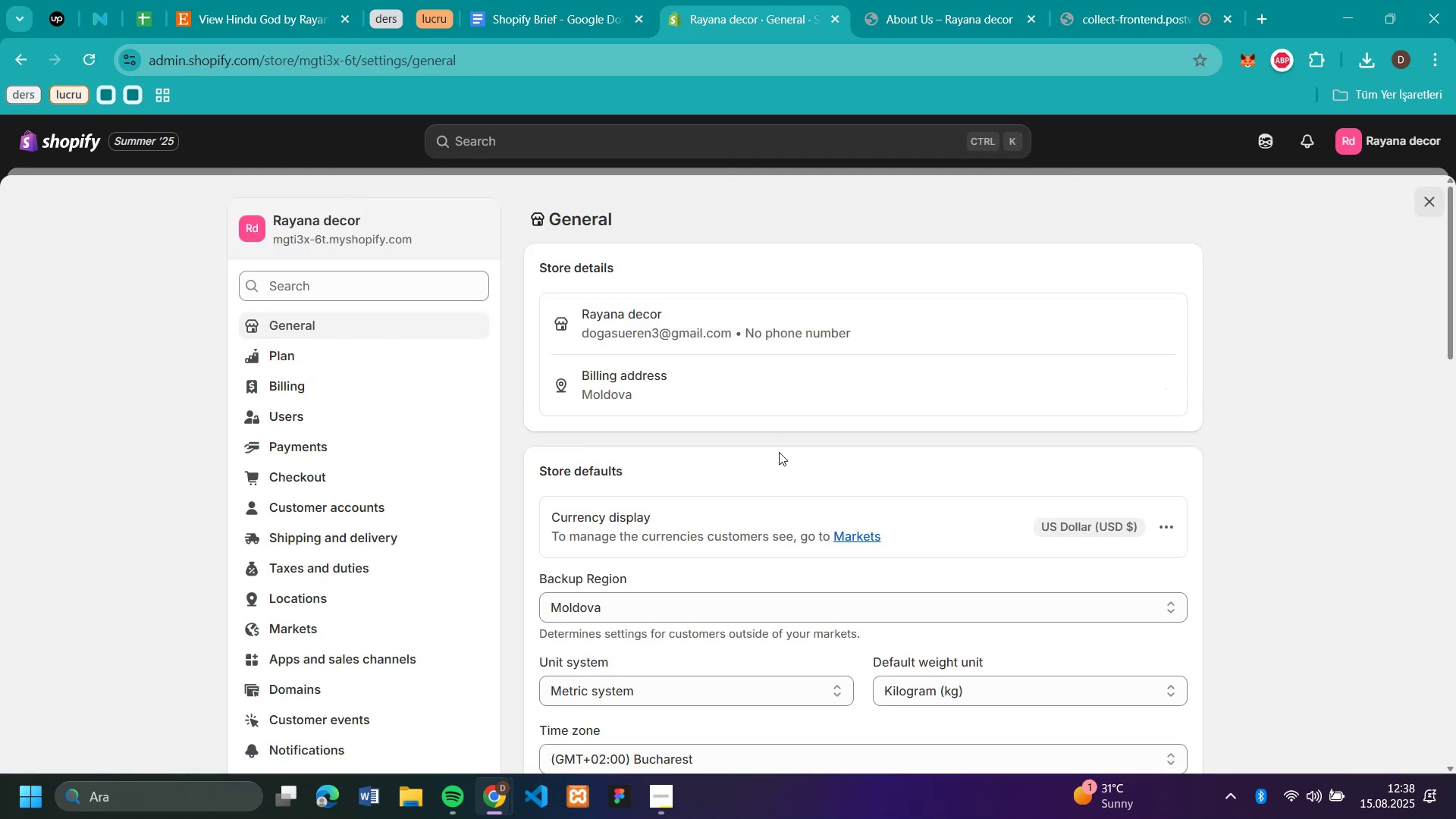 
left_click([957, 15])
 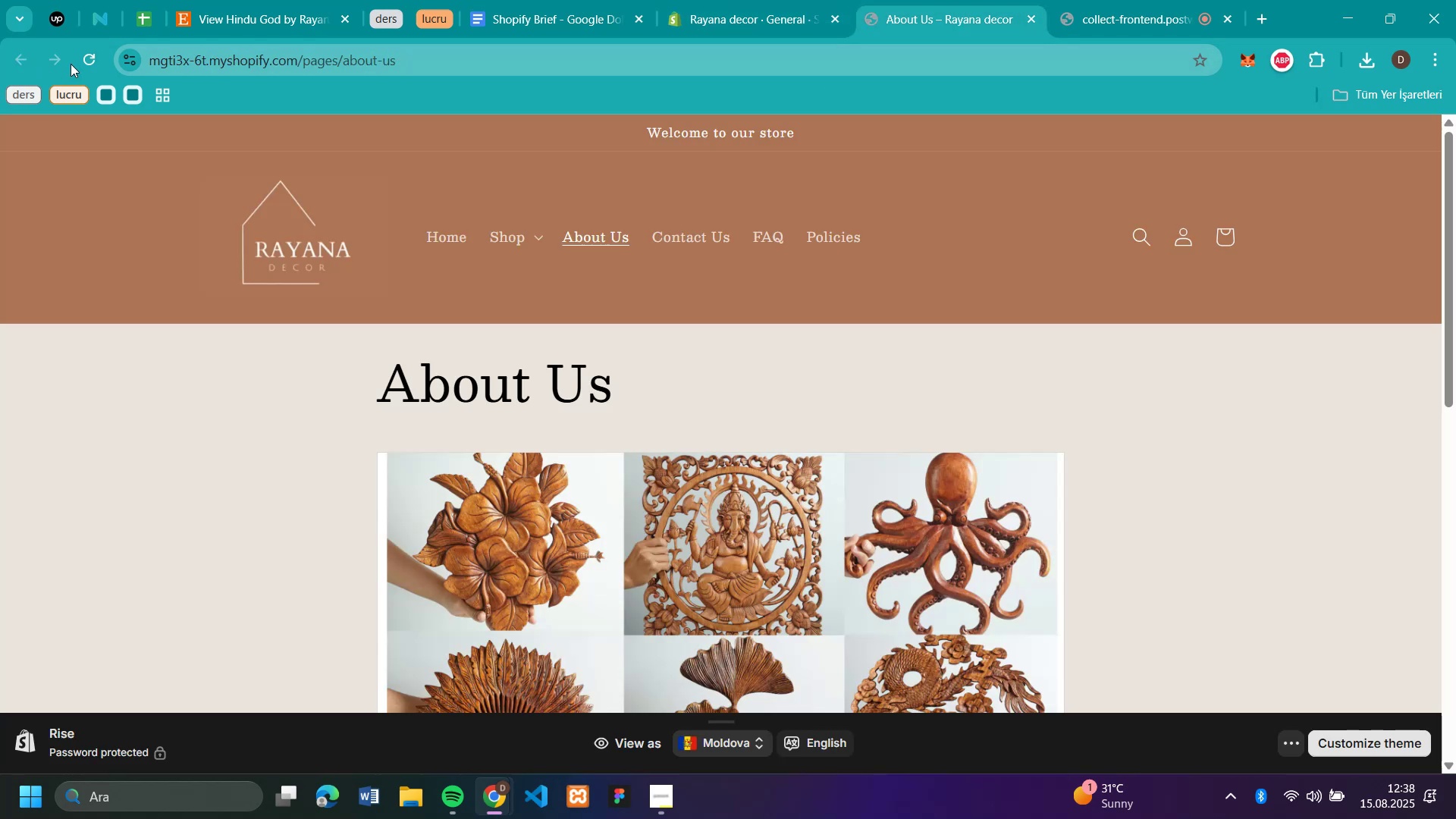 
left_click([88, 61])
 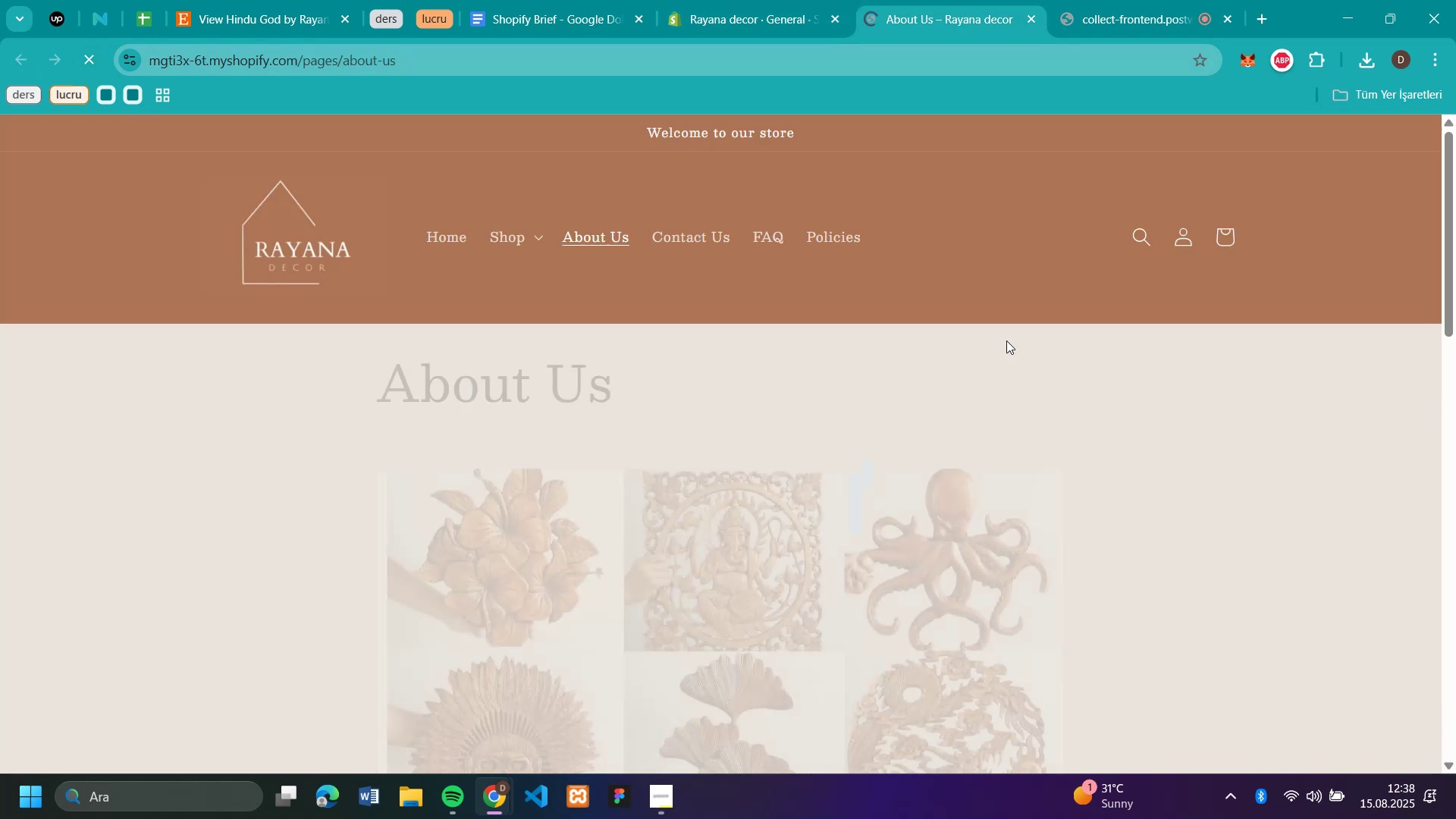 
scroll: coordinate [1006, 340], scroll_direction: down, amount: 9.0
 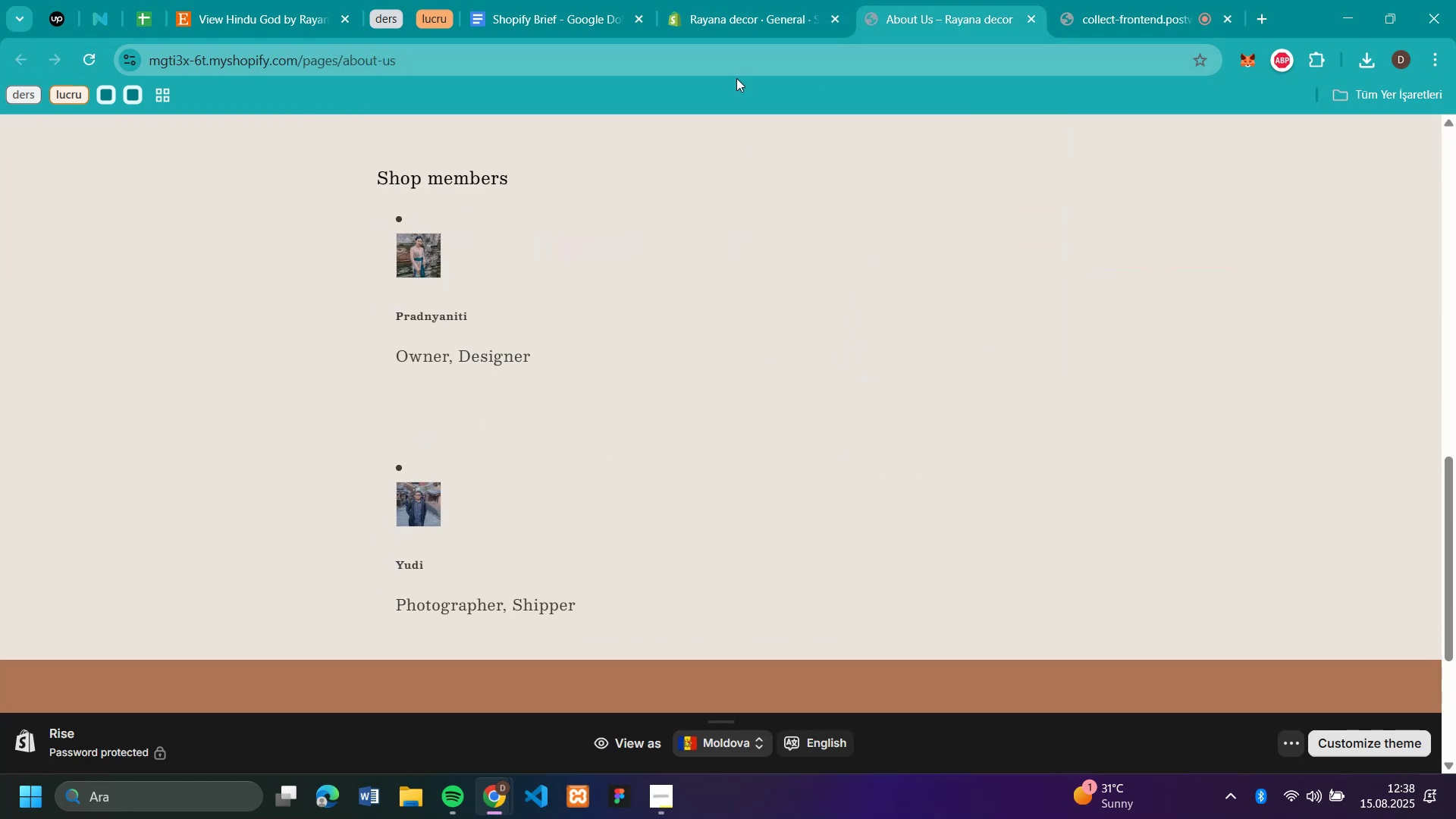 
left_click([730, 2])
 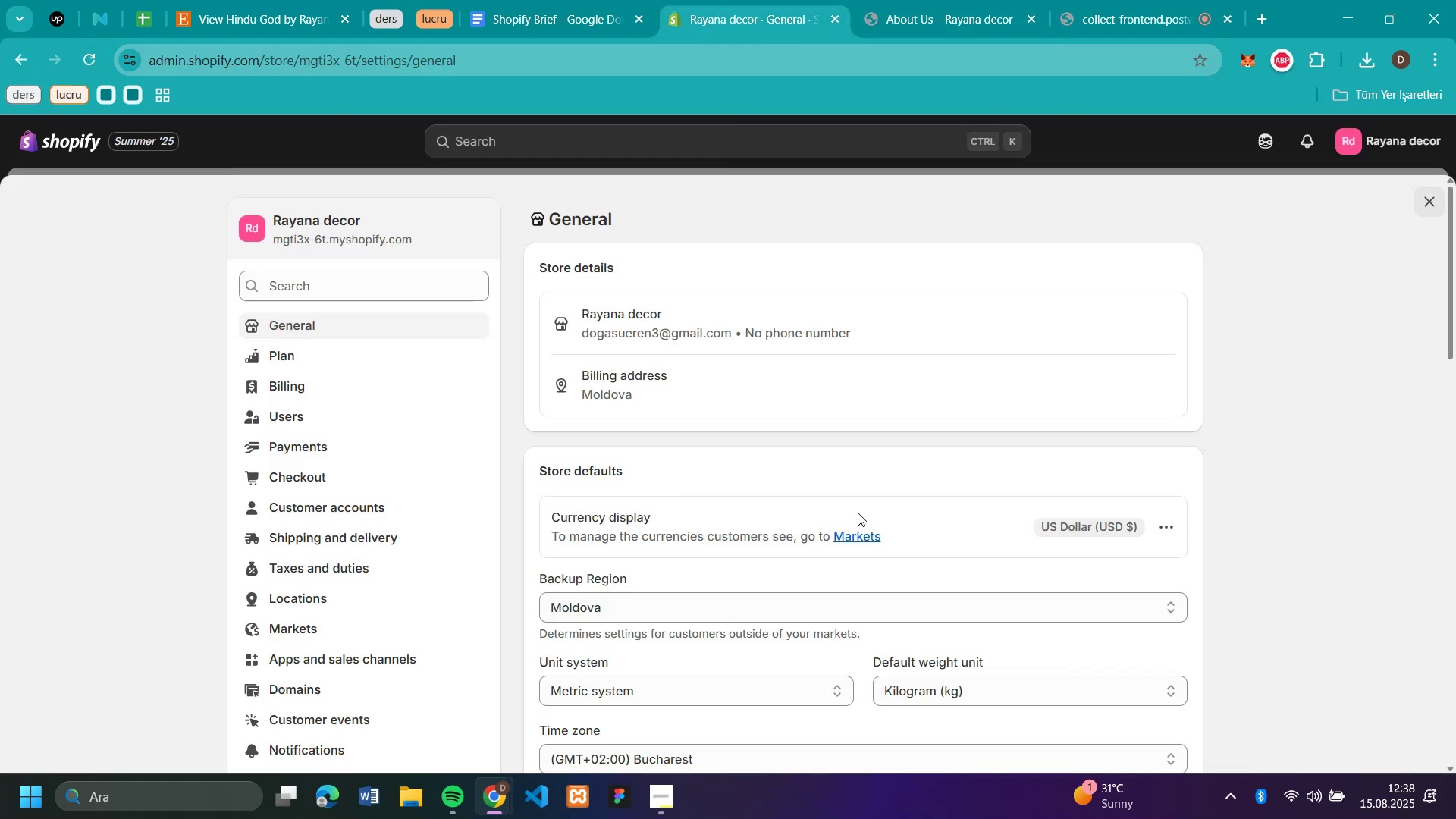 
scroll: coordinate [858, 513], scroll_direction: down, amount: 6.0
 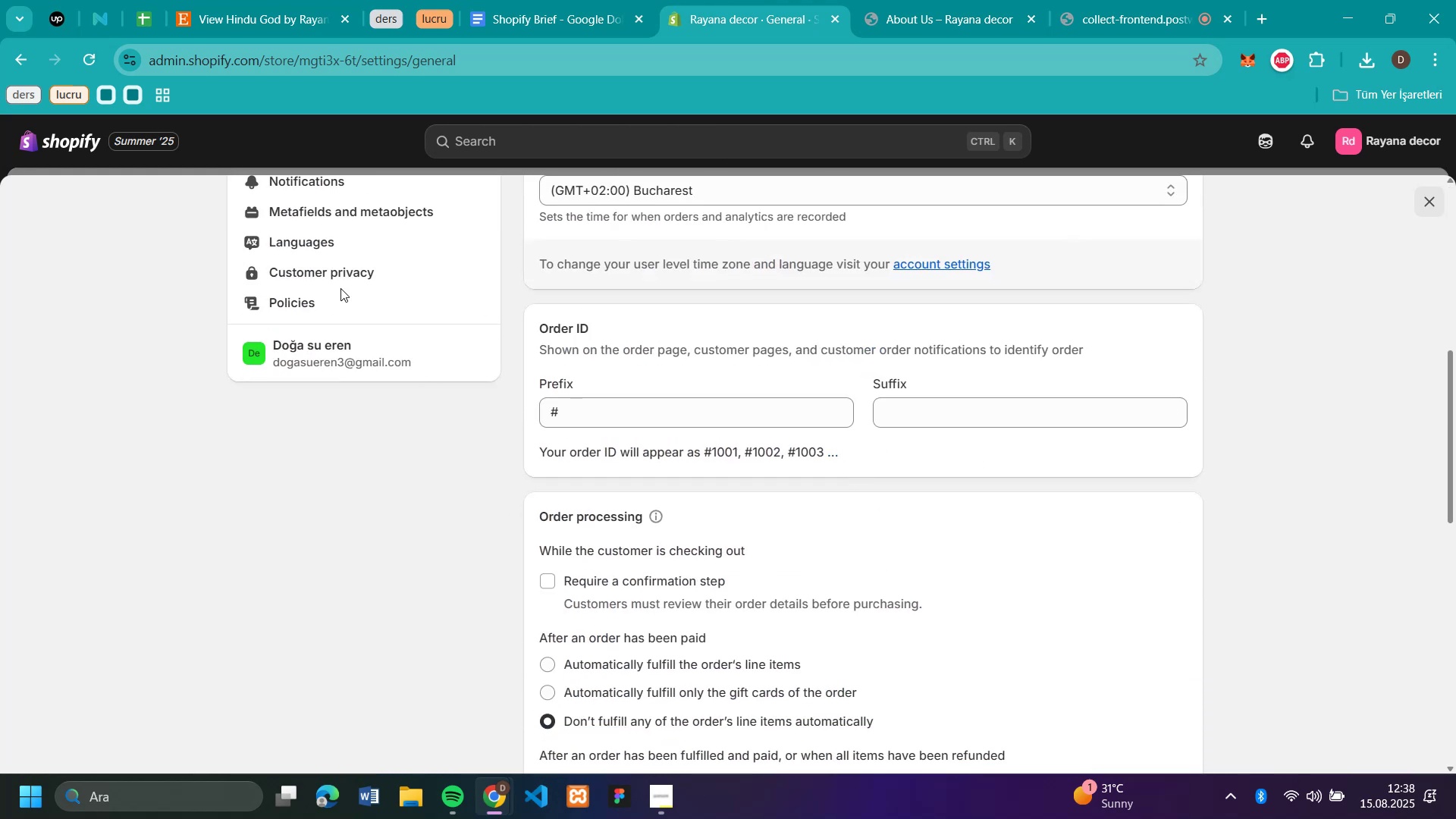 
left_click([334, 298])
 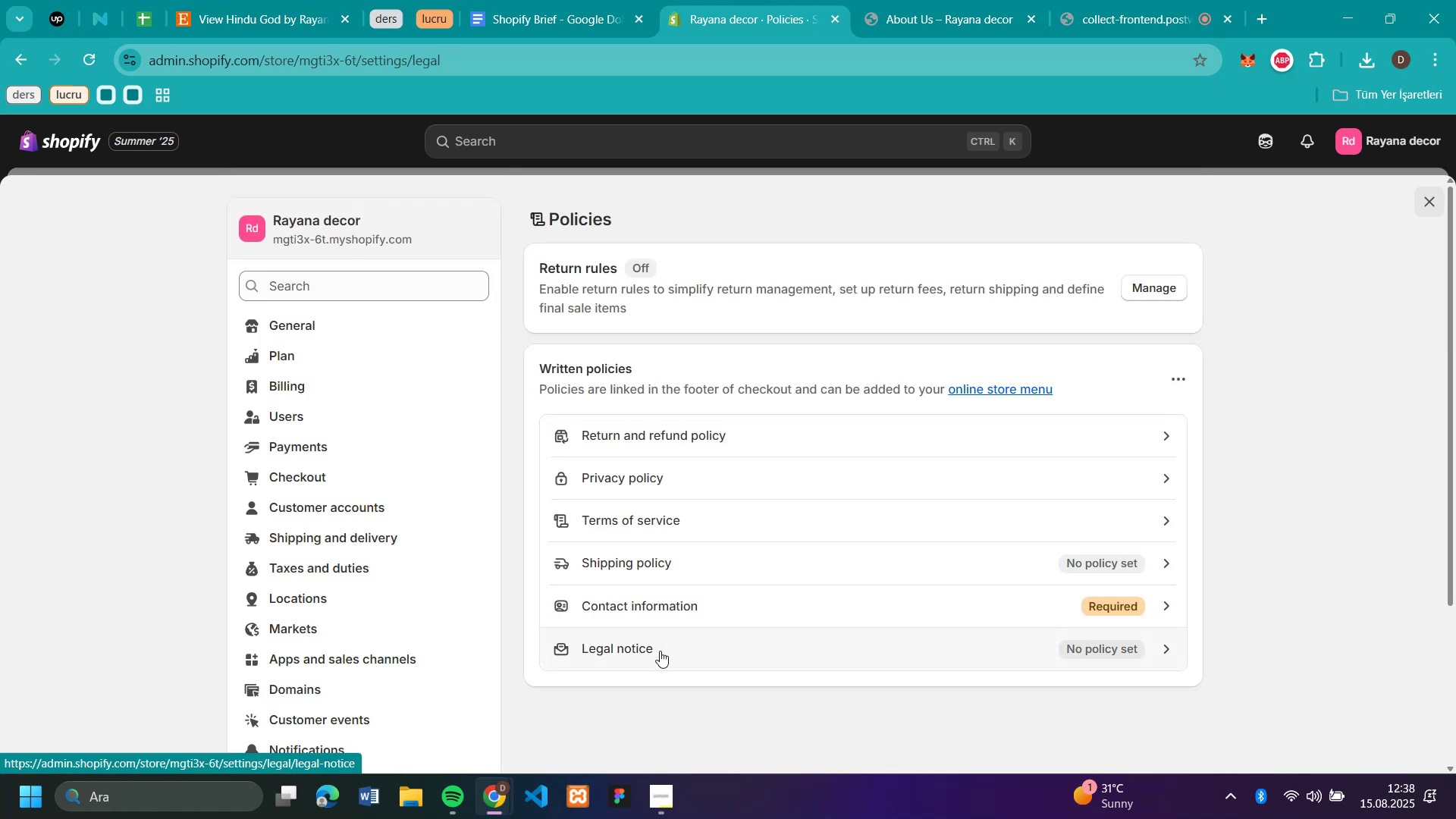 
wait(8.19)
 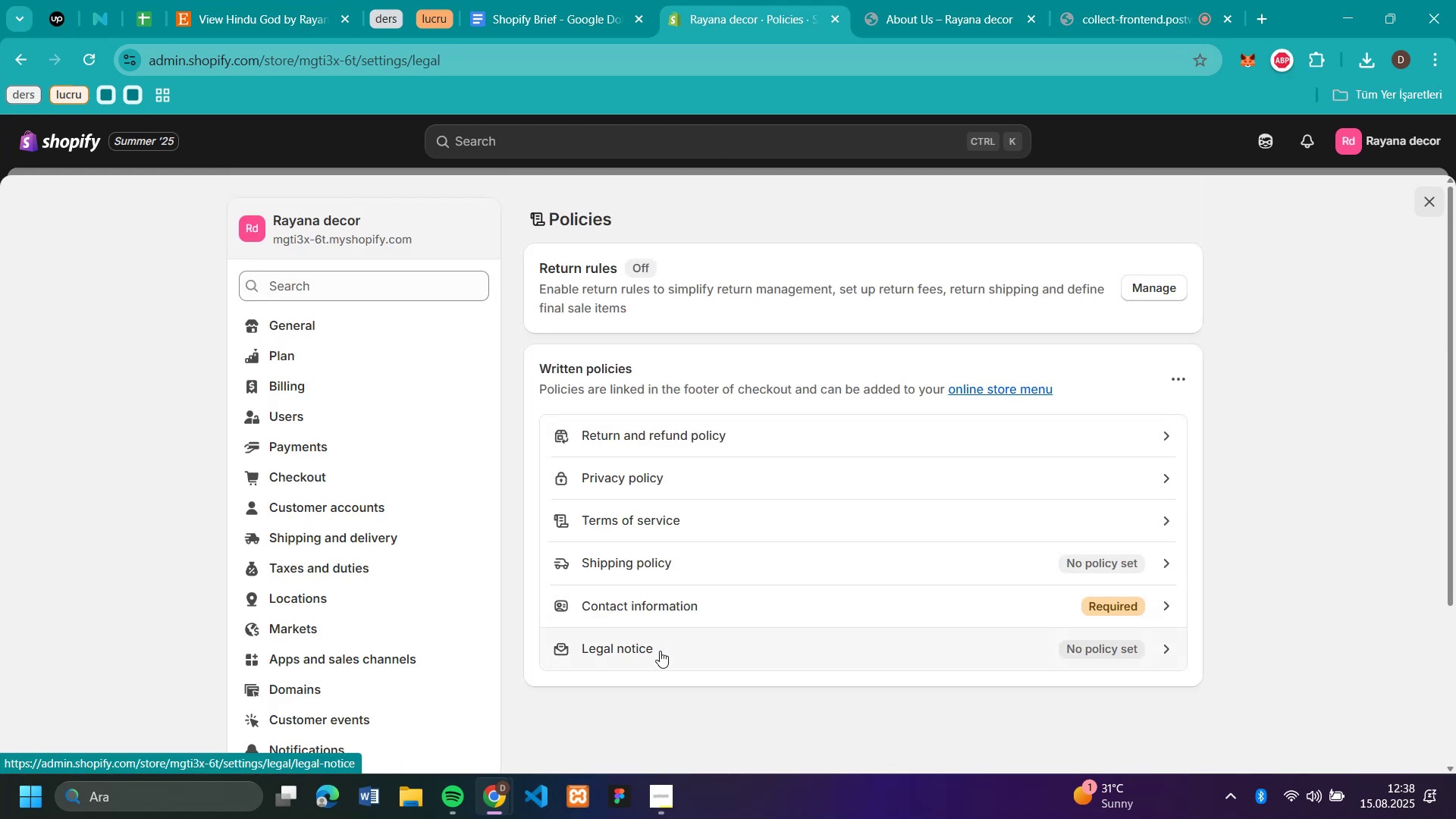 
left_click([1430, 201])
 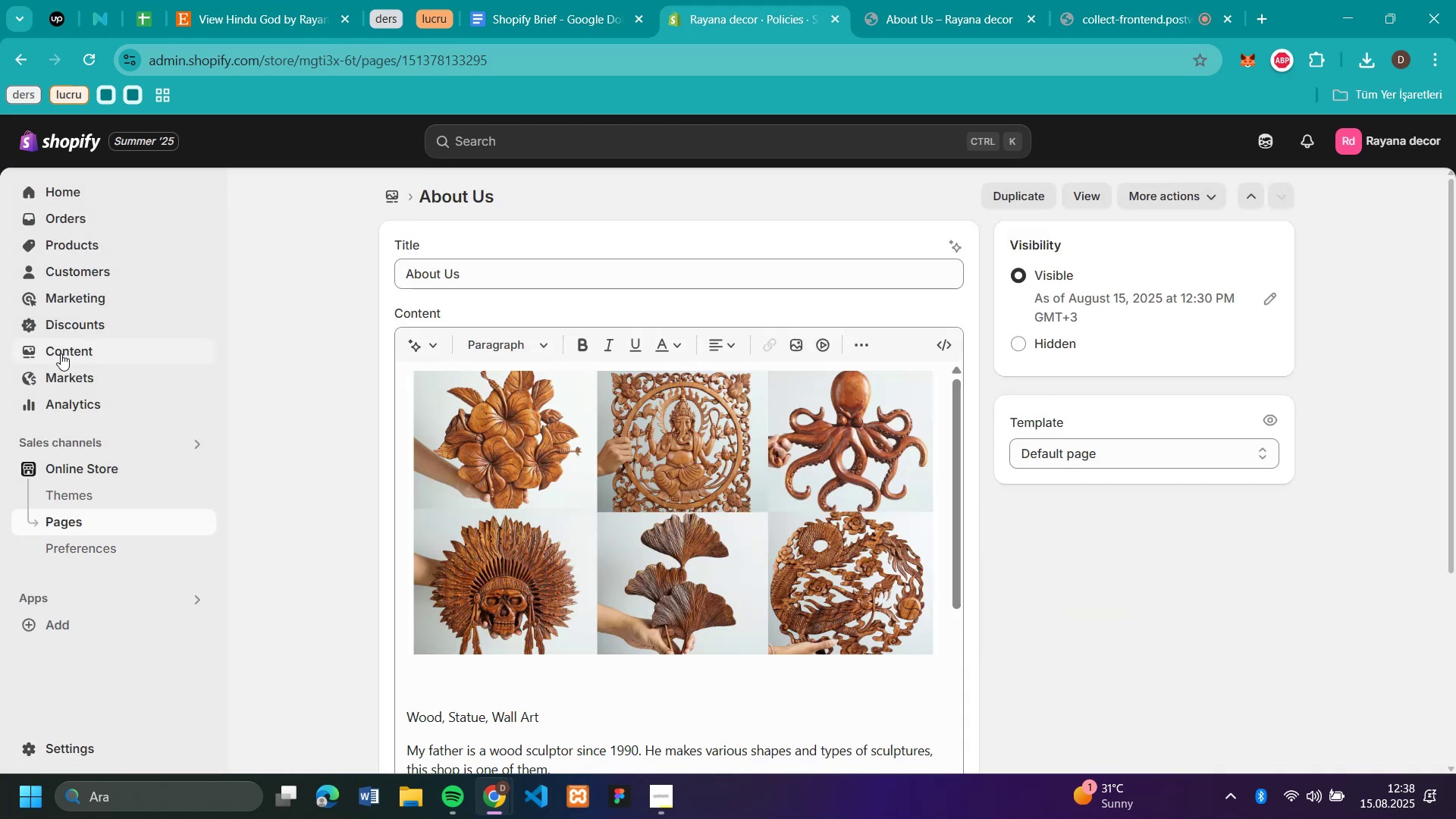 
left_click([61, 349])
 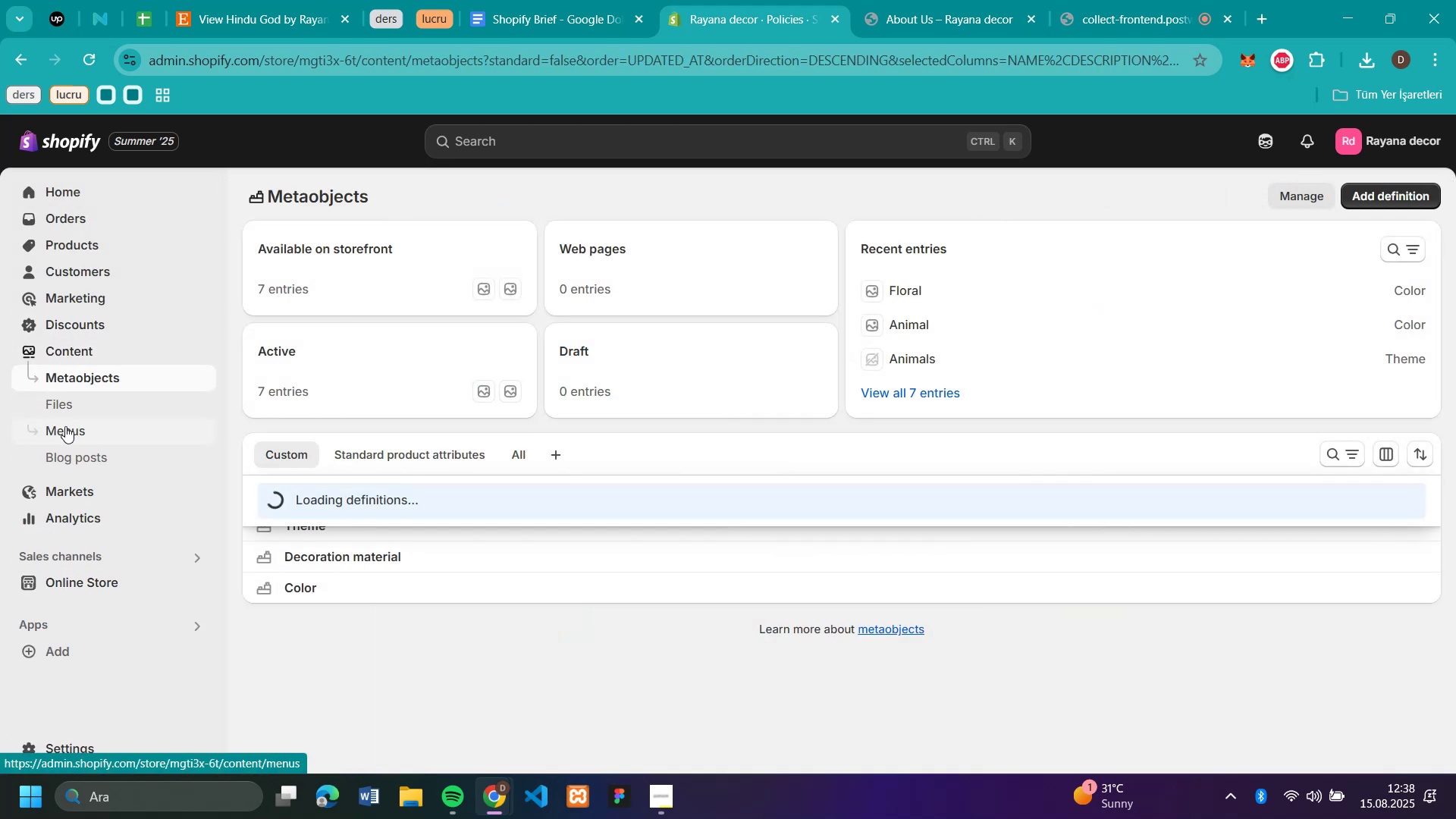 
left_click([65, 426])
 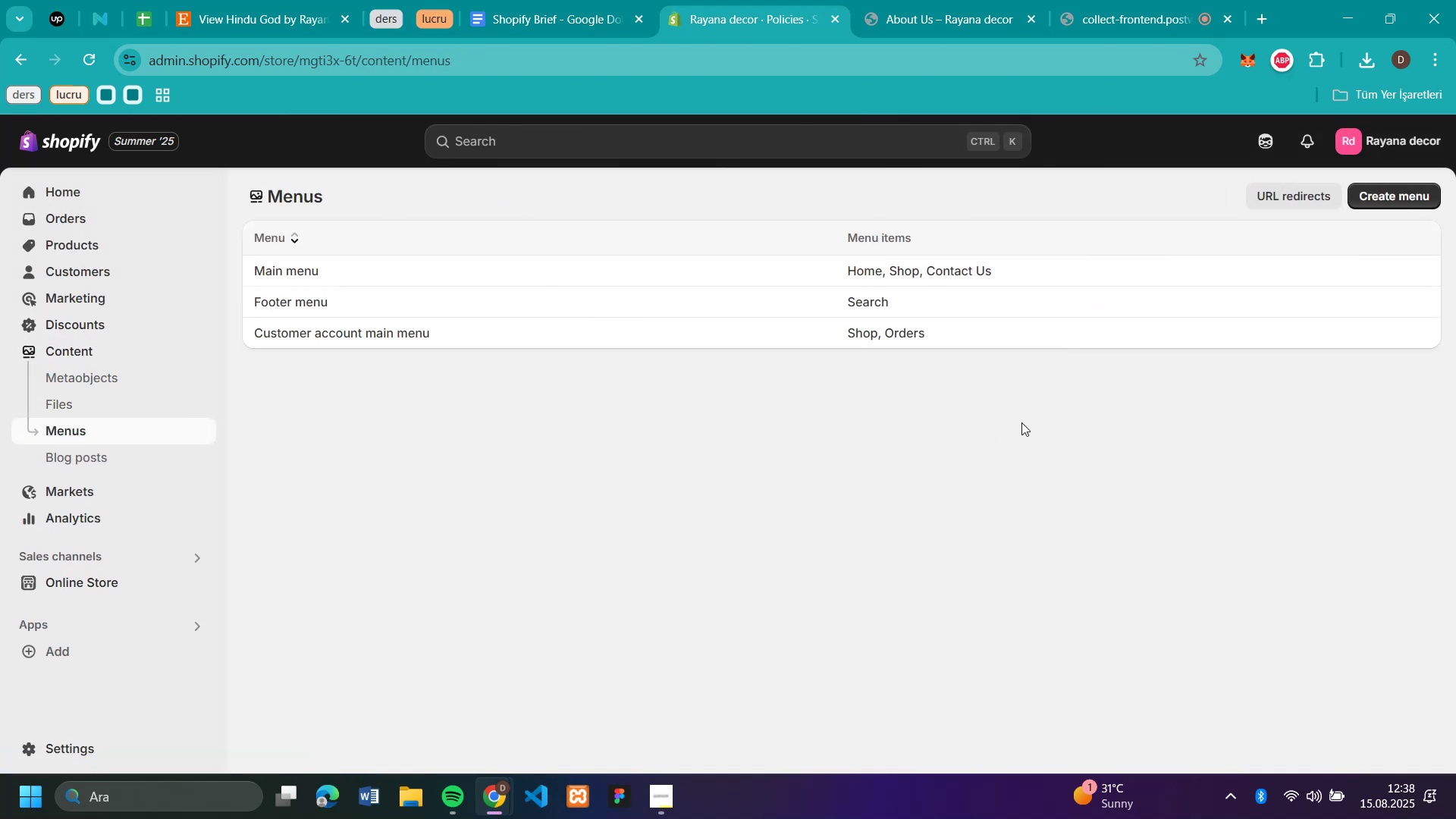 
left_click([987, 270])
 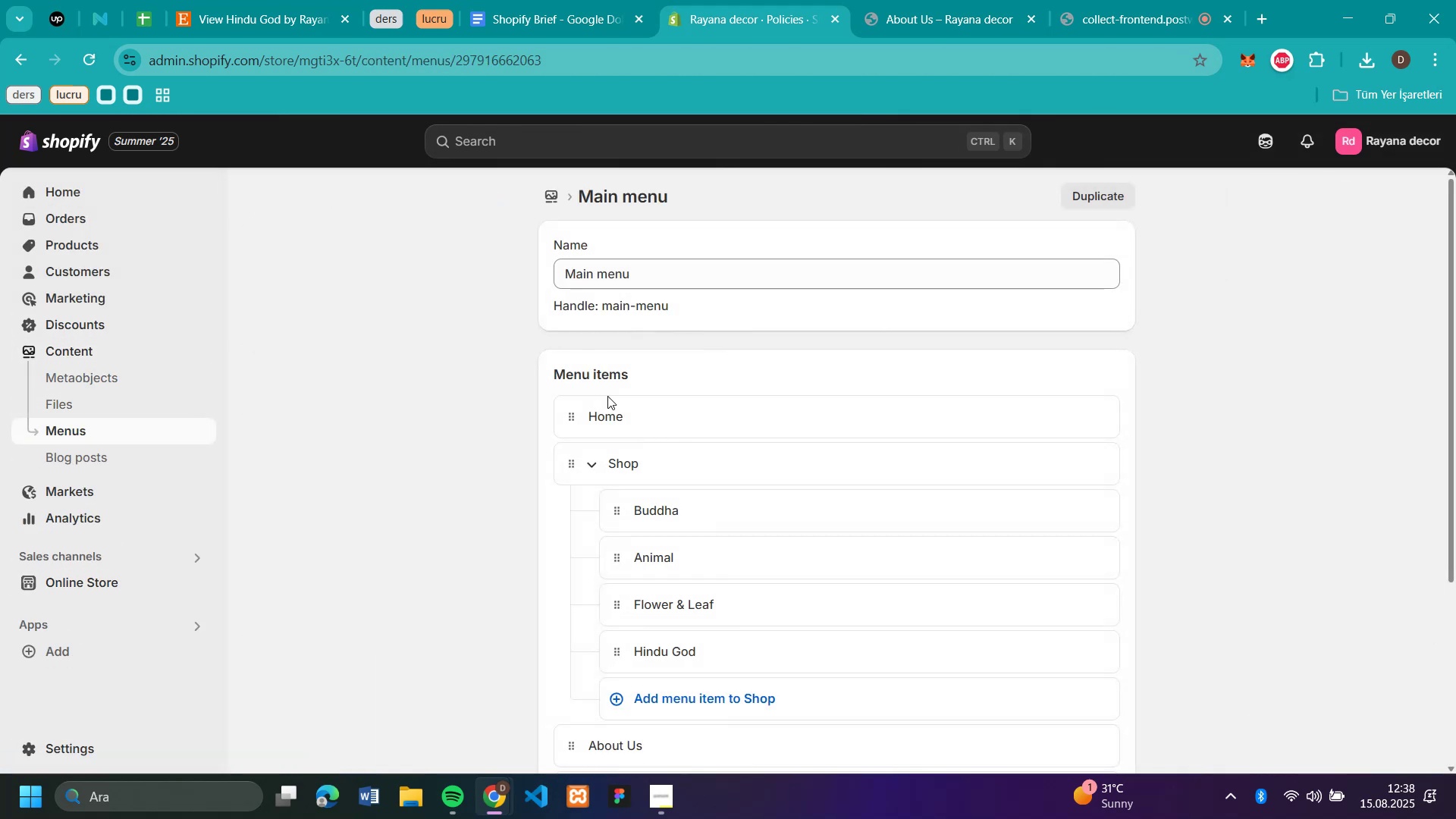 
scroll: coordinate [792, 439], scroll_direction: down, amount: 4.0
 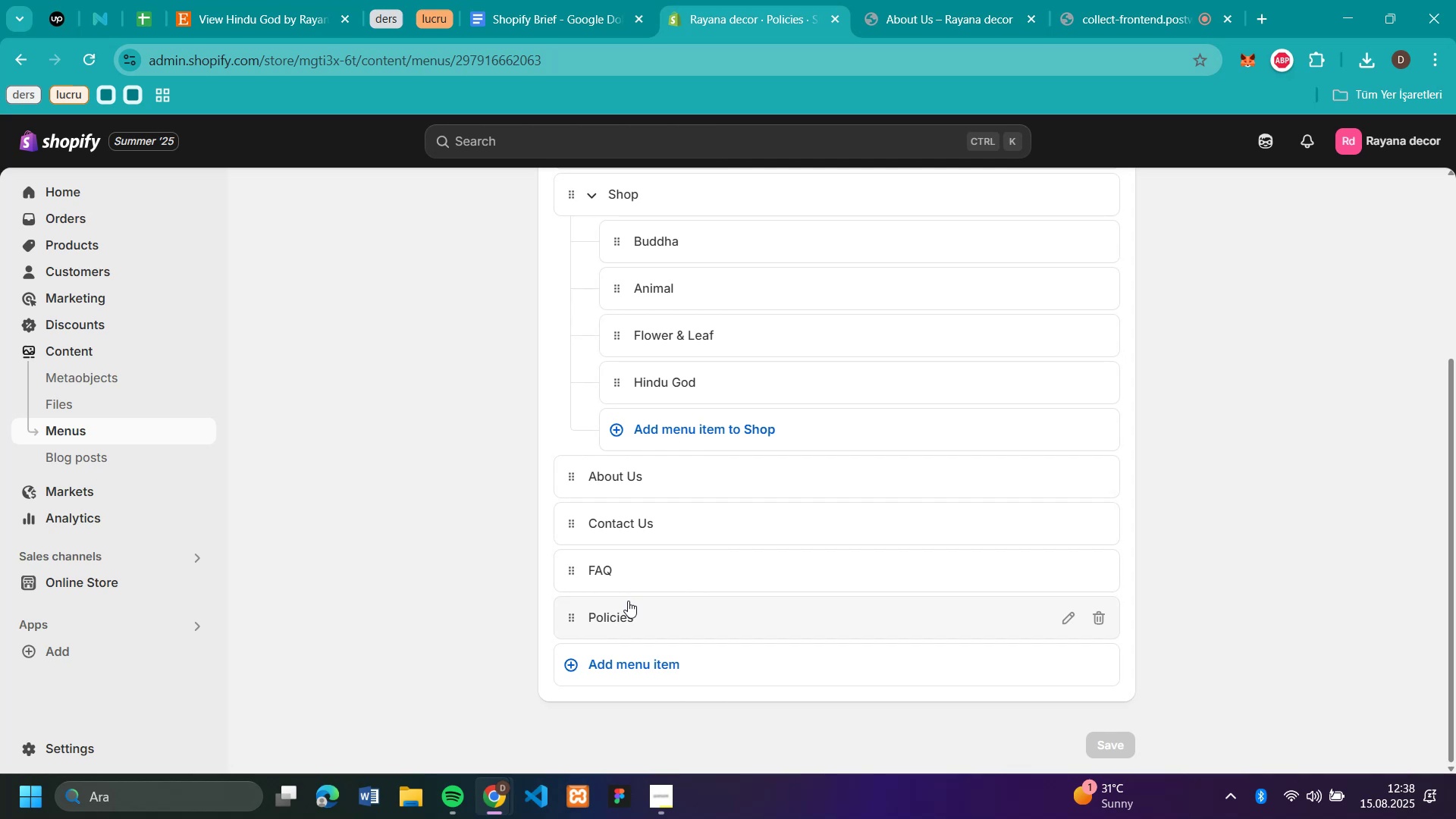 
wait(8.44)
 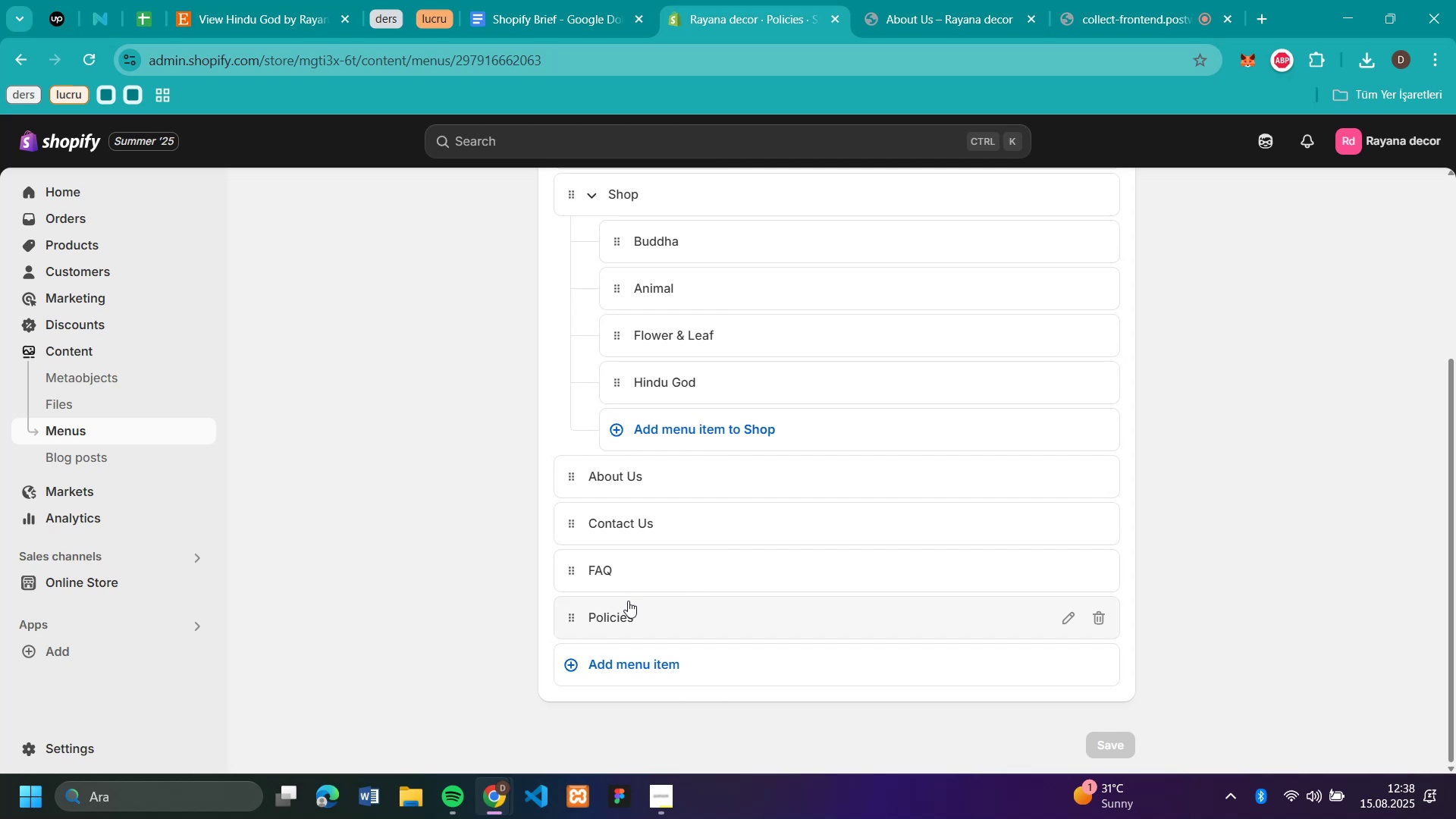 
left_click([1015, 522])
 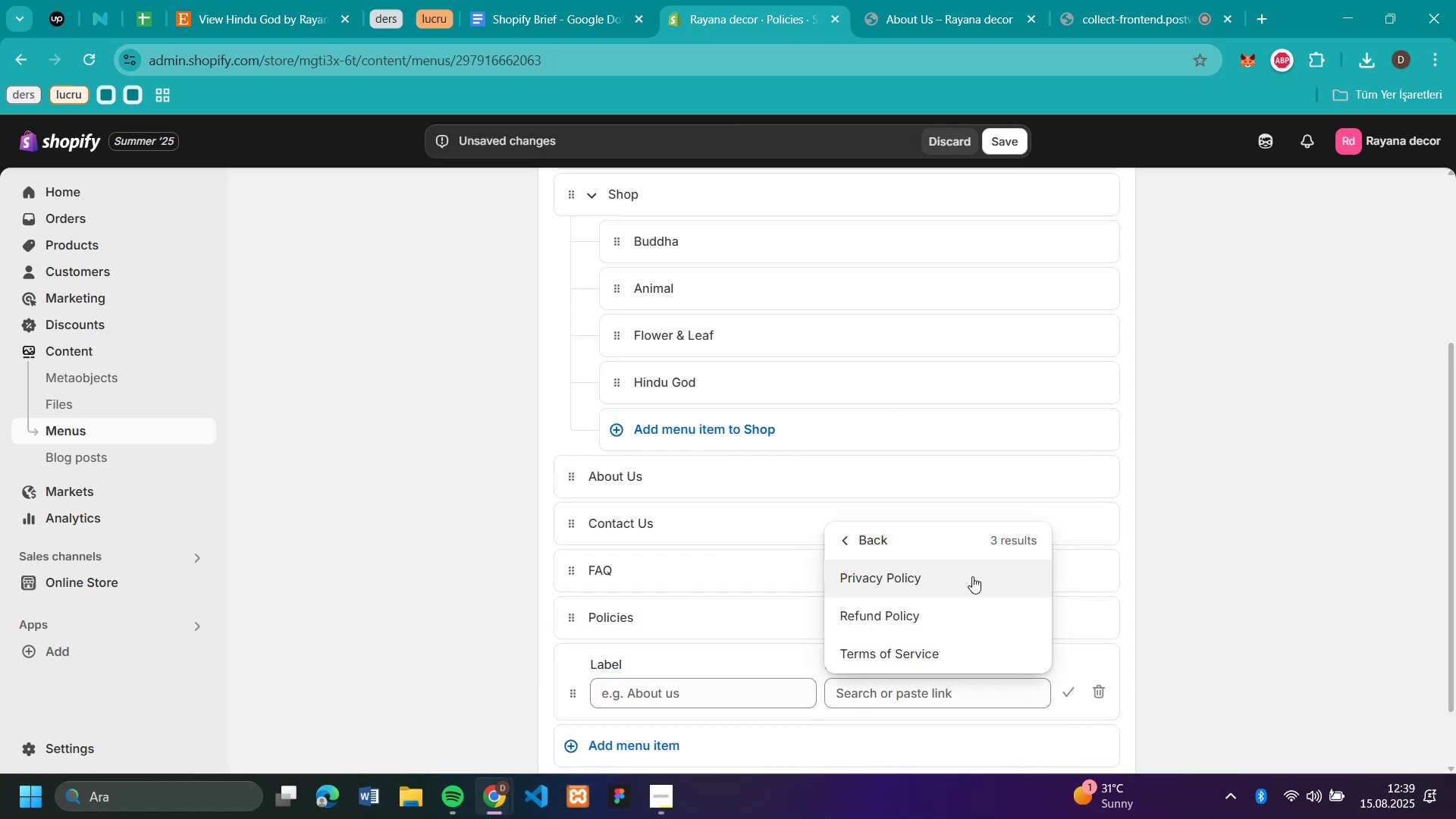 
left_click([972, 576])
 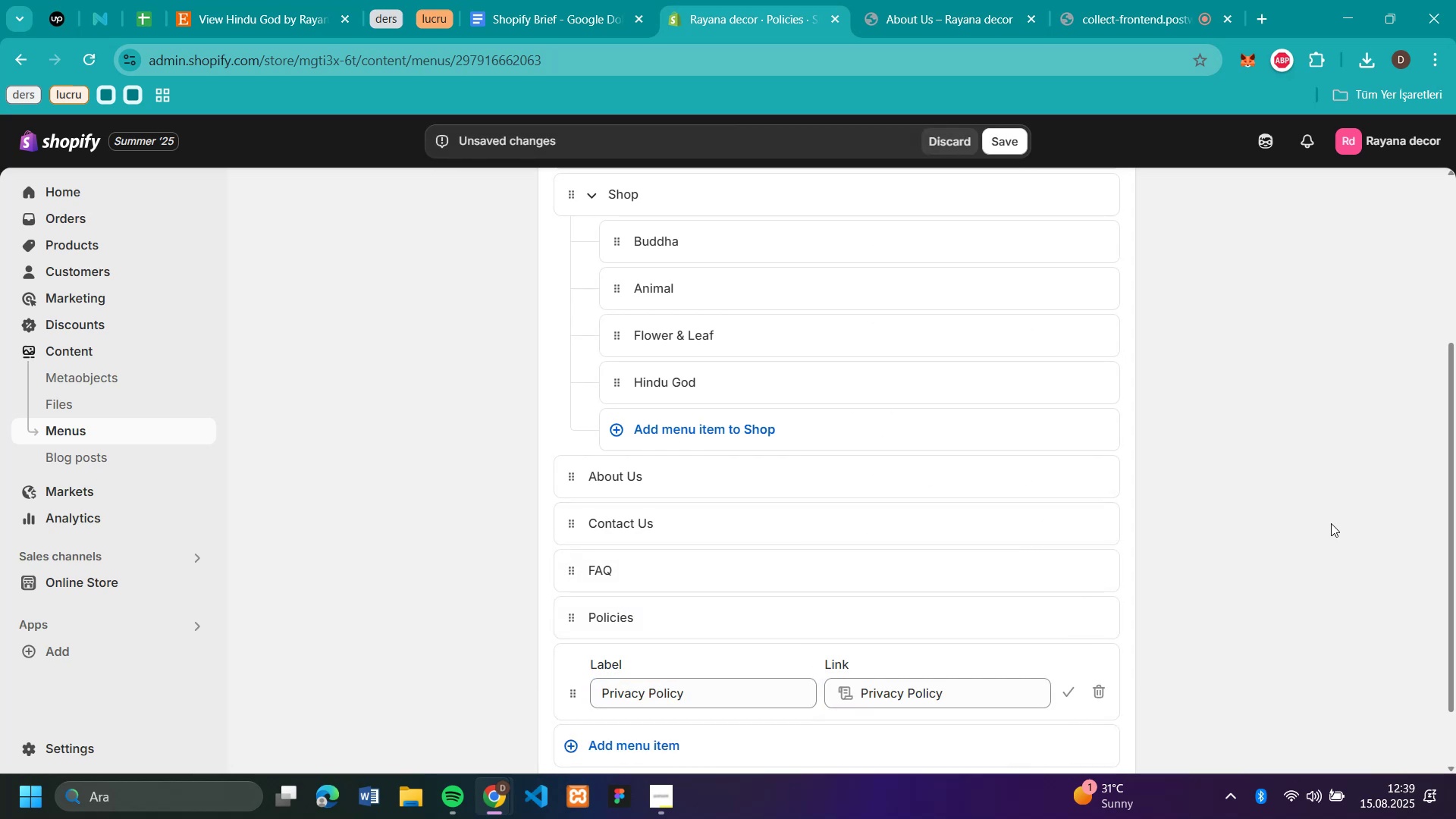 
scroll: coordinate [1331, 523], scroll_direction: down, amount: 3.0
 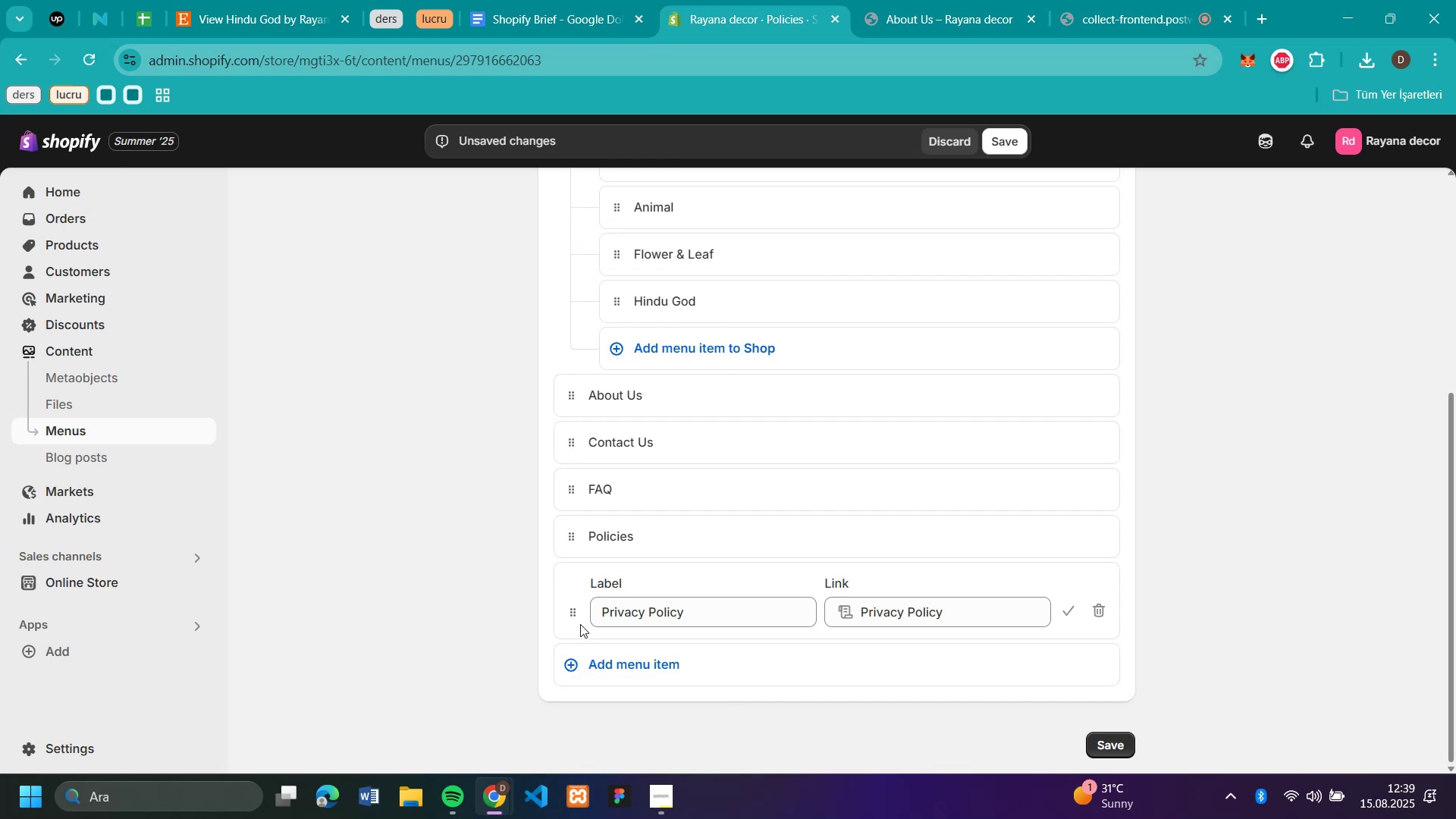 
left_click_drag(start_coordinate=[572, 619], to_coordinate=[607, 619])
 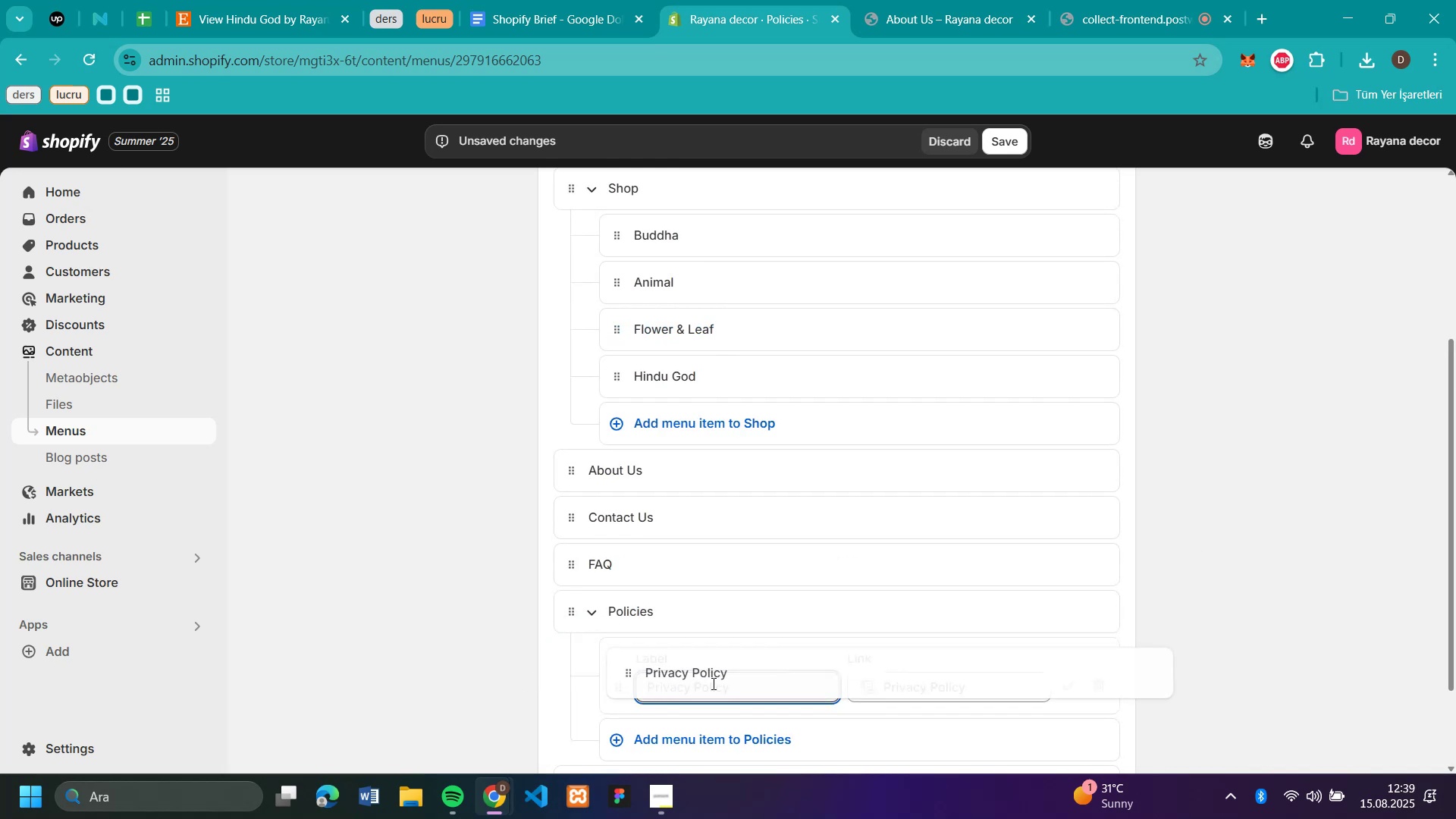 
scroll: coordinate [1098, 584], scroll_direction: down, amount: 4.0
 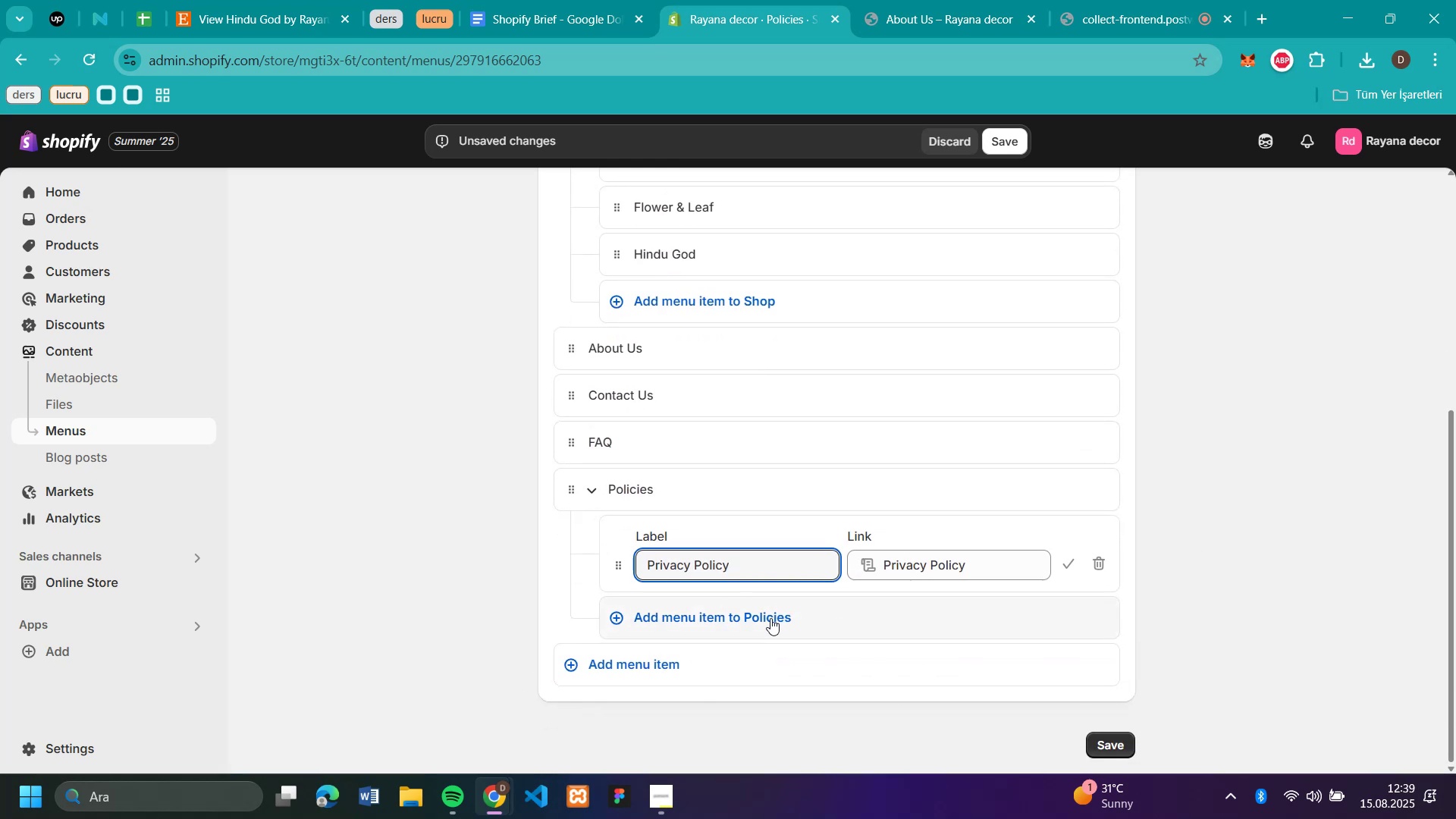 
left_click([770, 618])
 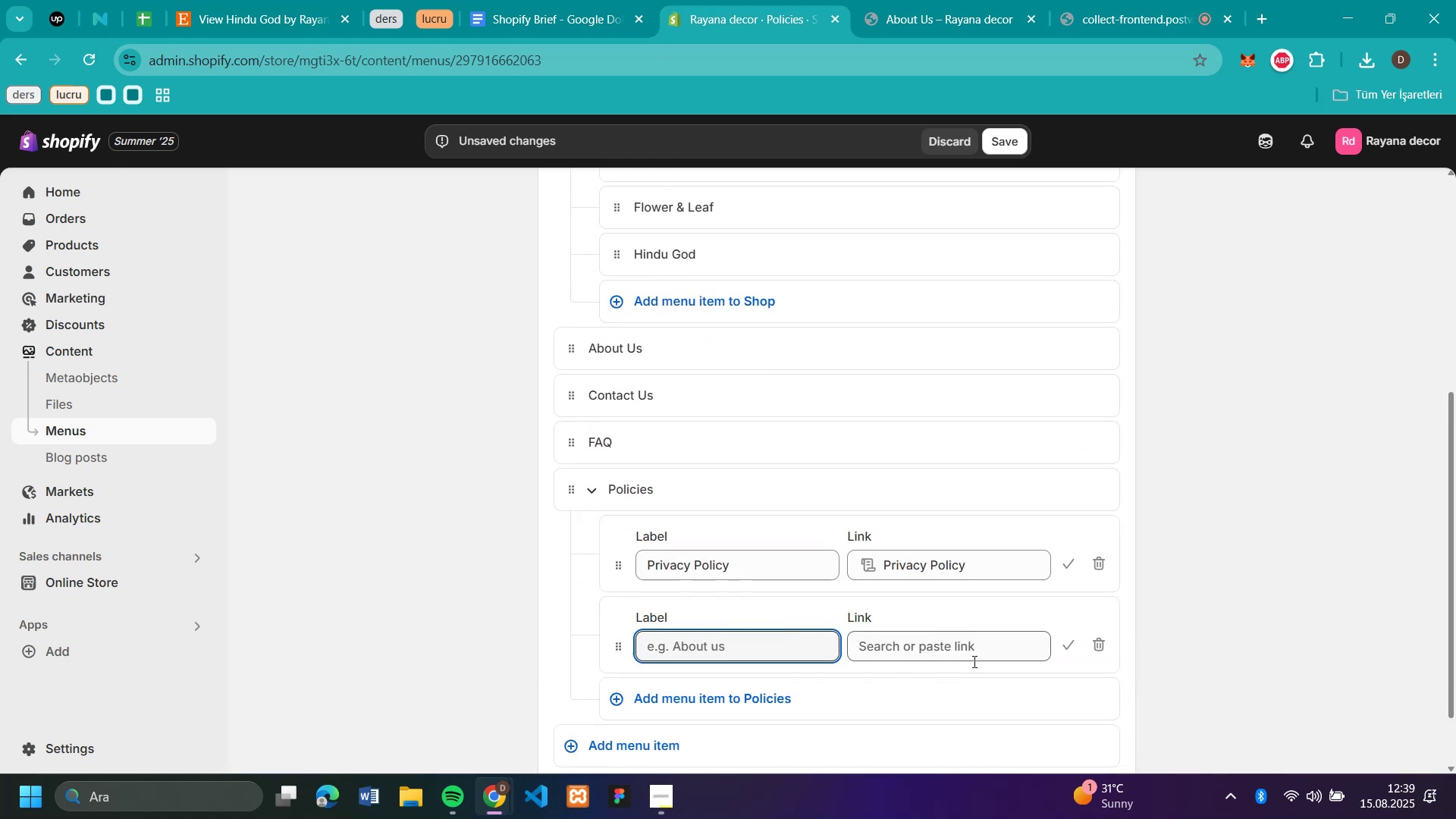 
left_click([973, 661])
 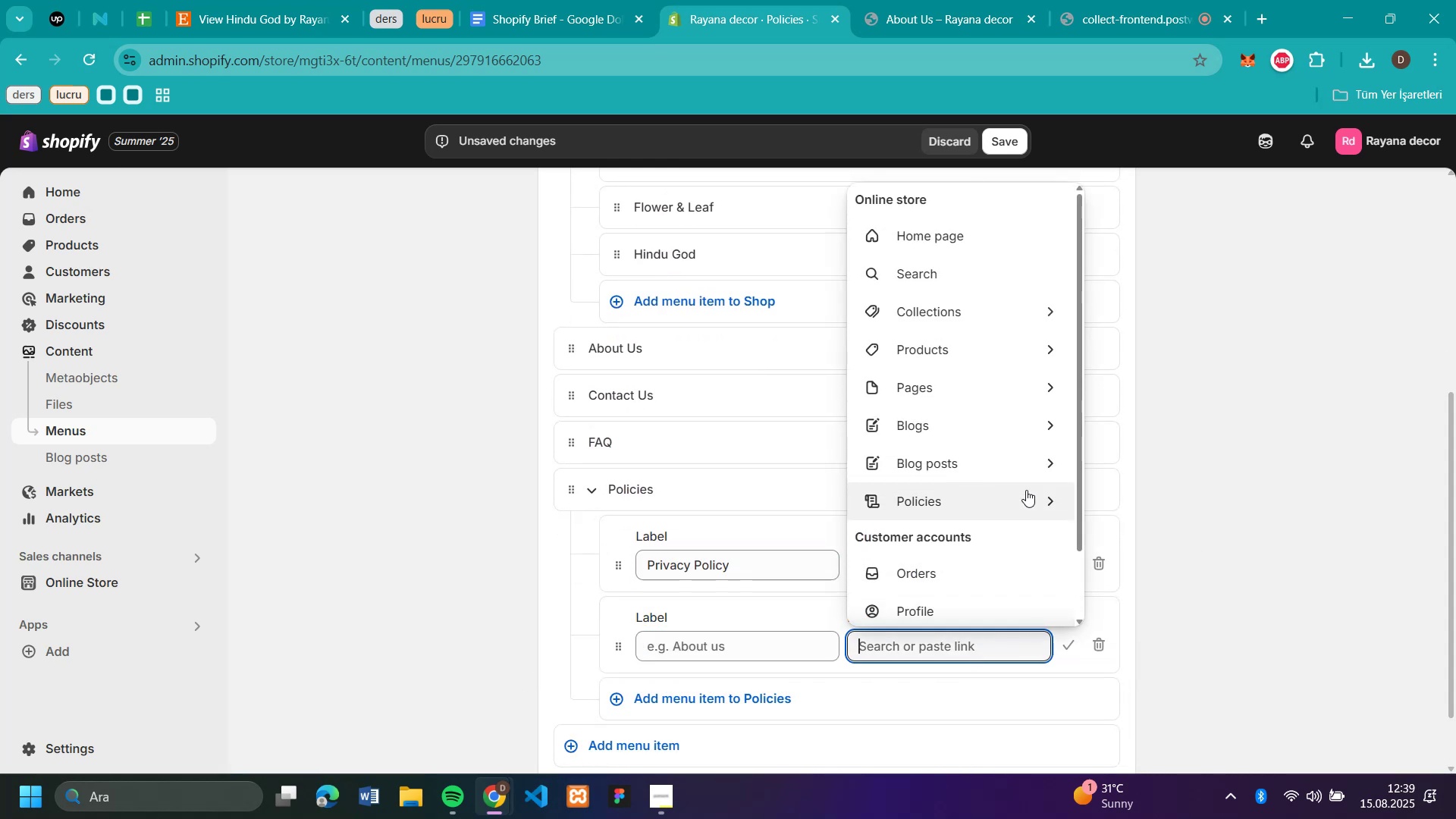 
left_click([1026, 490])
 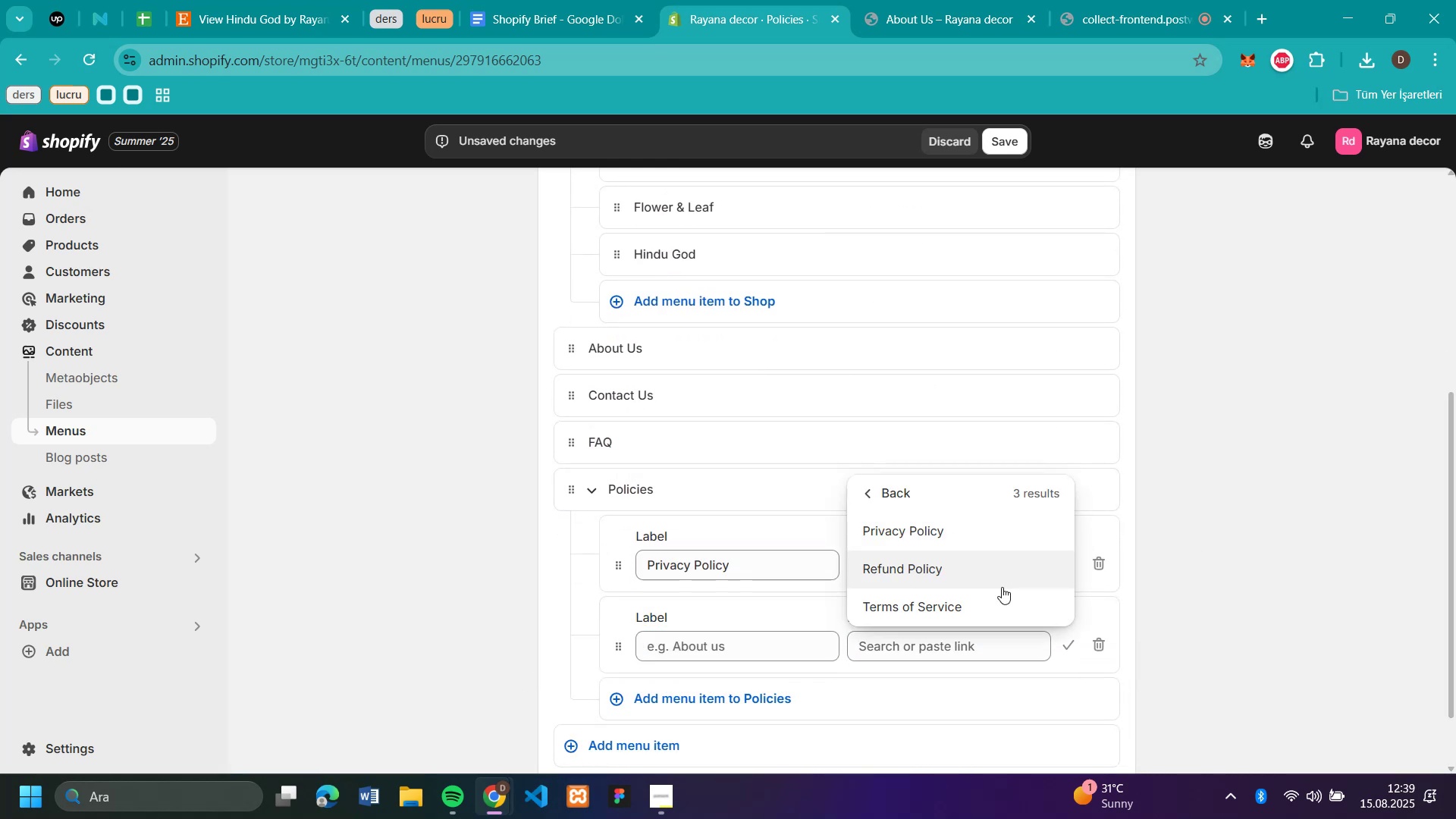 
left_click([999, 584])
 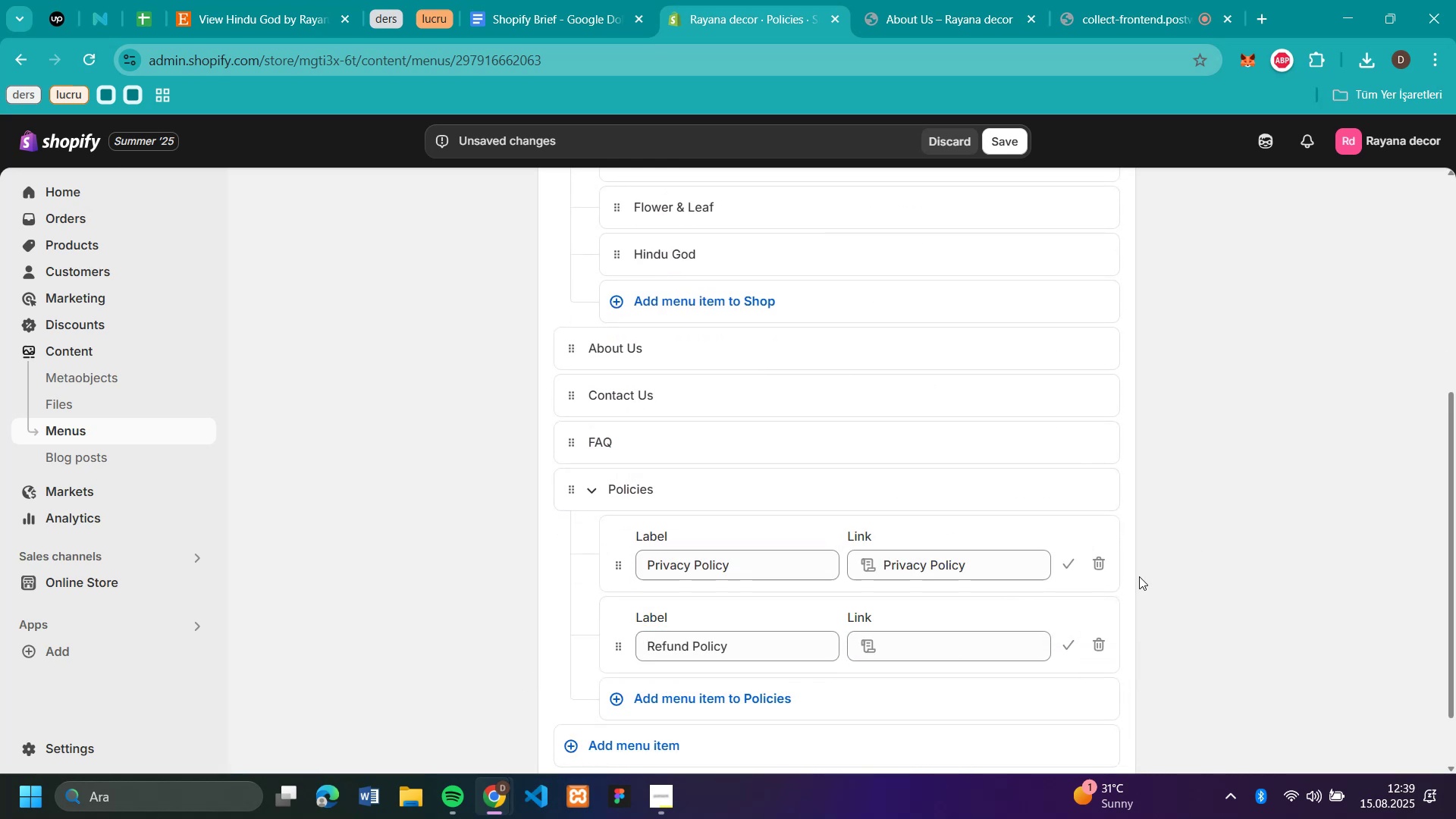 
scroll: coordinate [1147, 574], scroll_direction: down, amount: 4.0
 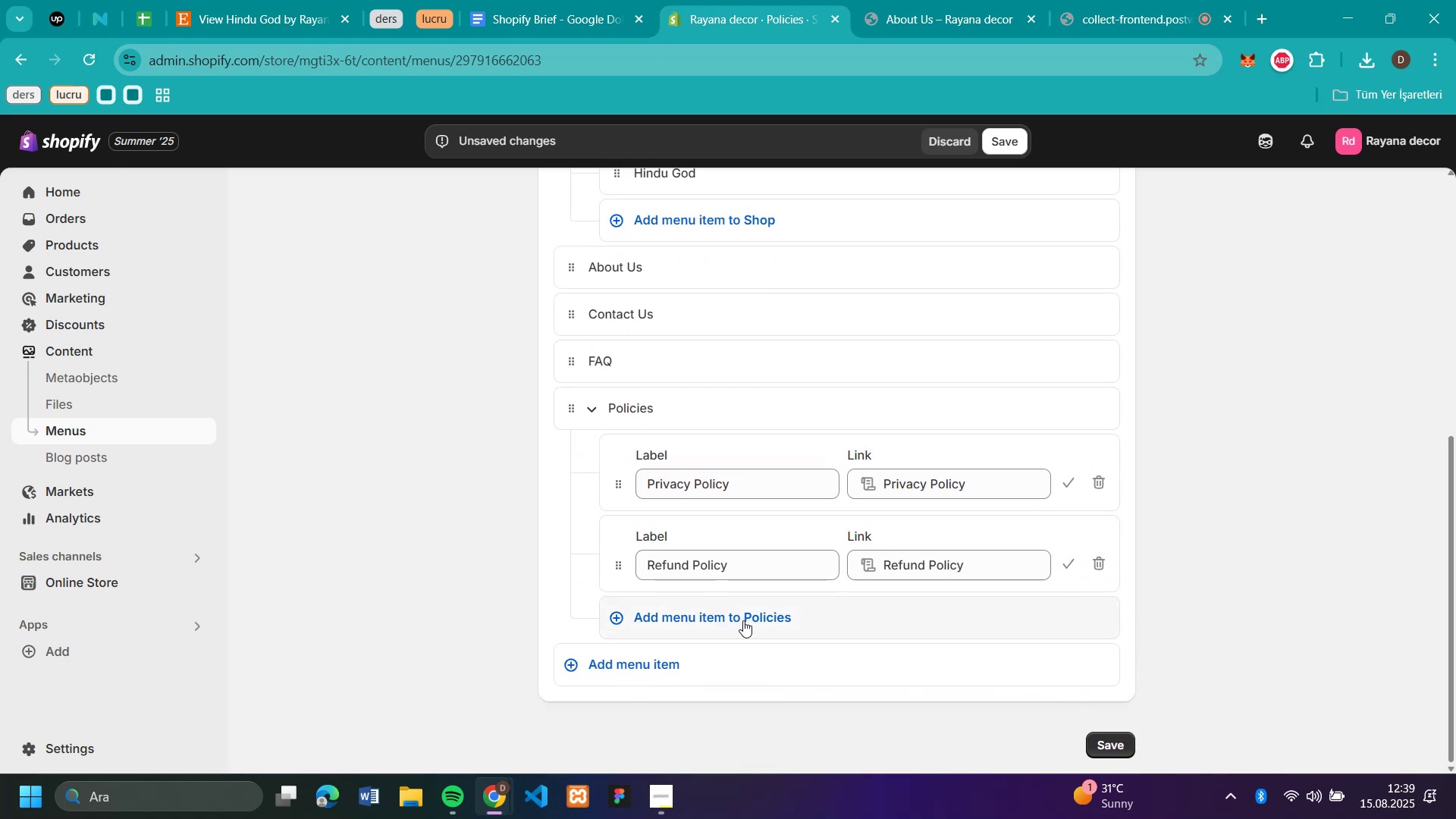 
left_click([742, 618])
 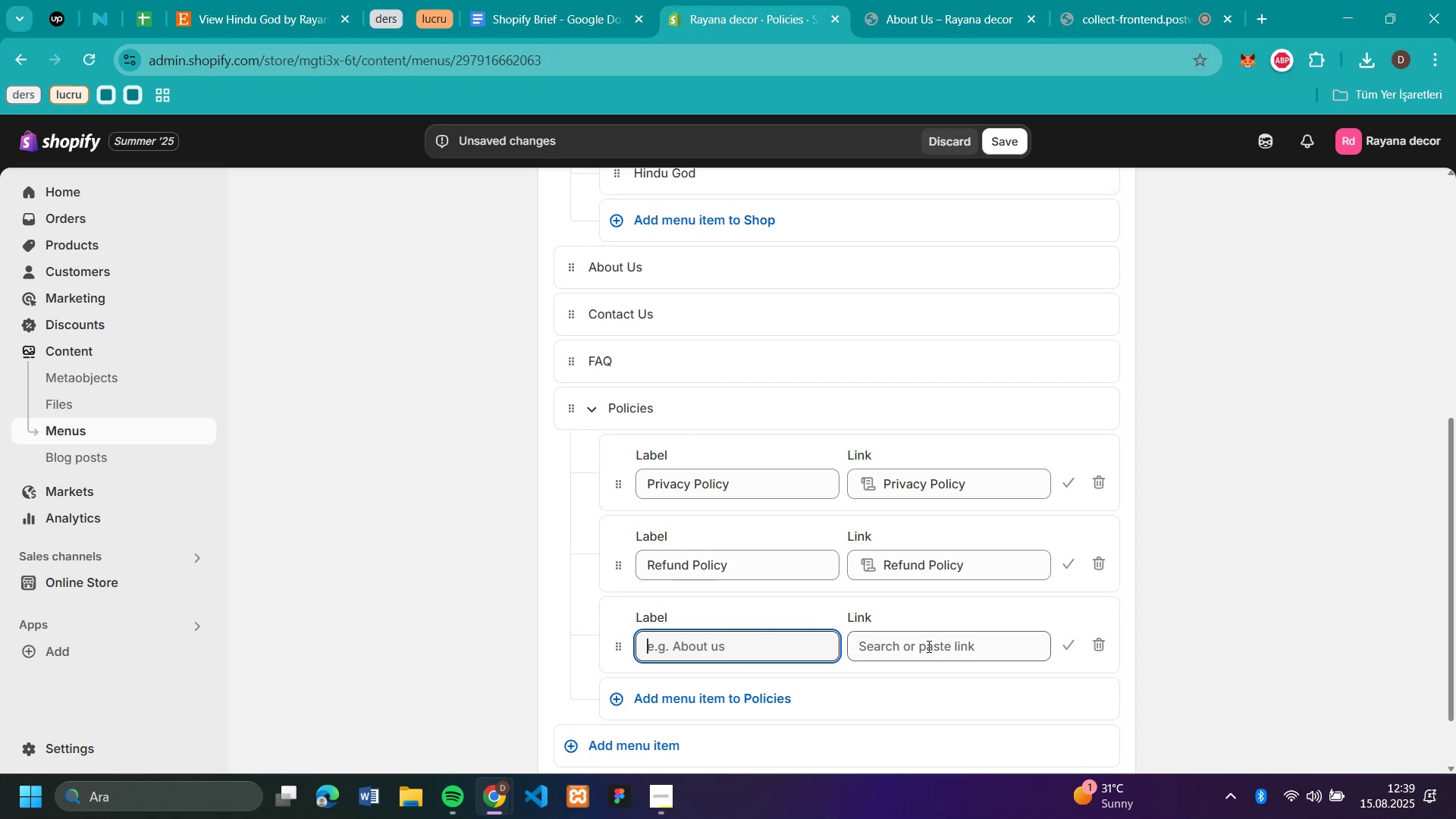 
left_click([929, 649])
 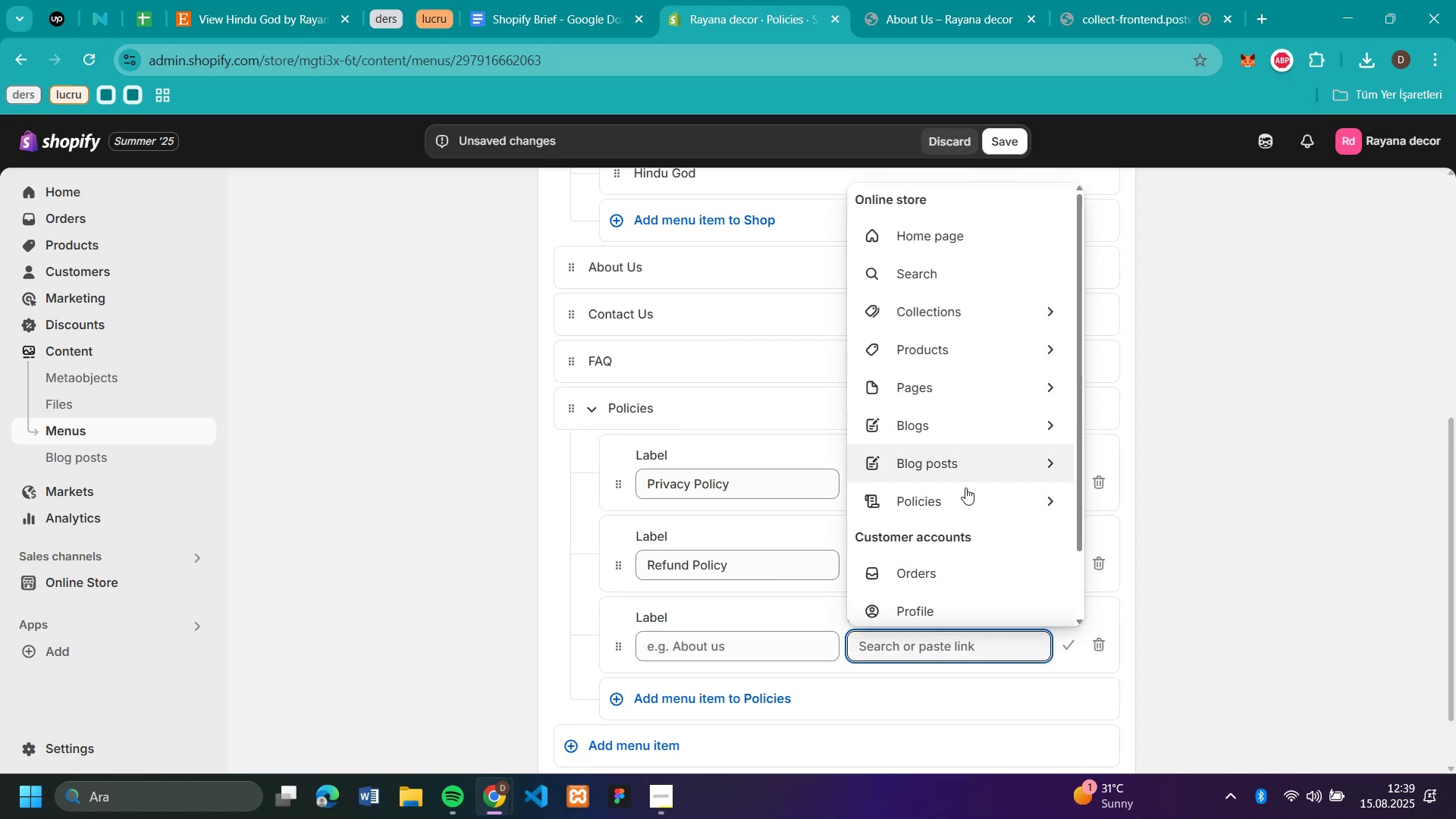 
left_click([965, 500])
 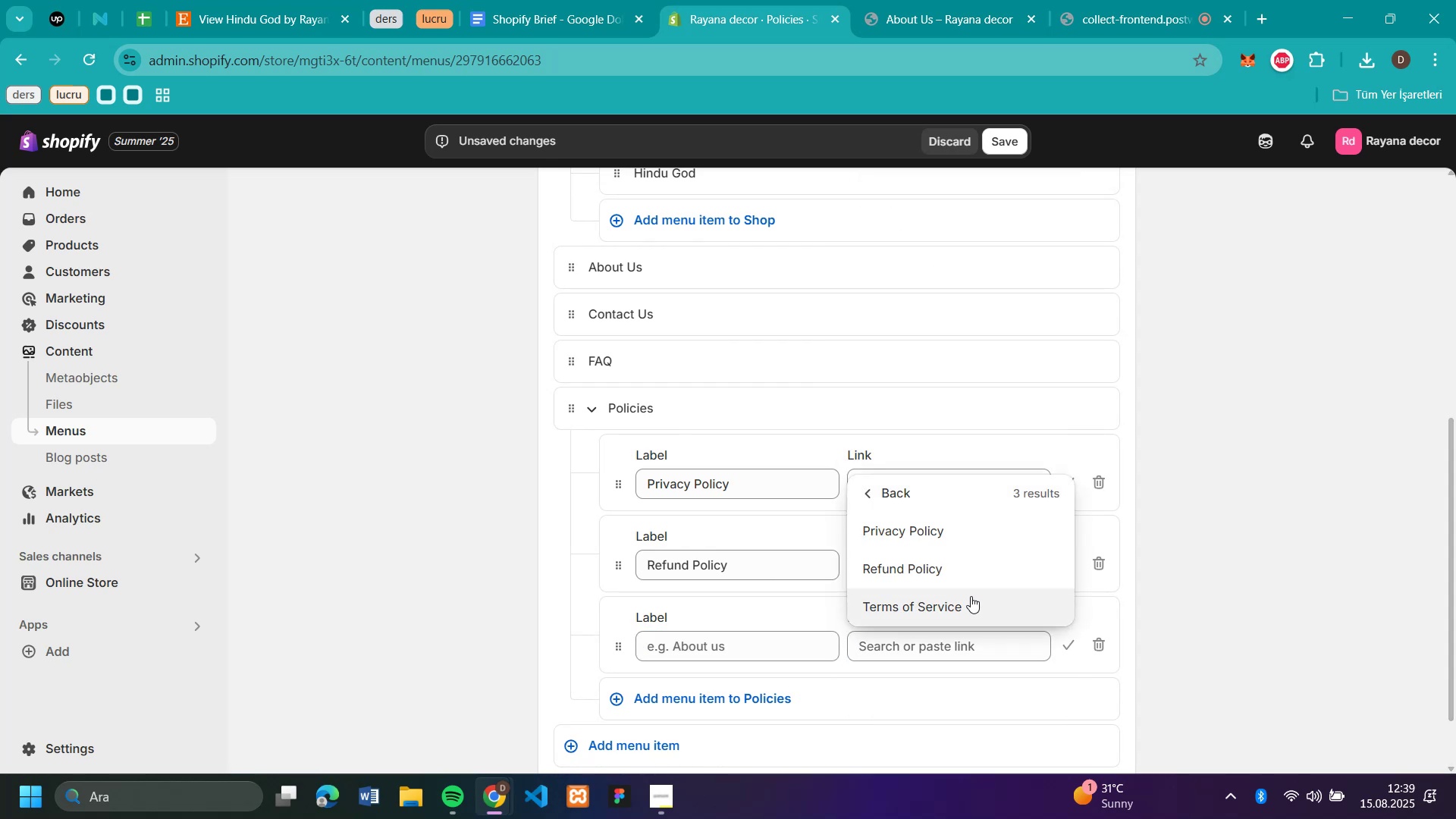 
left_click([970, 604])
 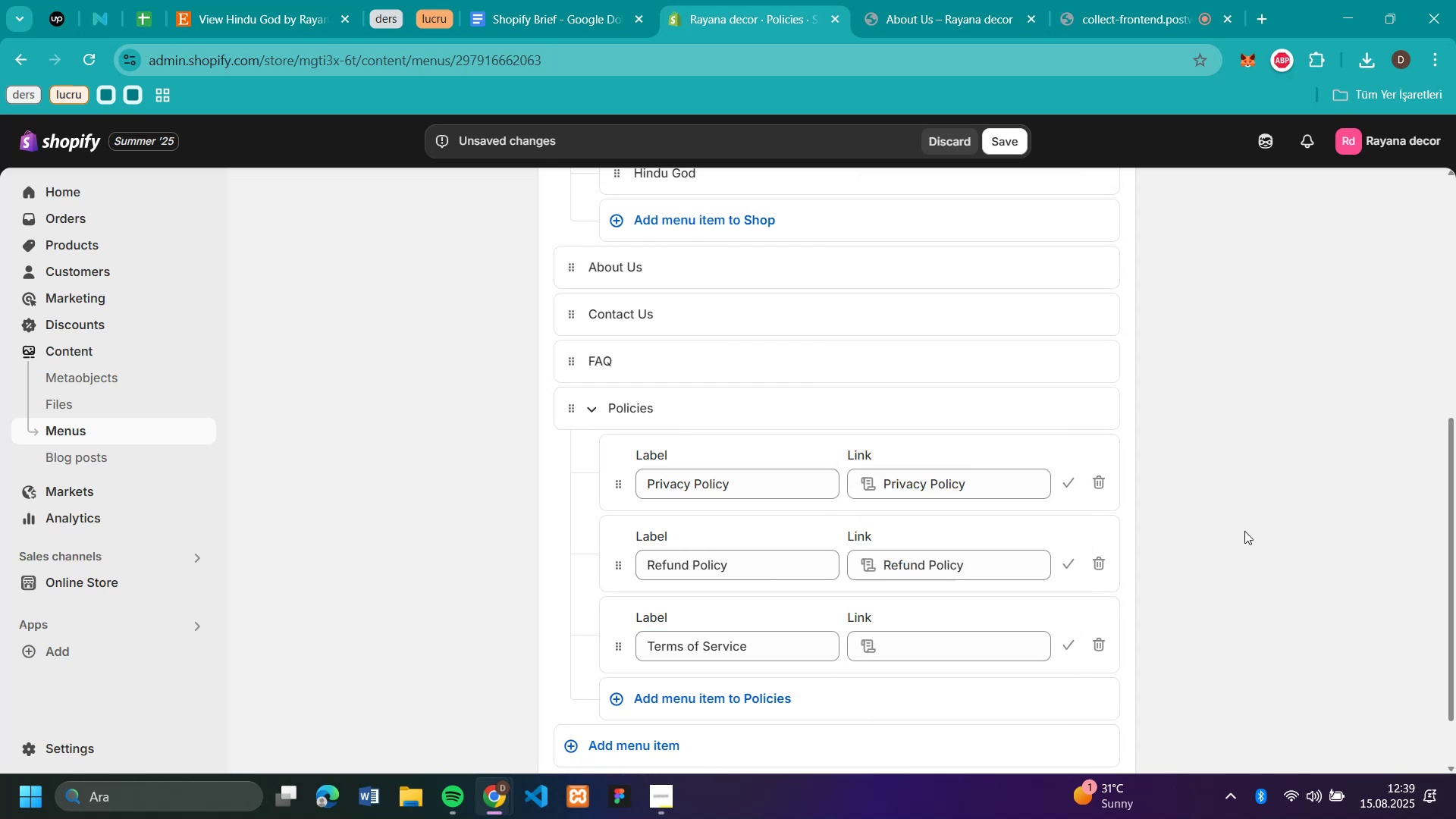 
left_click([1245, 530])
 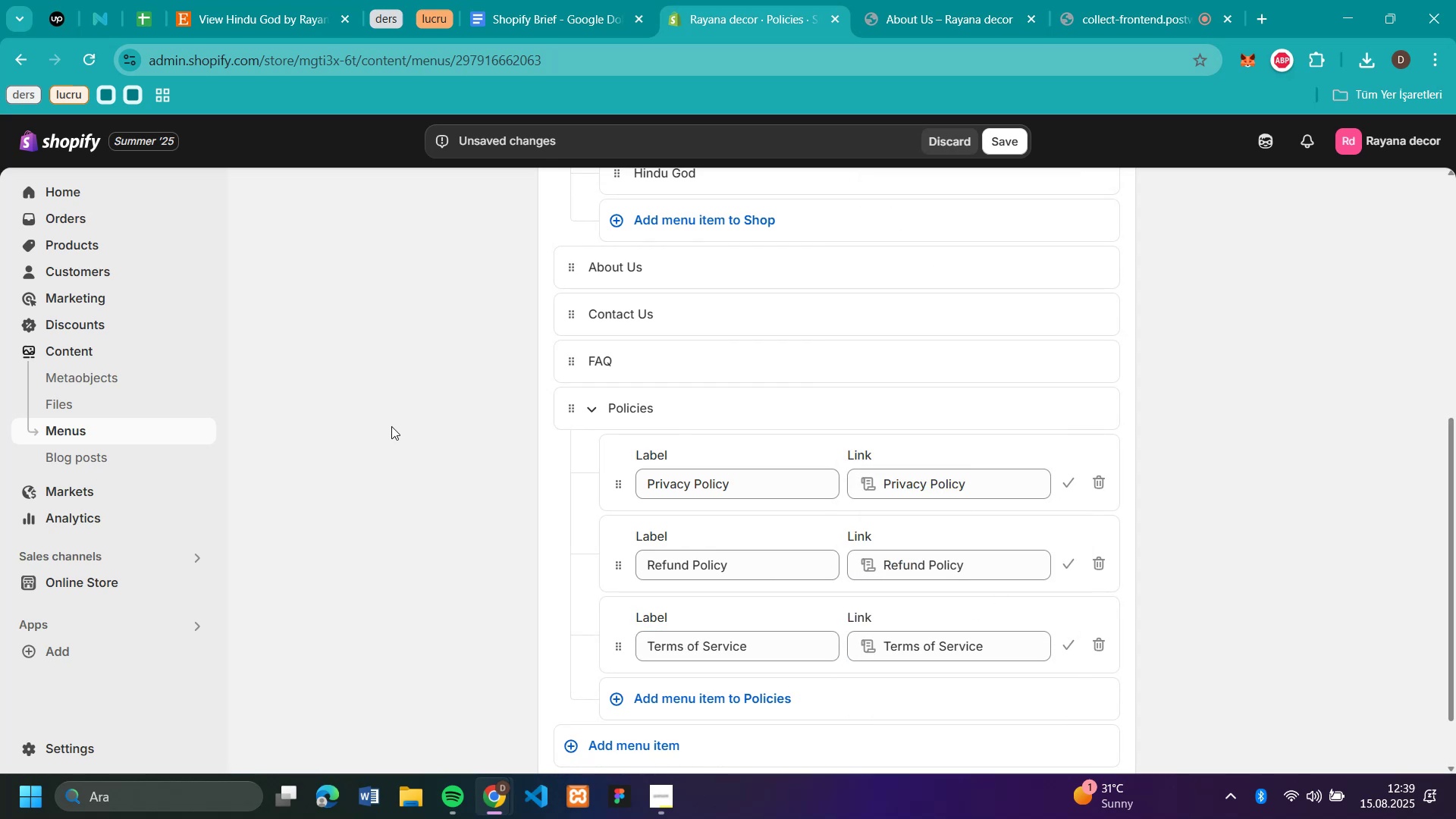 
left_click([579, 416])
 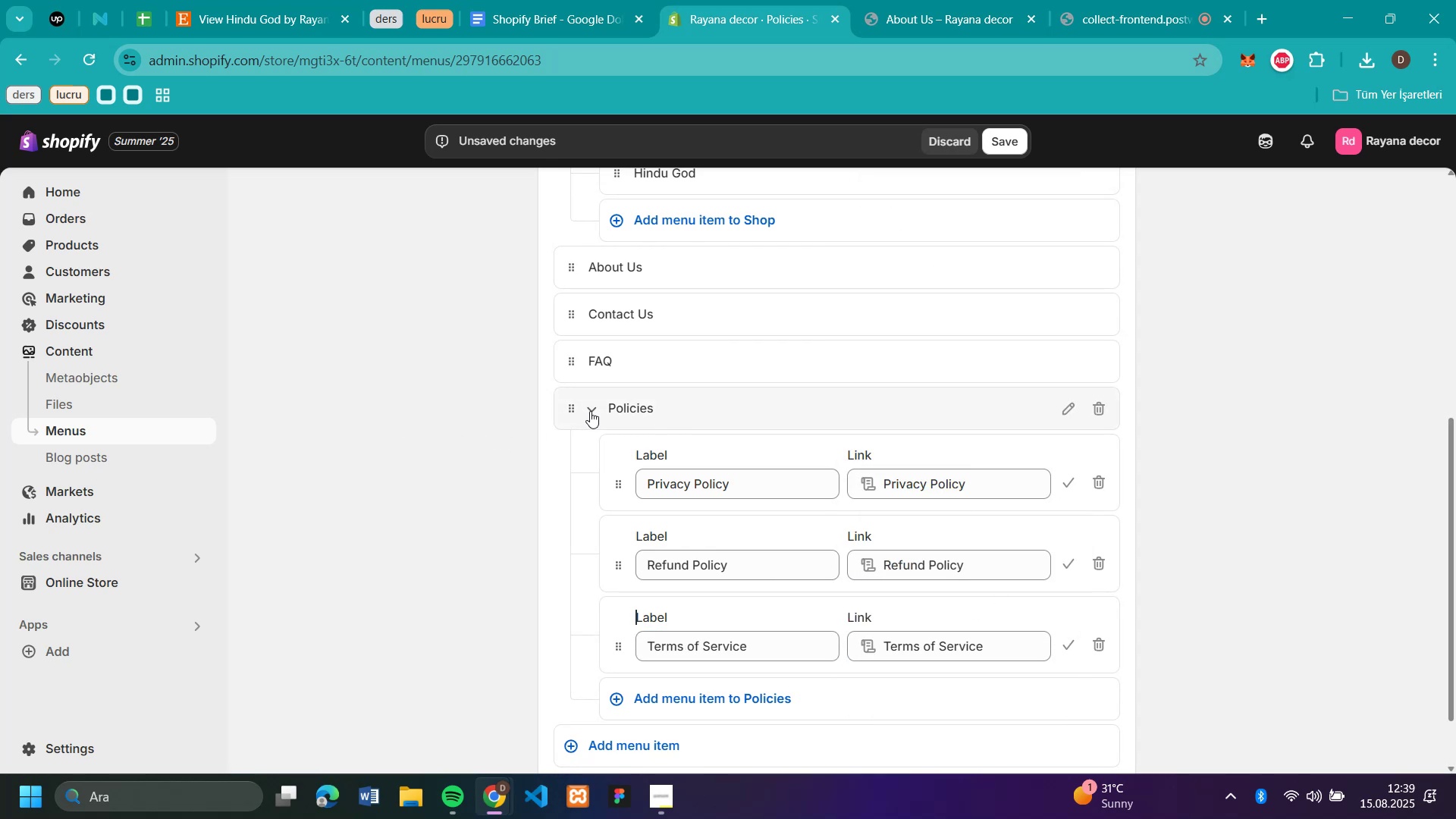 
left_click([590, 411])
 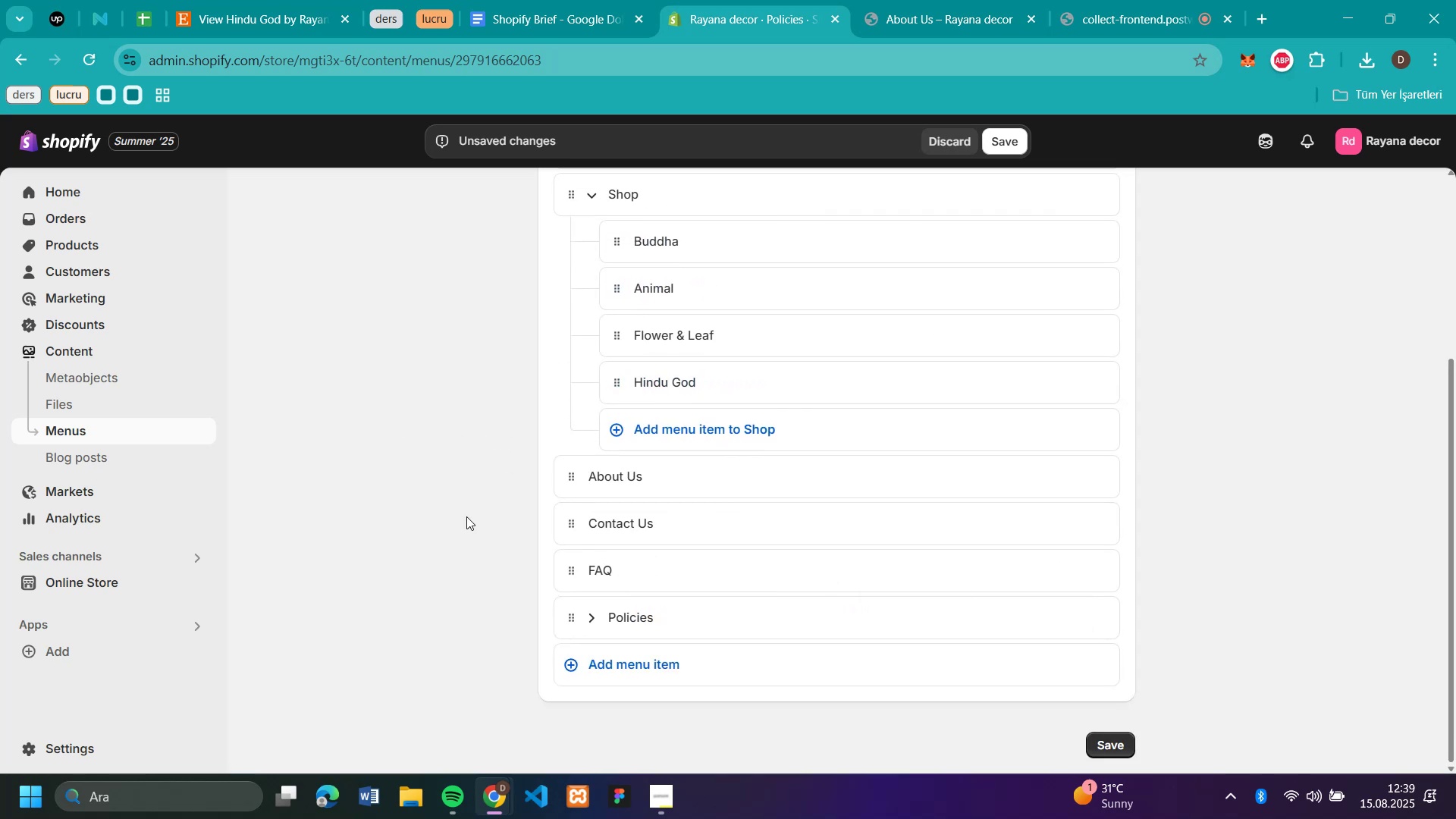 
left_click([466, 516])
 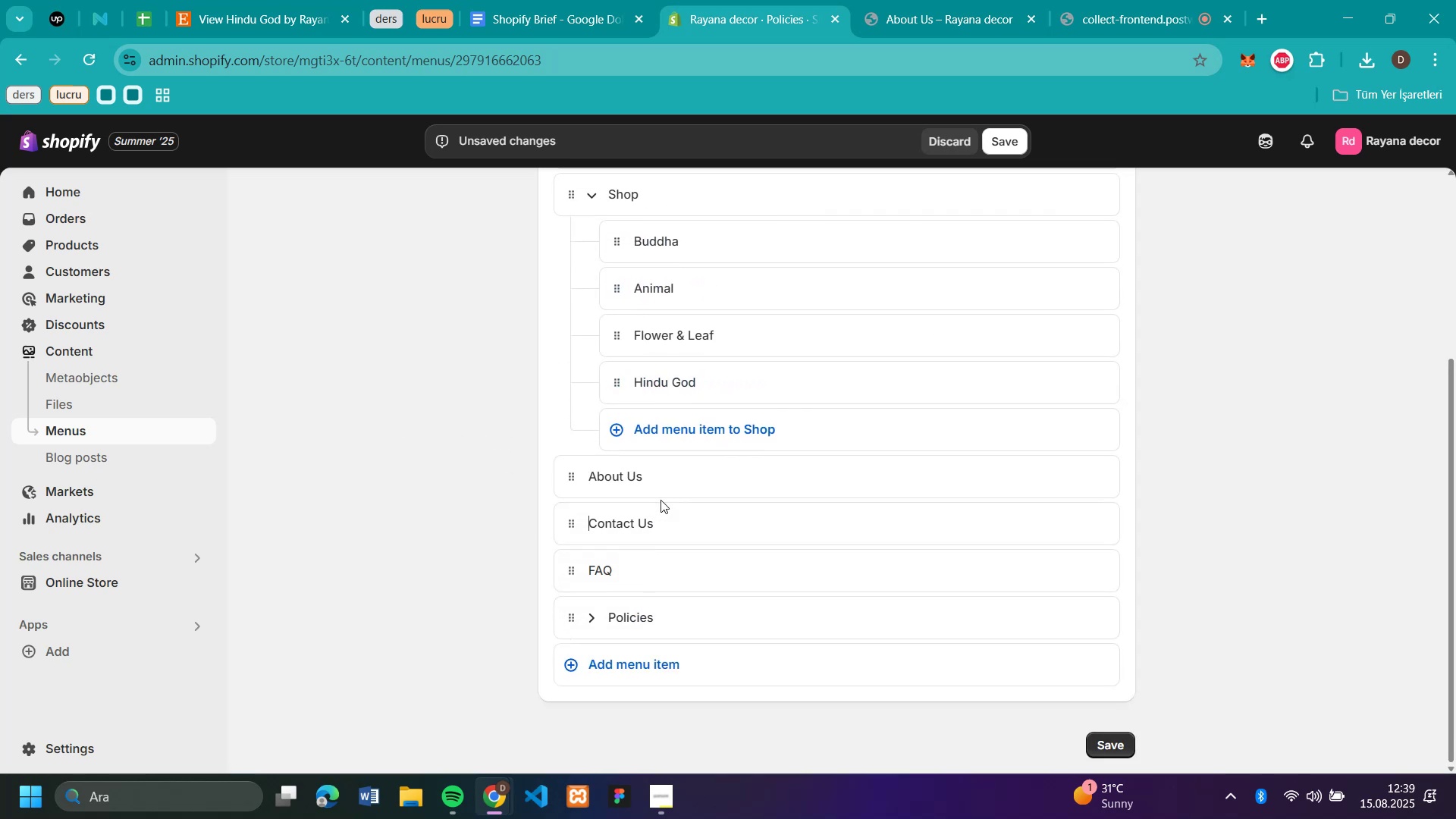 
scroll: coordinate [695, 459], scroll_direction: up, amount: 1.0
 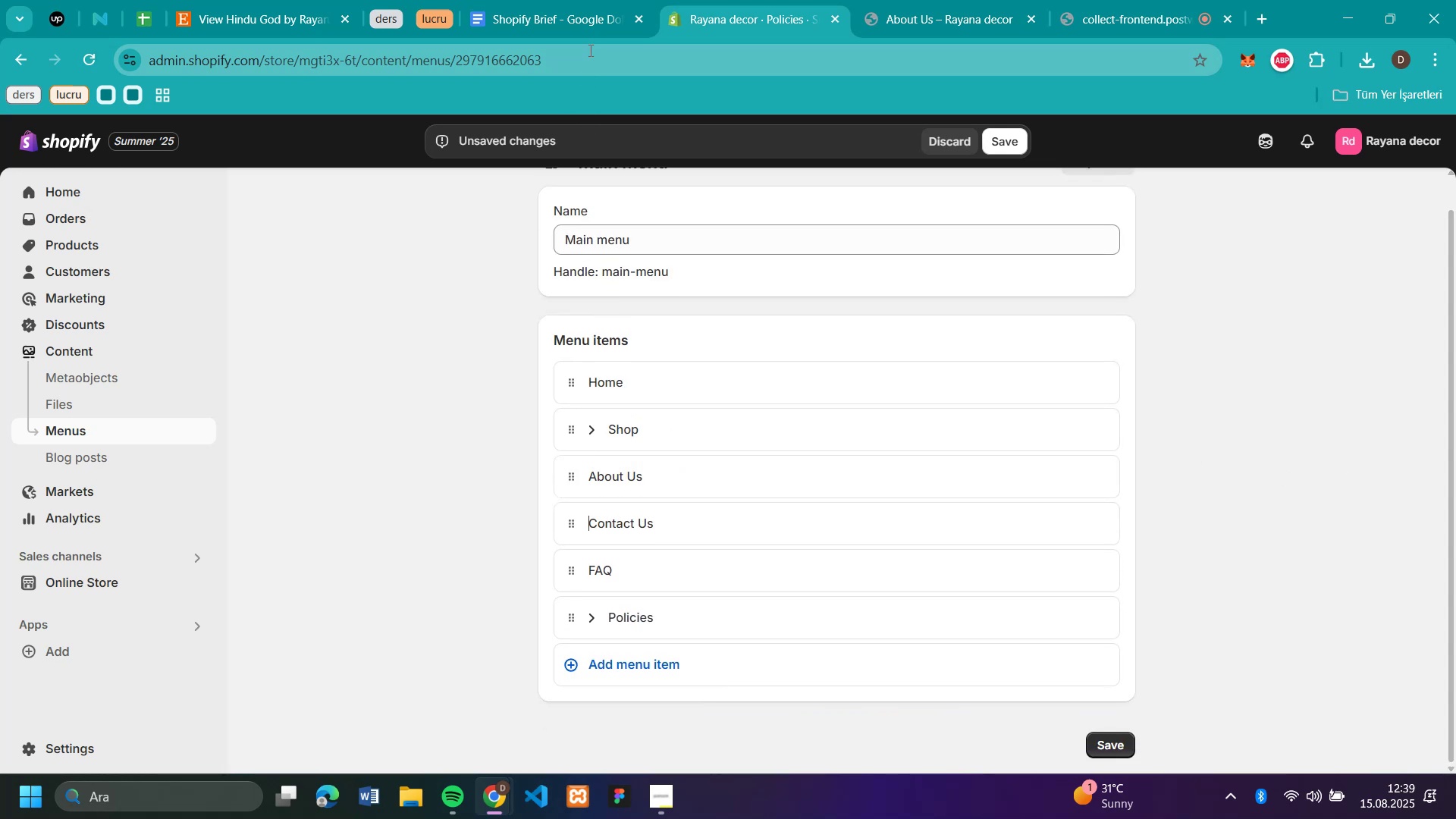 
left_click([578, 15])
 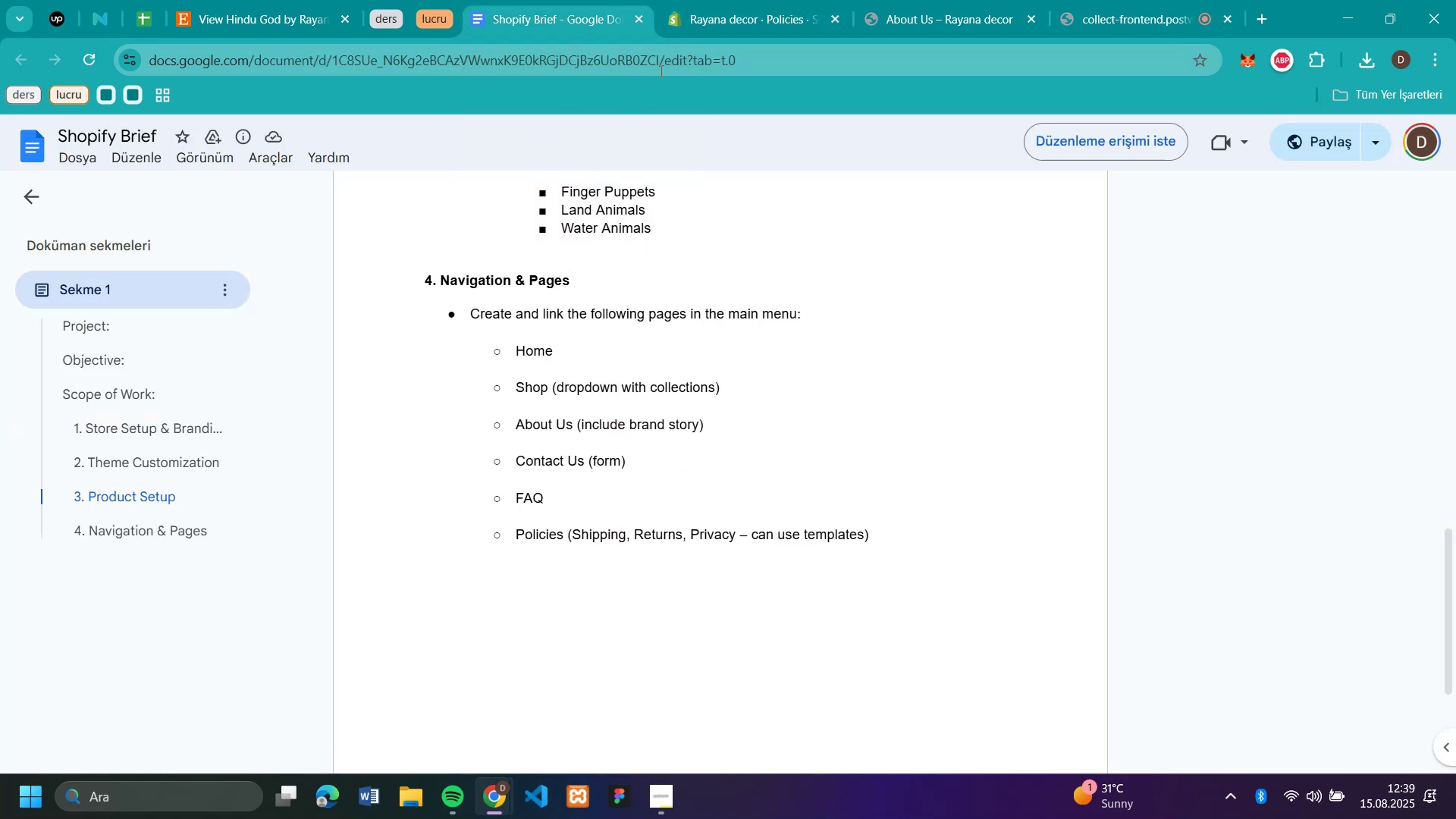 
left_click([725, 23])
 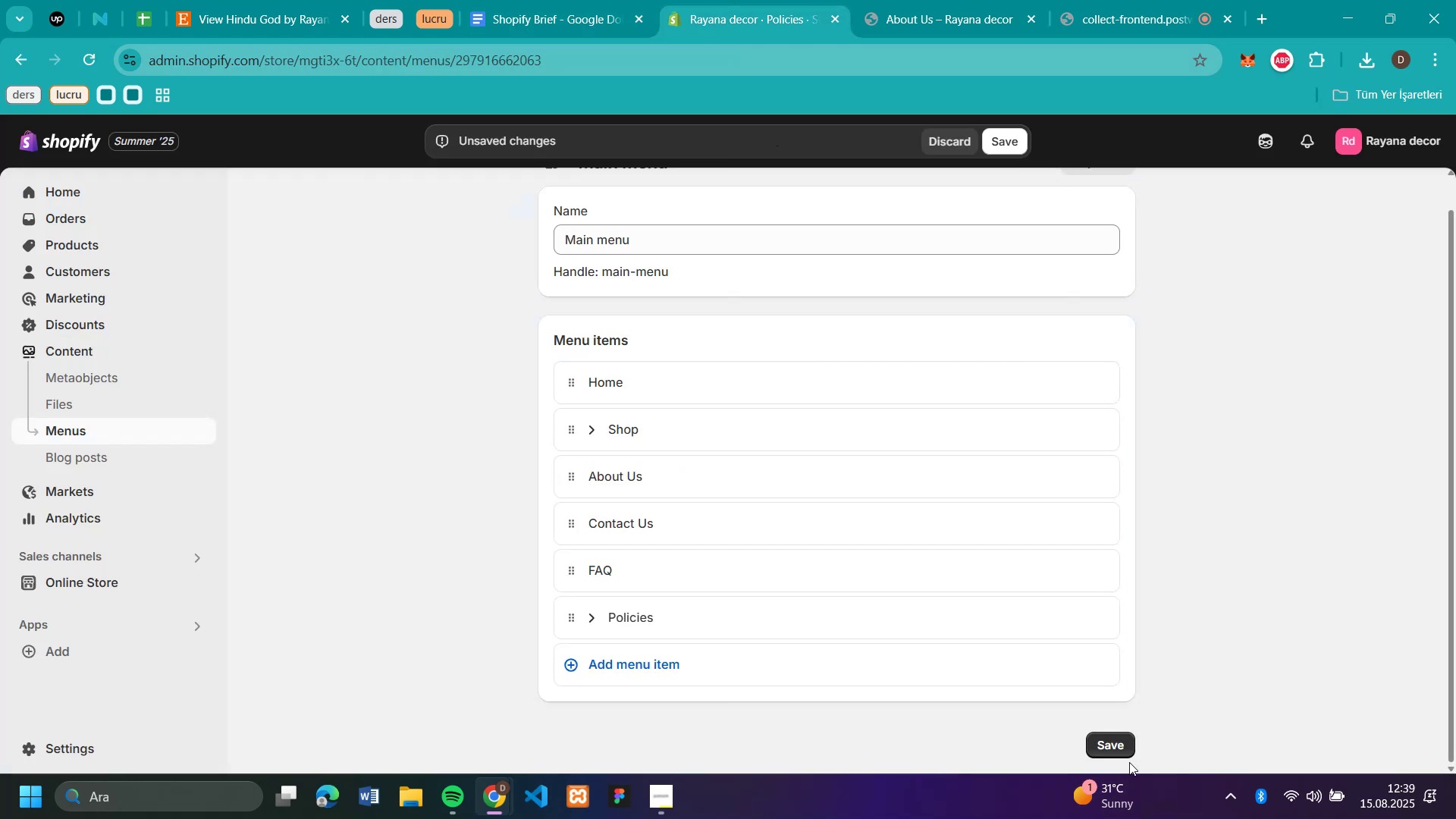 
left_click([1119, 741])
 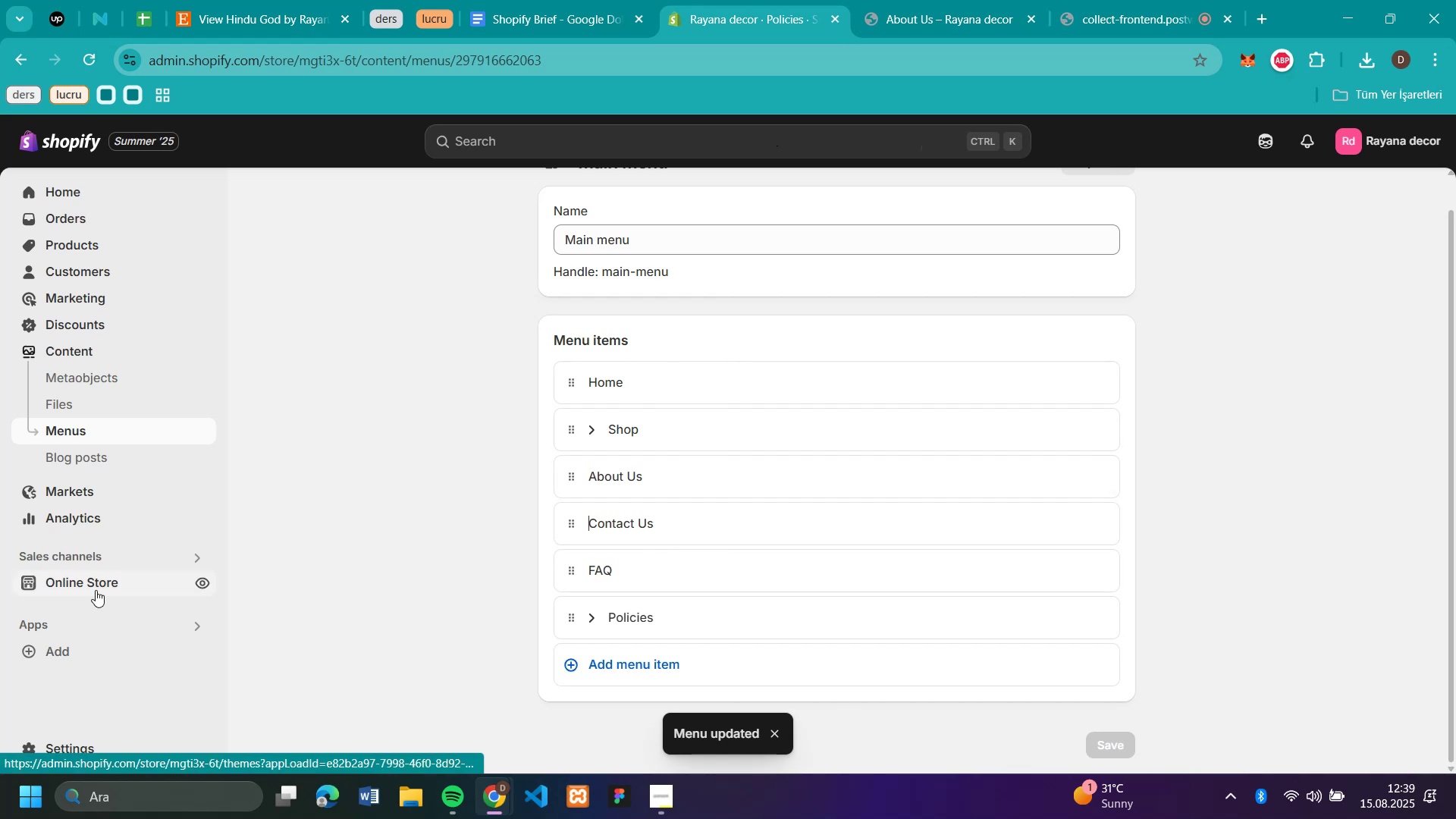 
wait(6.31)
 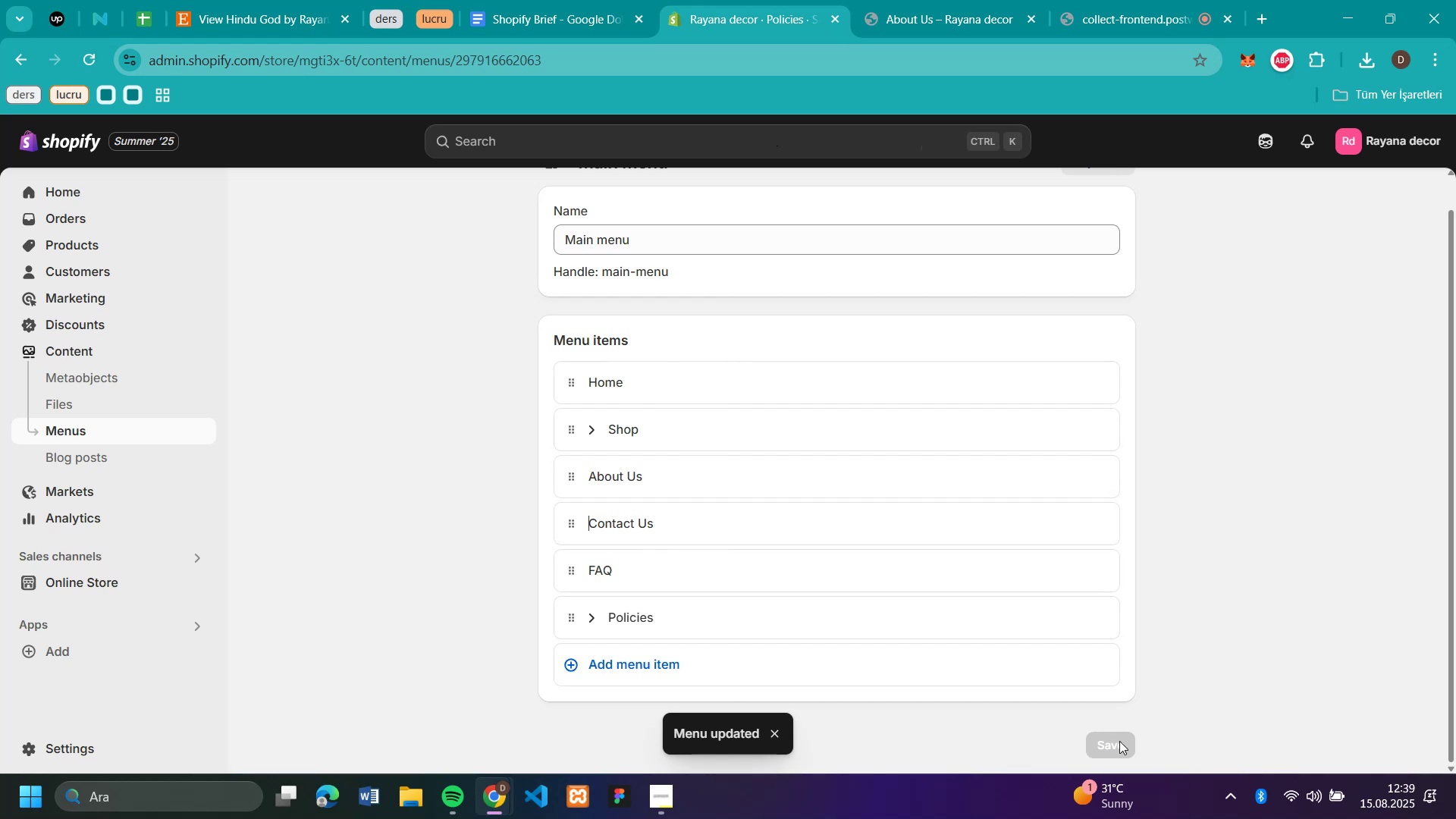 
left_click([96, 590])
 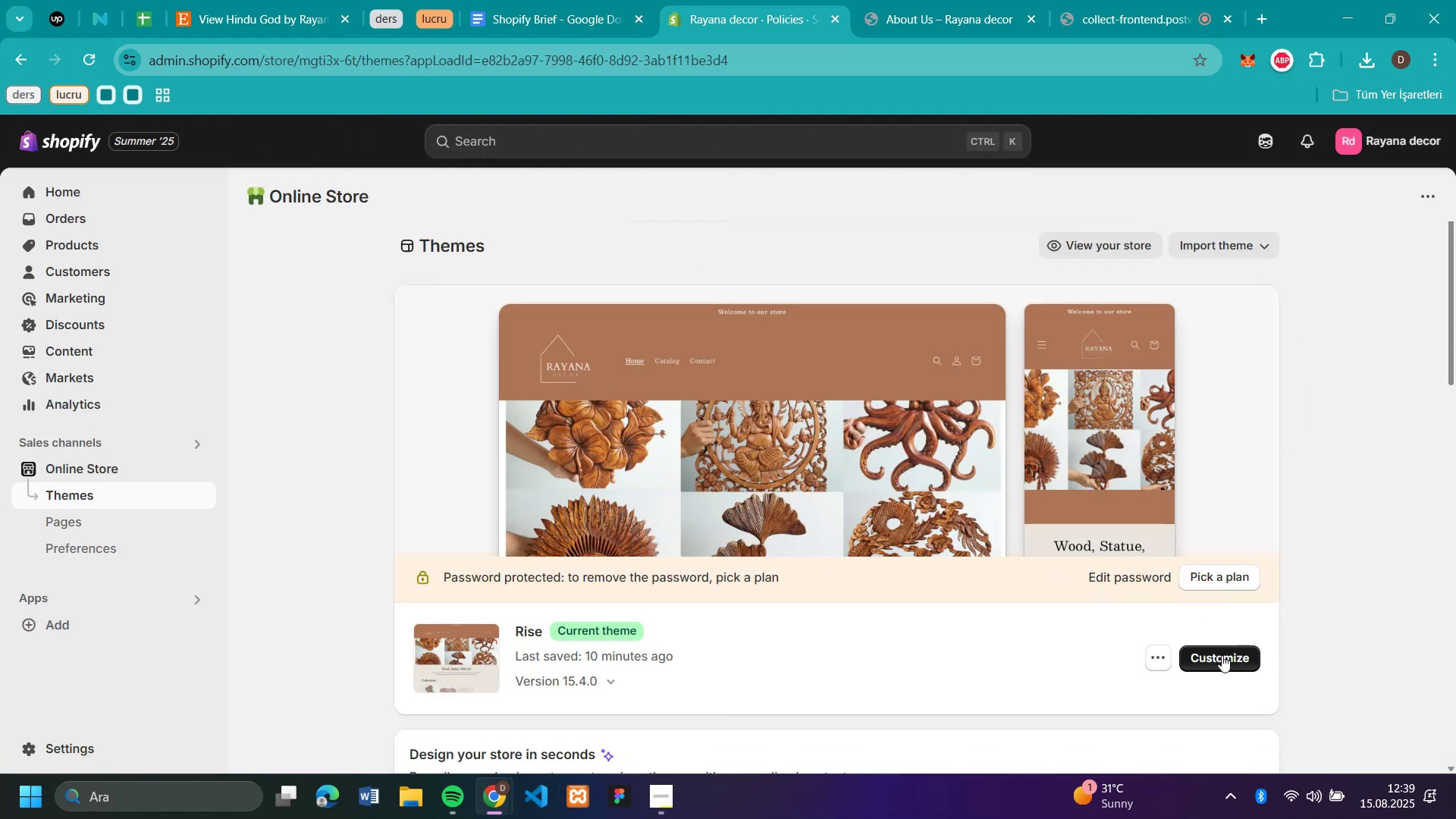 
wait(5.59)
 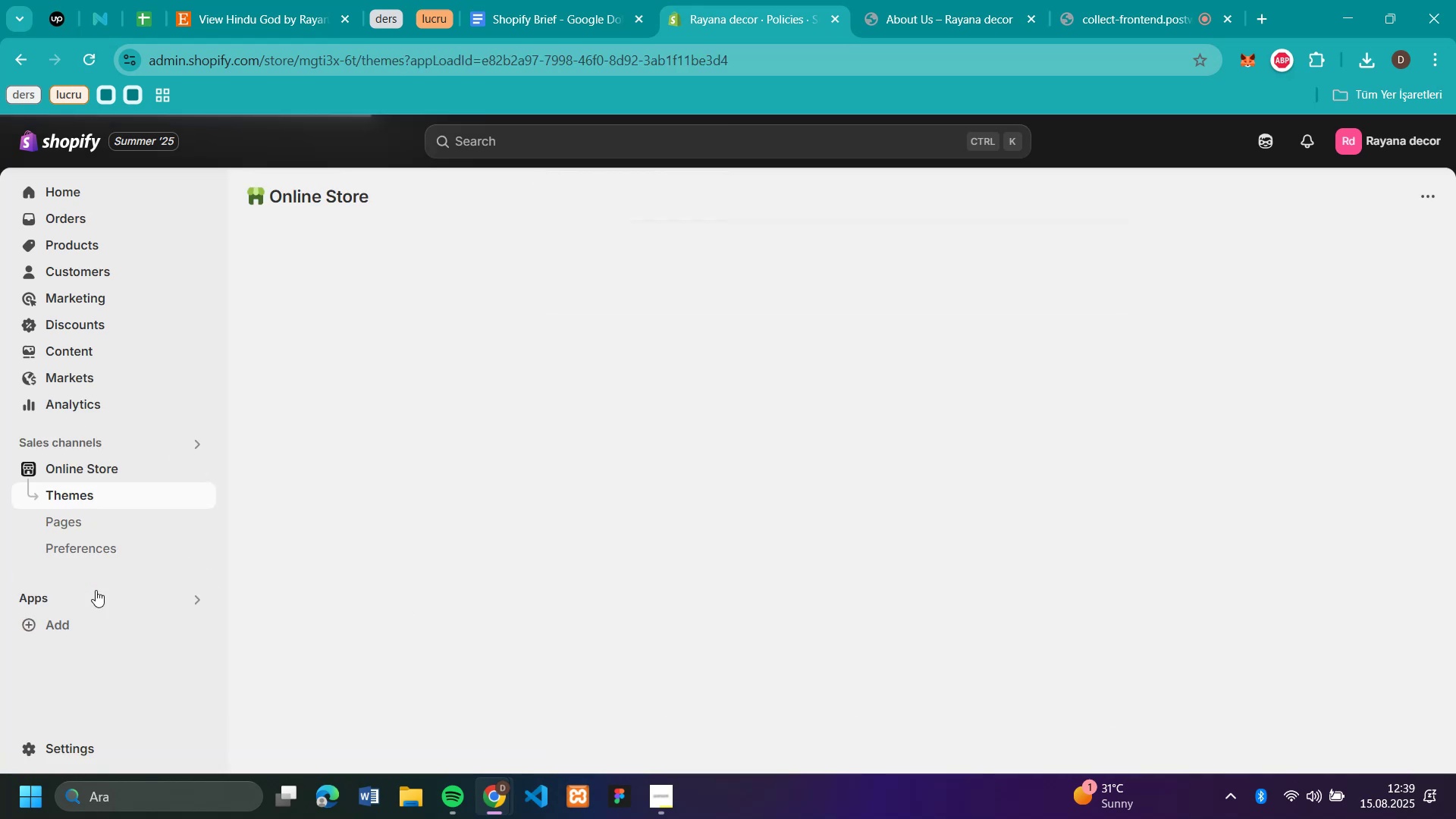 
left_click([1230, 657])
 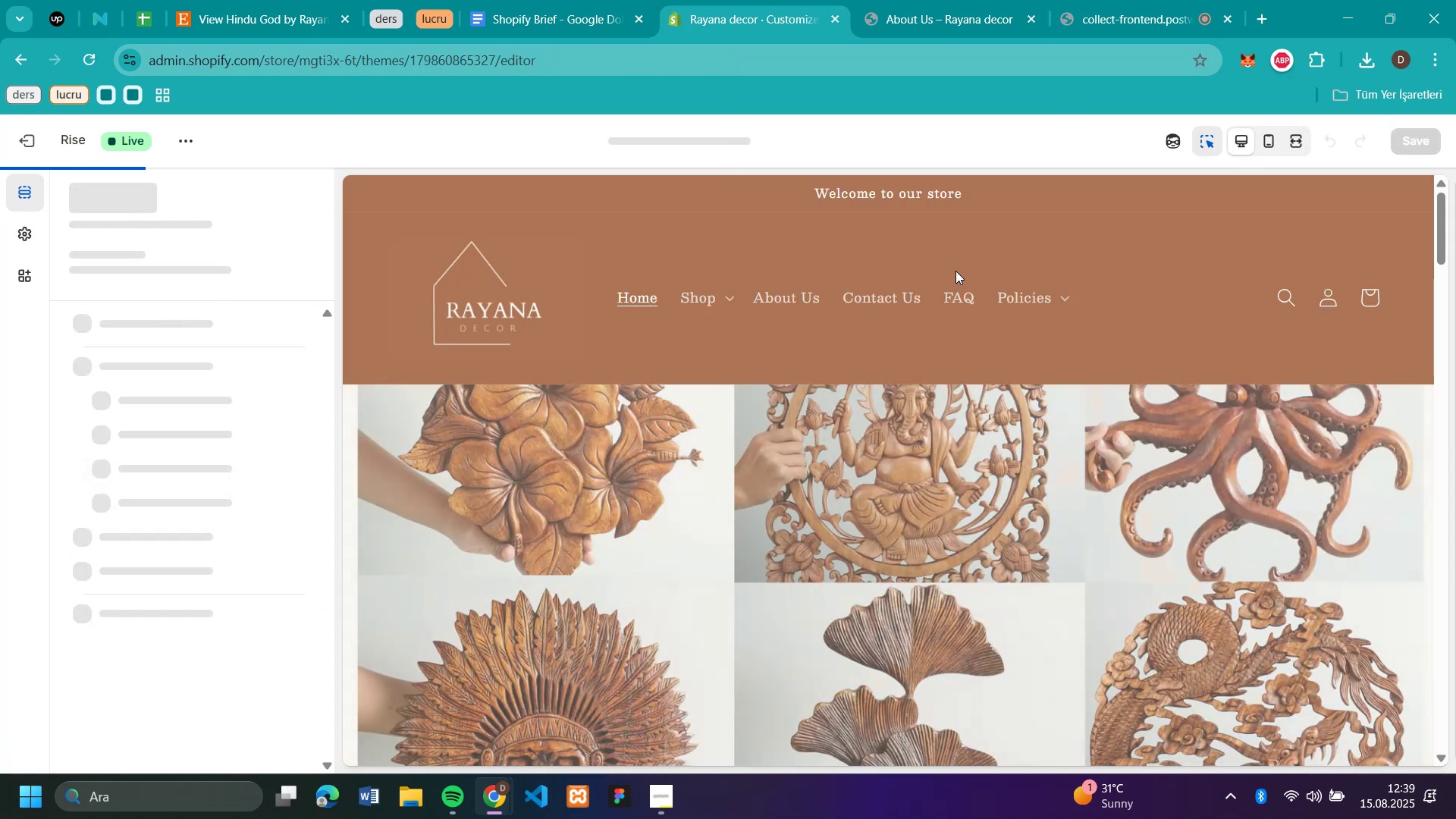 
scroll: coordinate [1008, 476], scroll_direction: down, amount: 7.0
 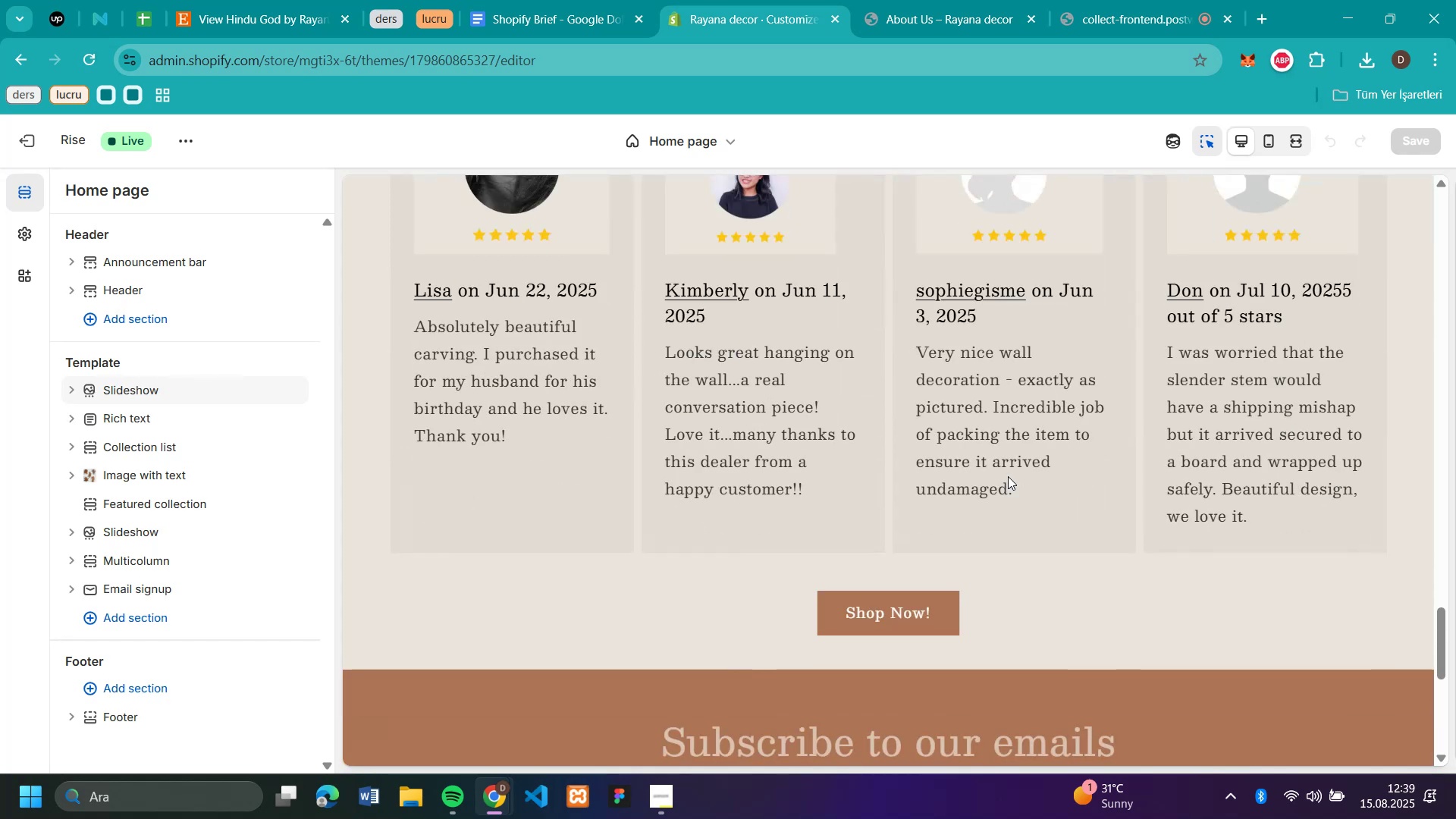 
scroll: coordinate [1008, 476], scroll_direction: up, amount: 35.0
 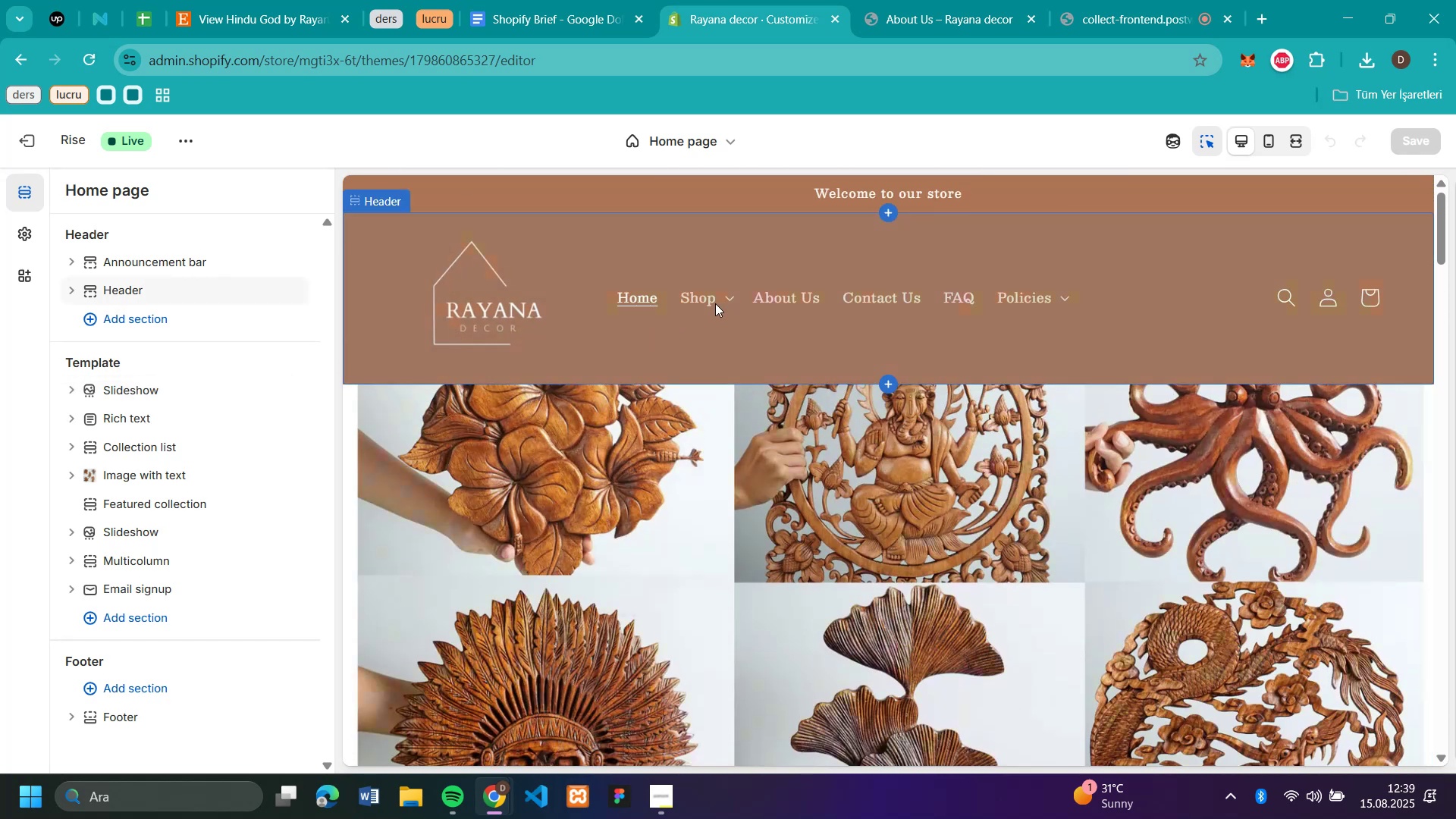 
left_click([715, 303])
 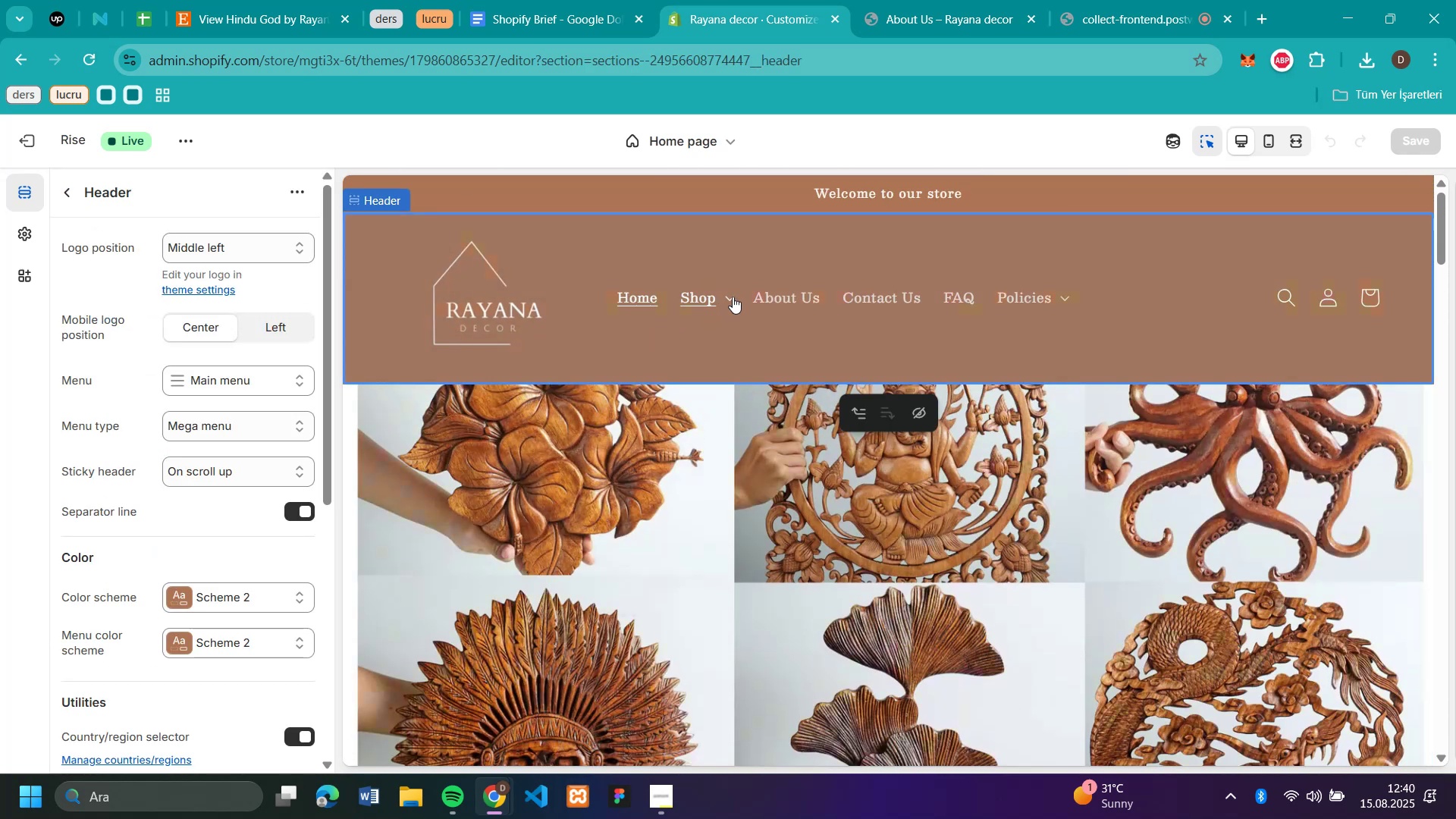 
left_click([733, 297])
 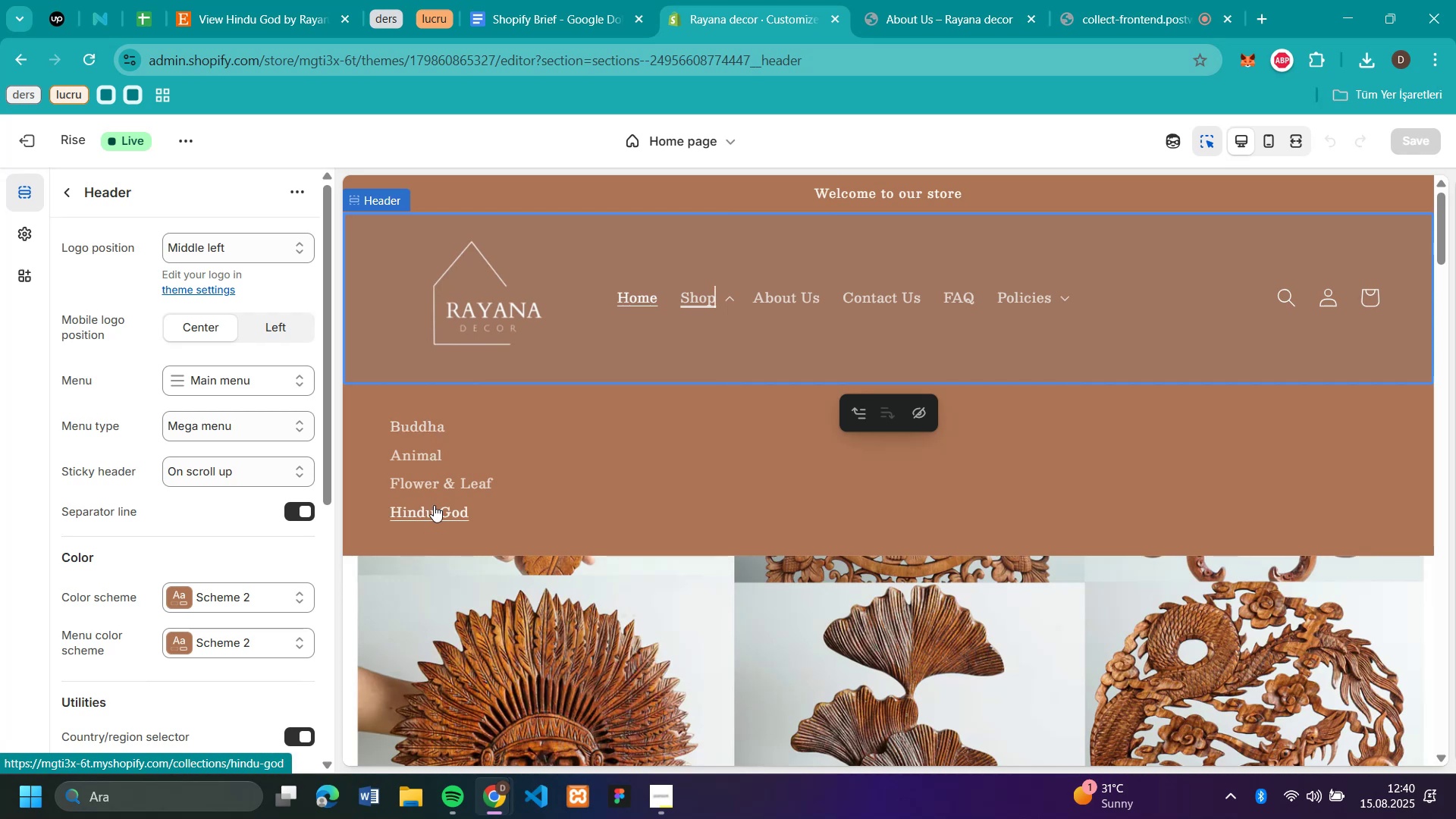 
left_click([639, 299])
 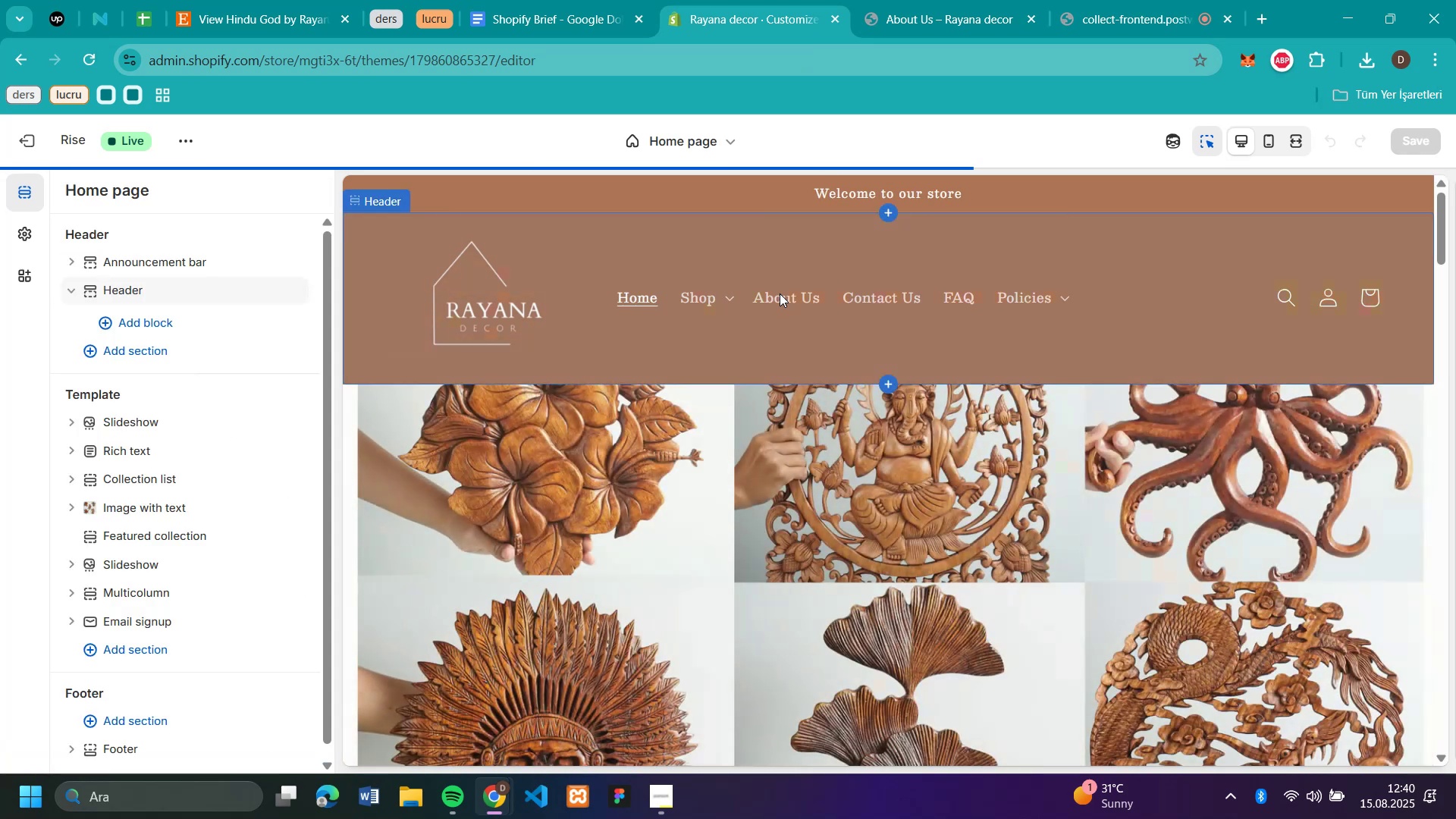 
left_click([780, 293])
 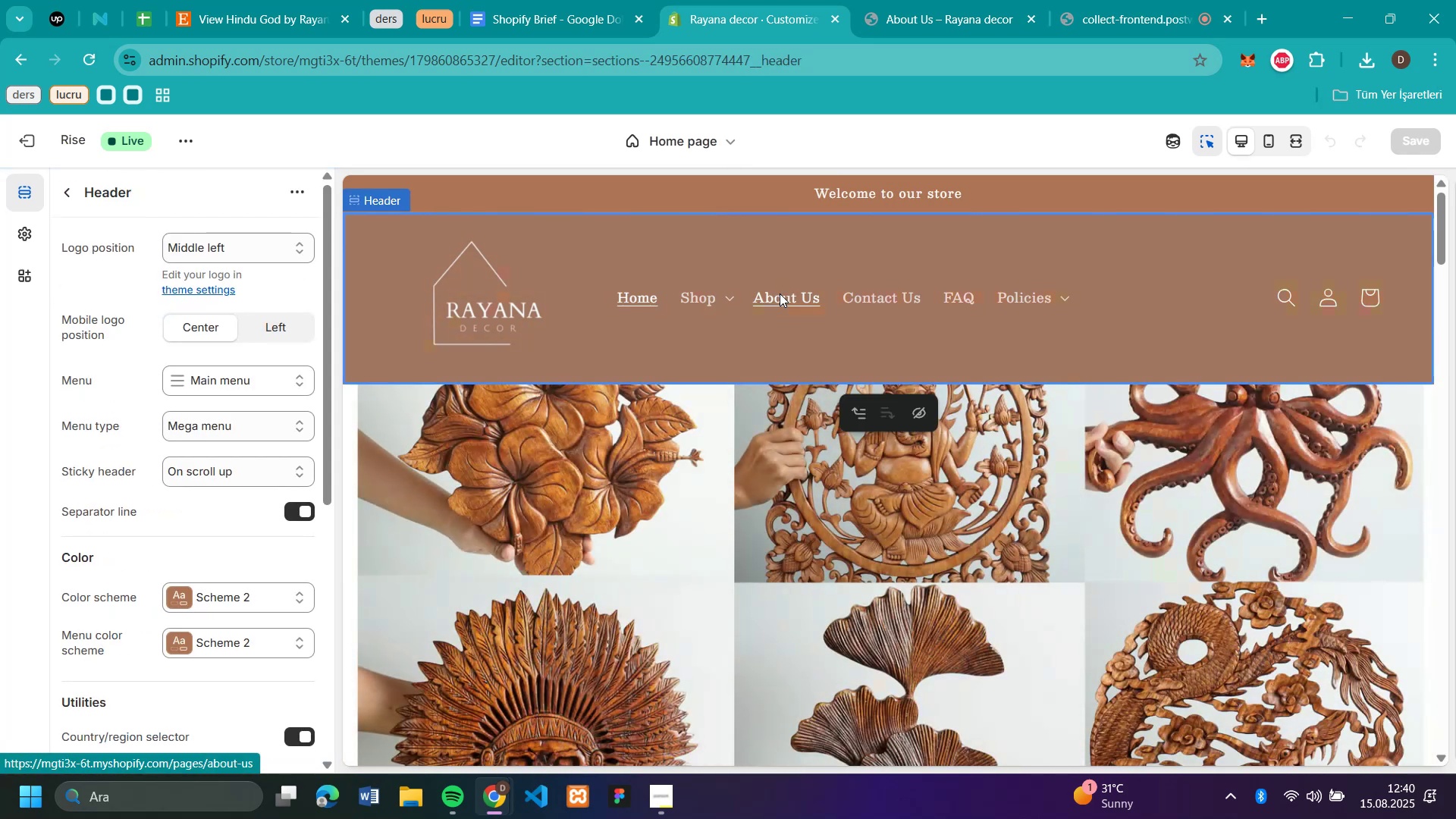 
left_click([780, 293])
 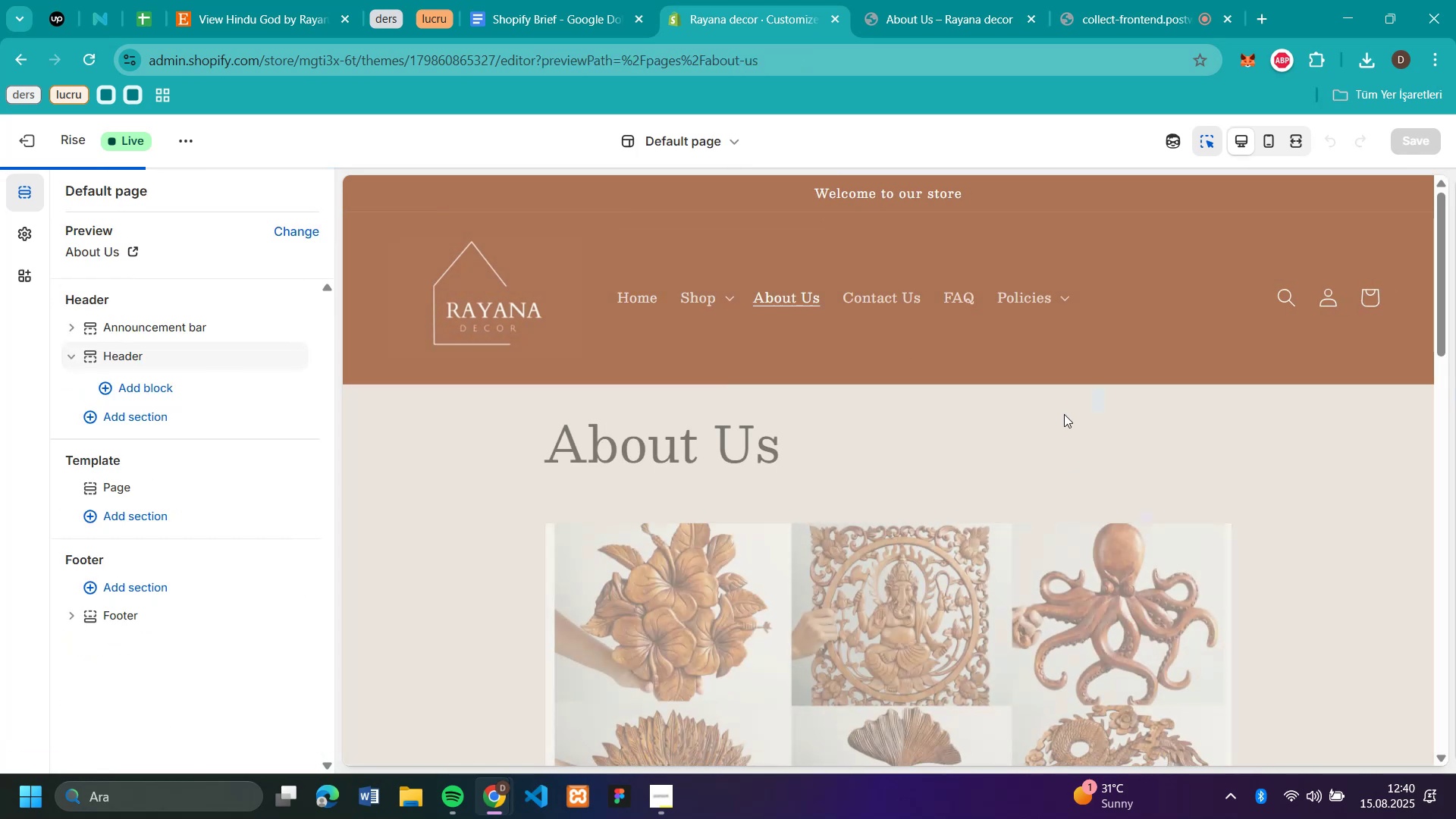 
scroll: coordinate [1064, 414], scroll_direction: up, amount: 4.0
 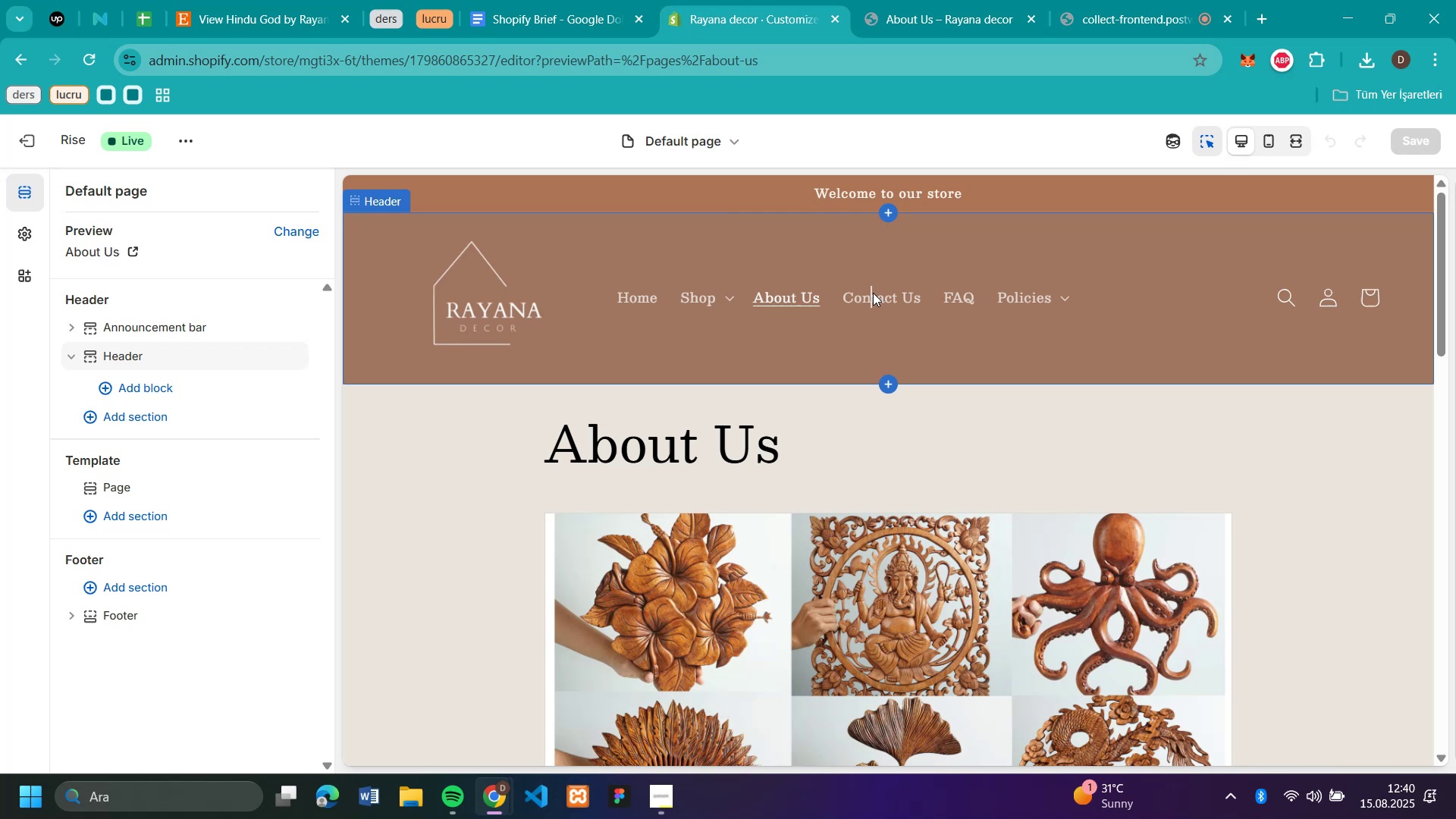 
double_click([873, 293])
 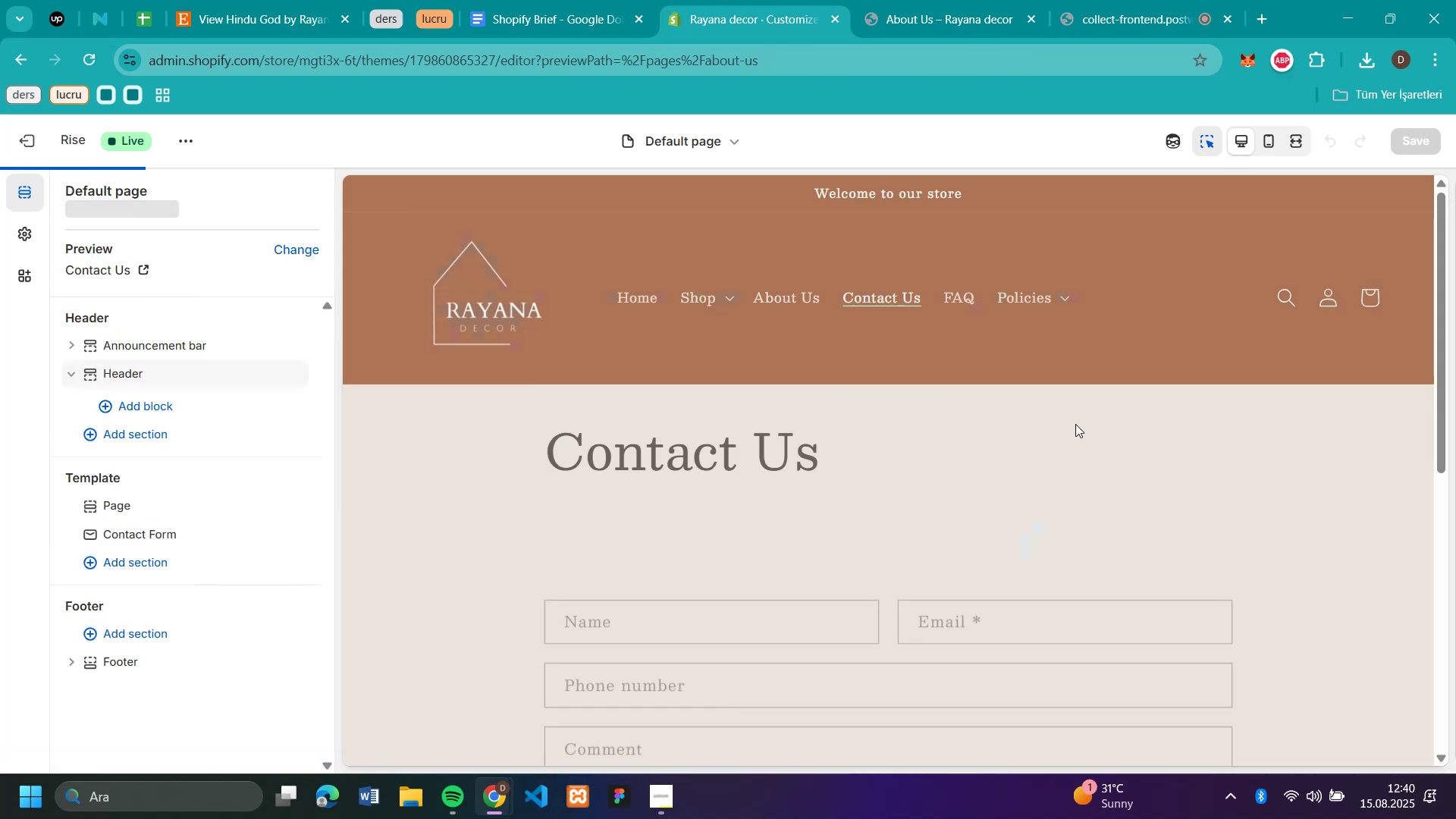 
scroll: coordinate [1075, 424], scroll_direction: down, amount: 4.0
 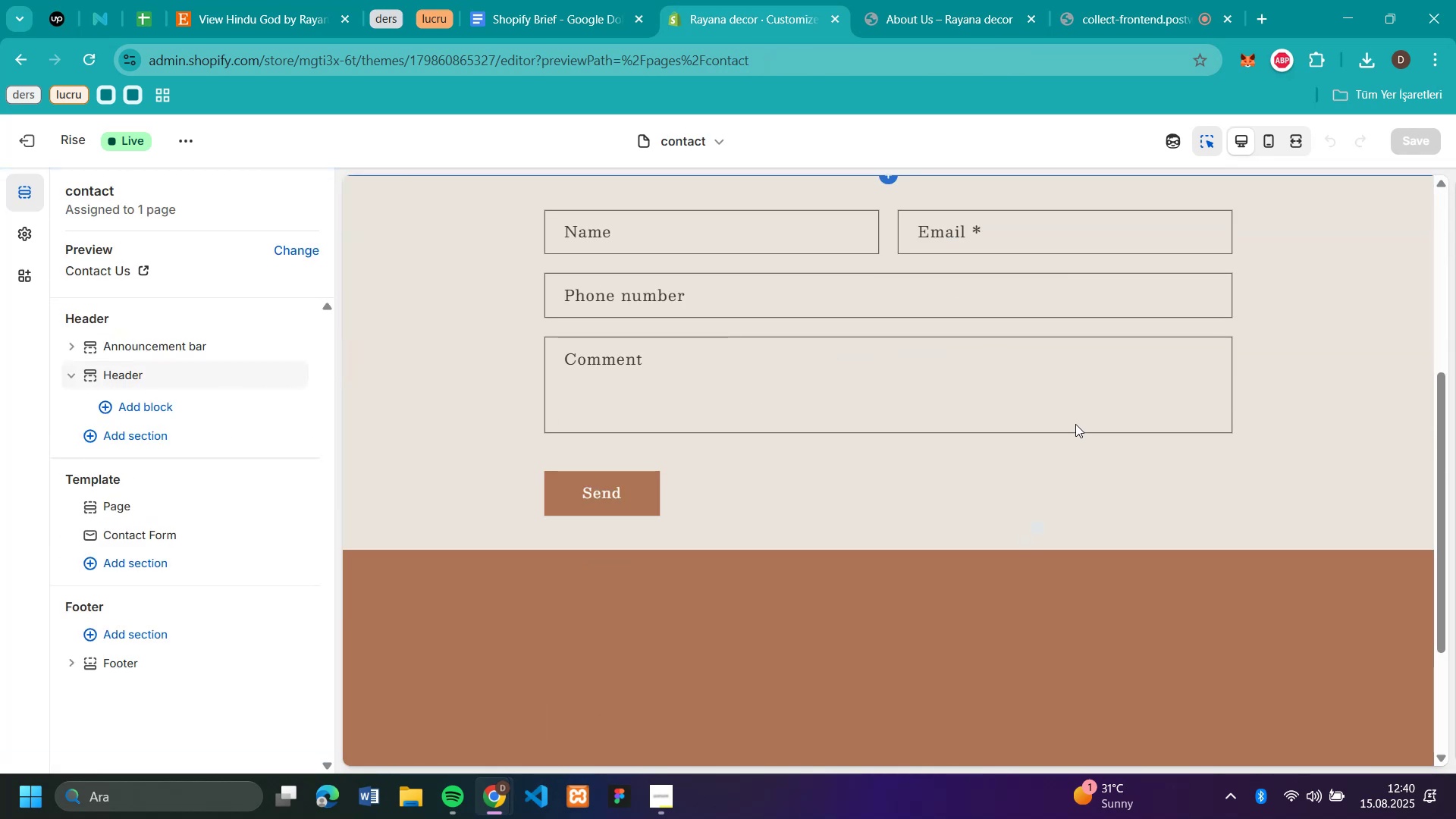 
scroll: coordinate [1075, 424], scroll_direction: up, amount: 4.0
 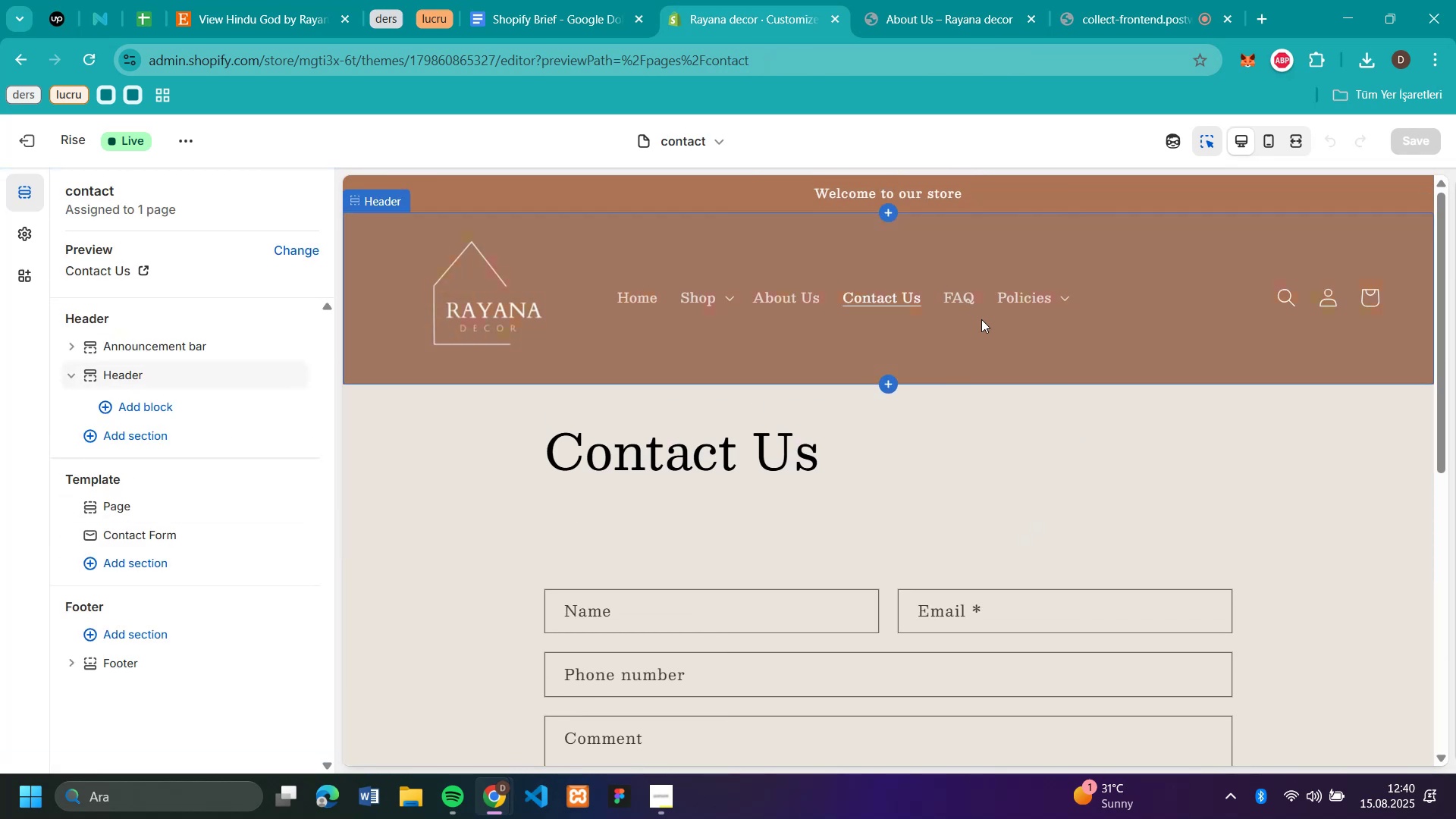 
left_click([970, 297])
 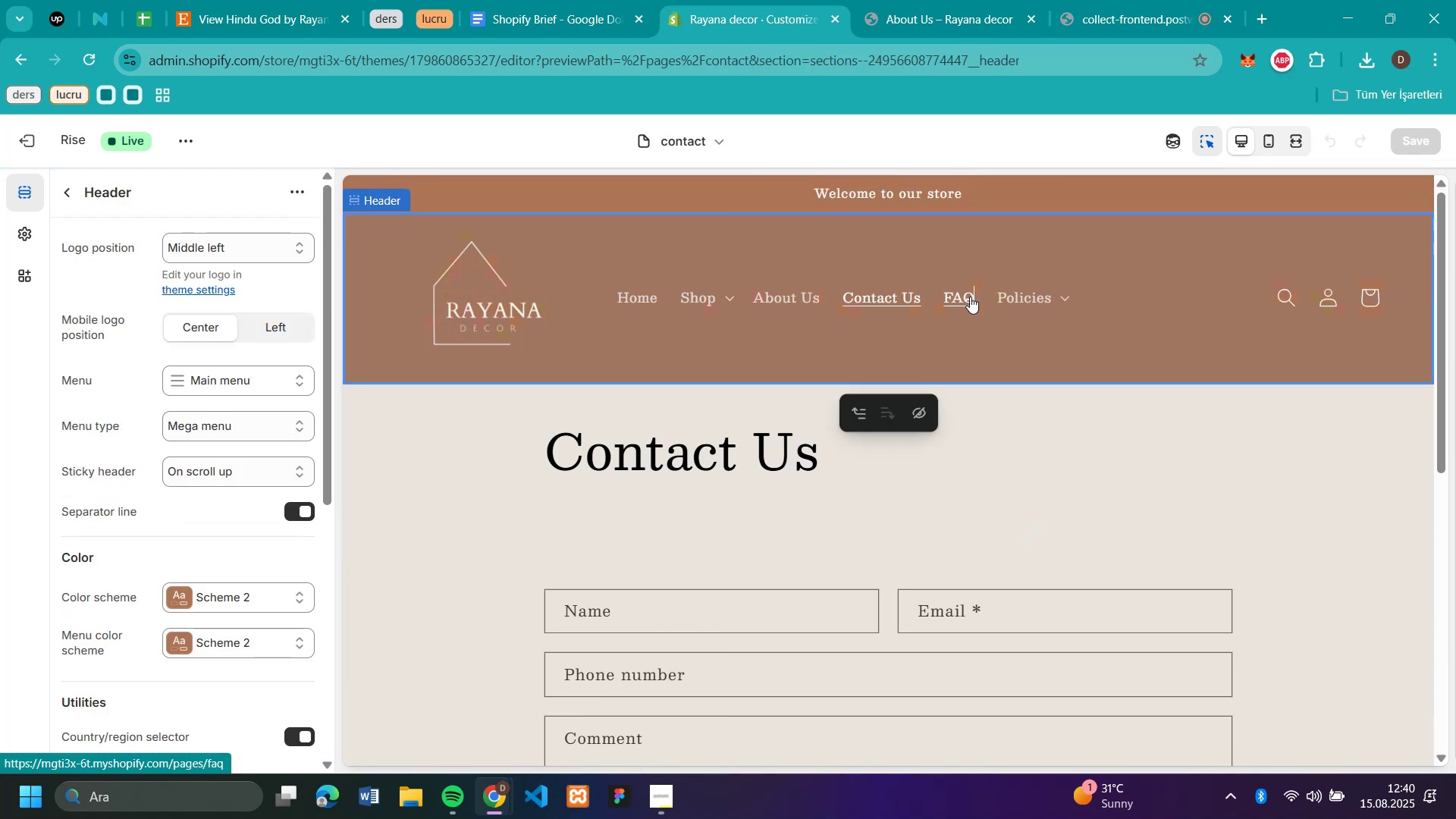 
left_click([970, 297])
 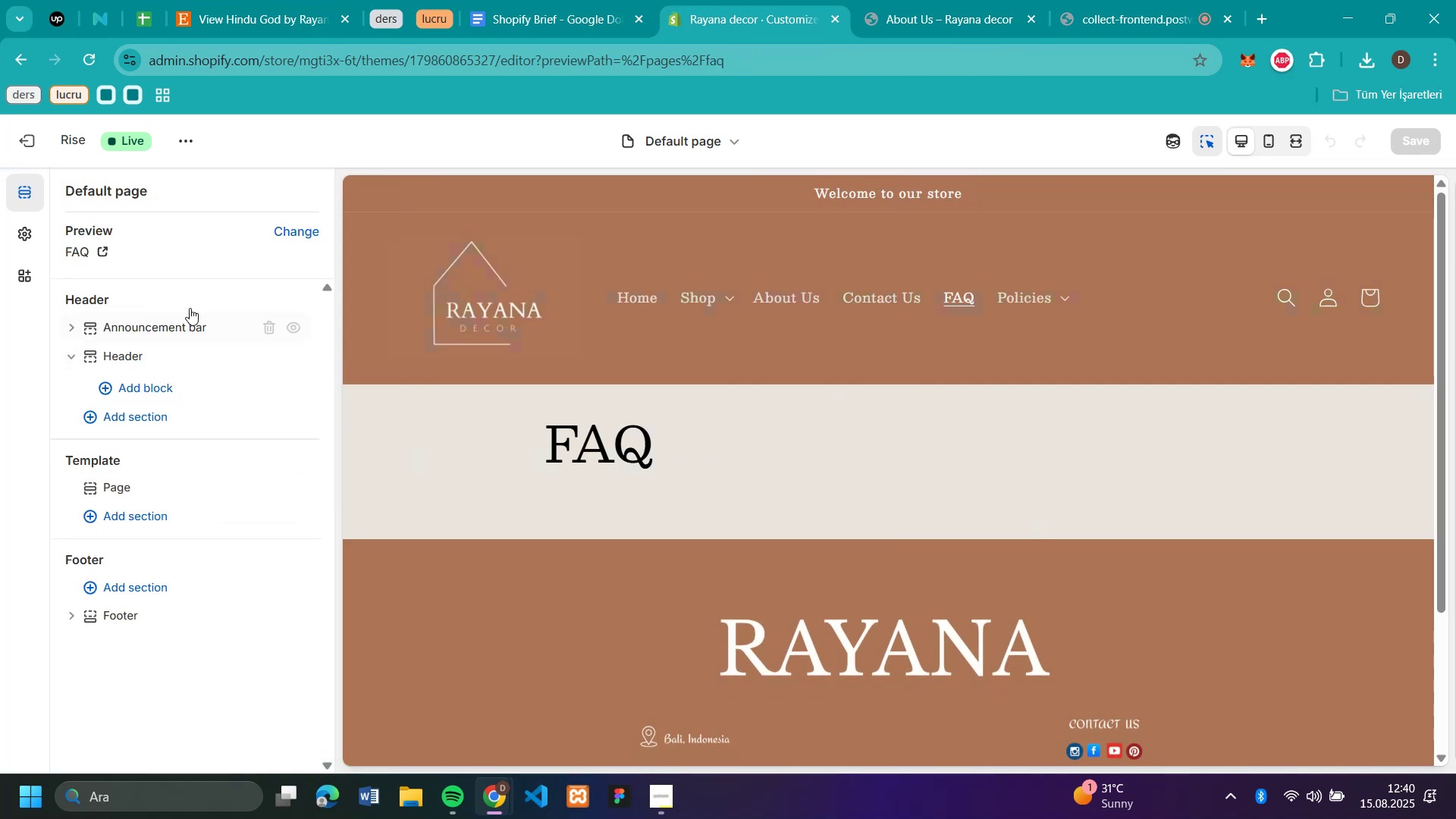 
left_click([149, 511])
 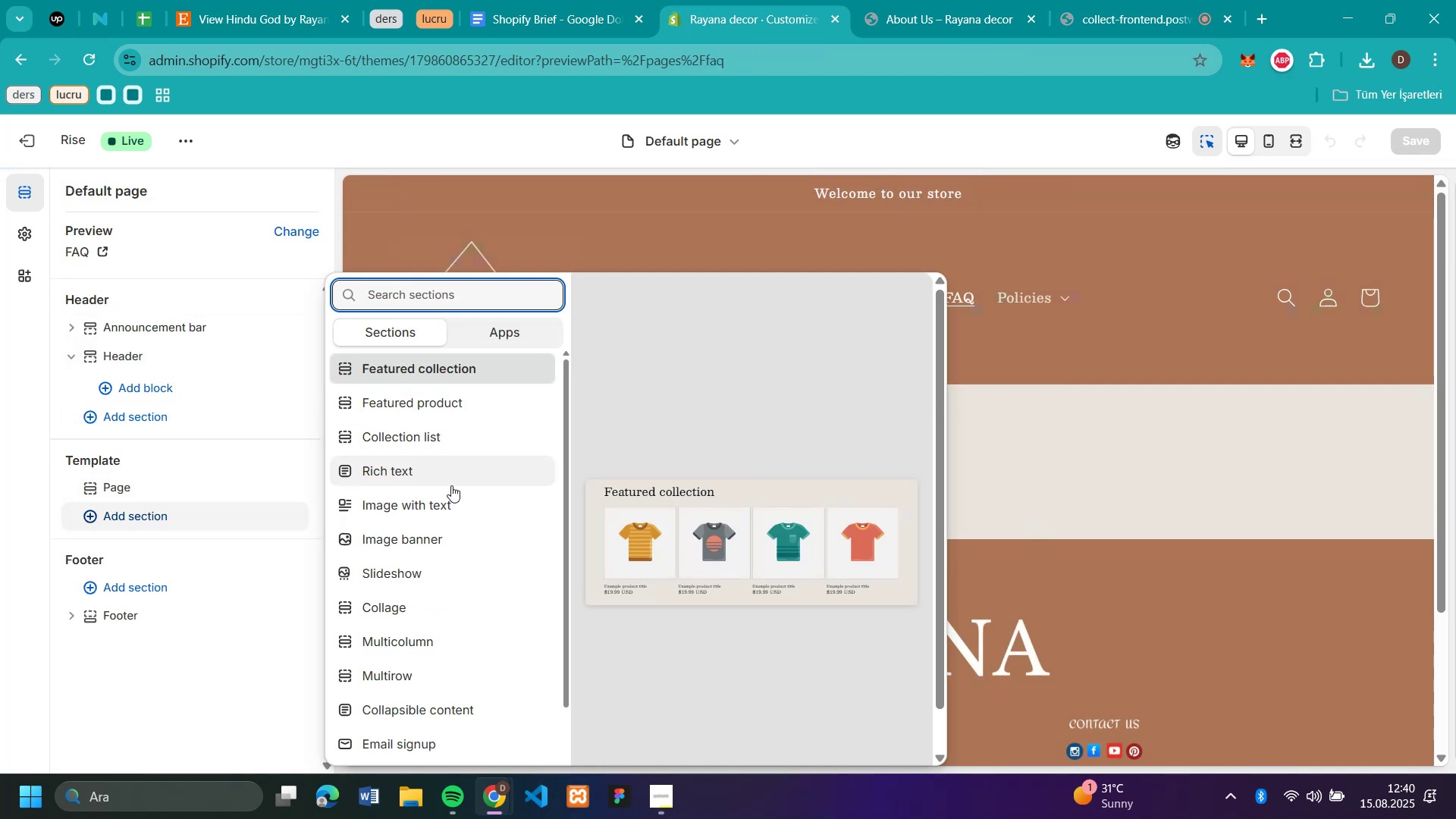 
scroll: coordinate [425, 686], scroll_direction: down, amount: 15.0
 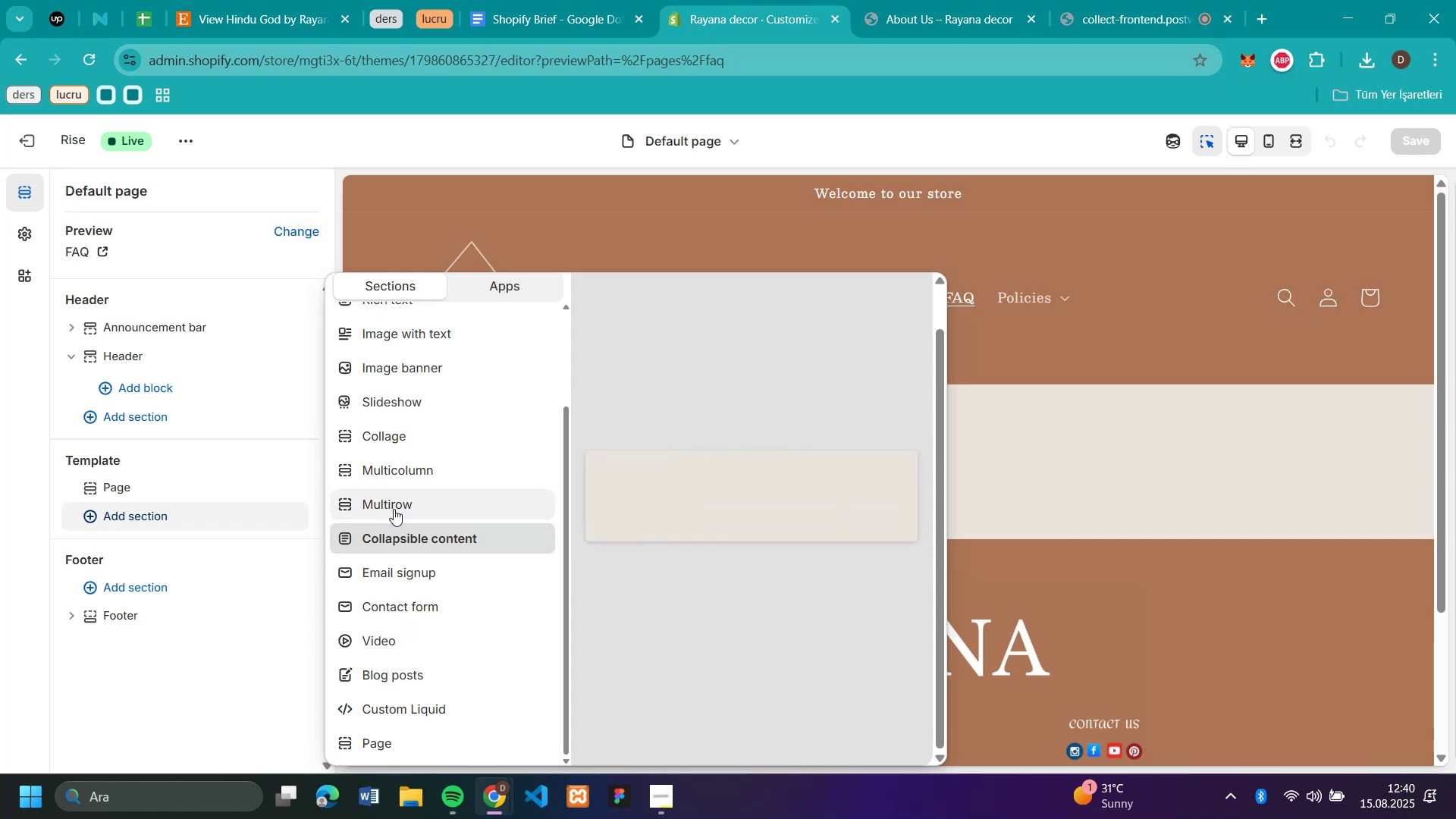 
wait(6.2)
 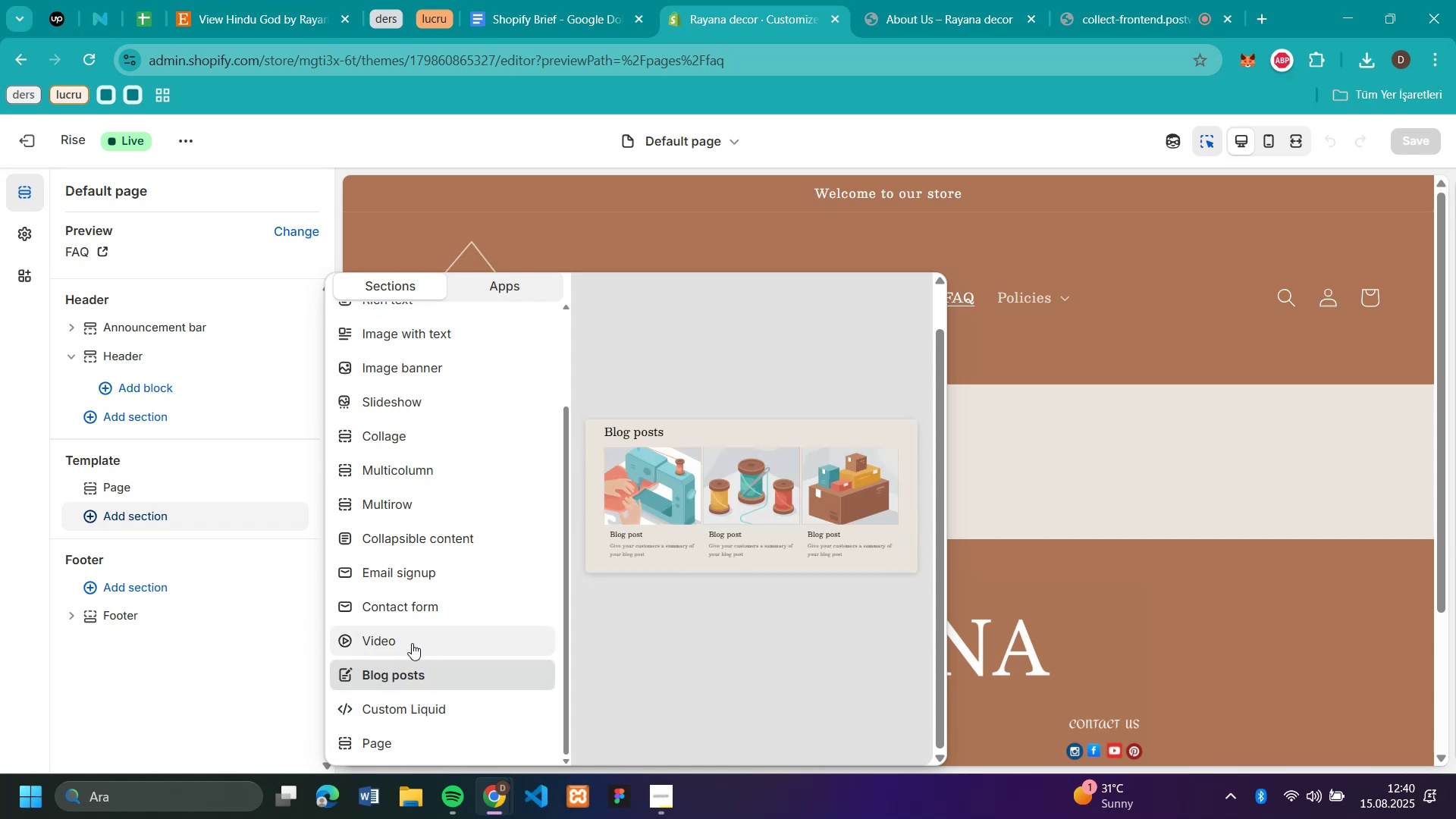 
left_click([410, 532])
 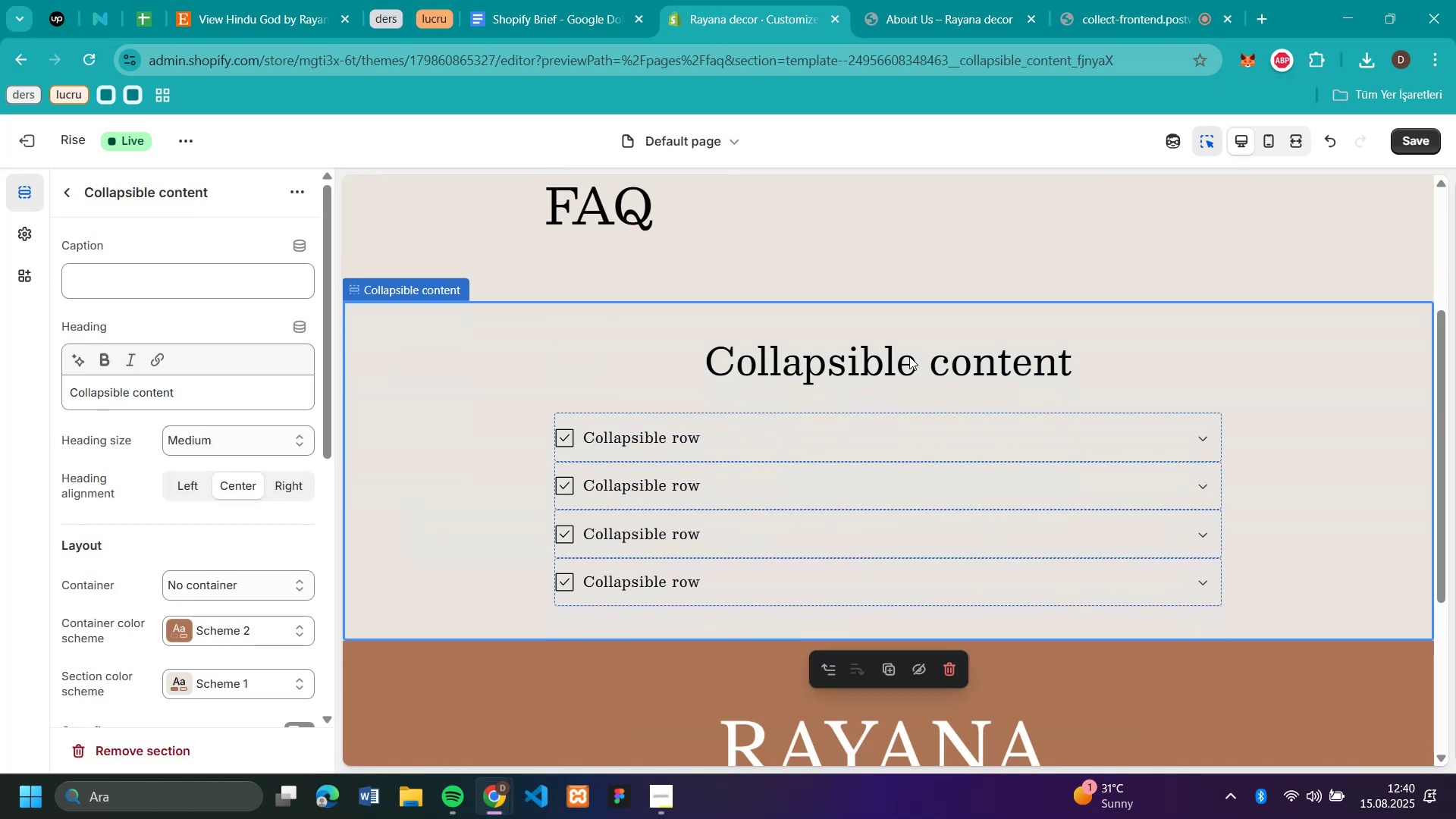 
left_click([909, 356])
 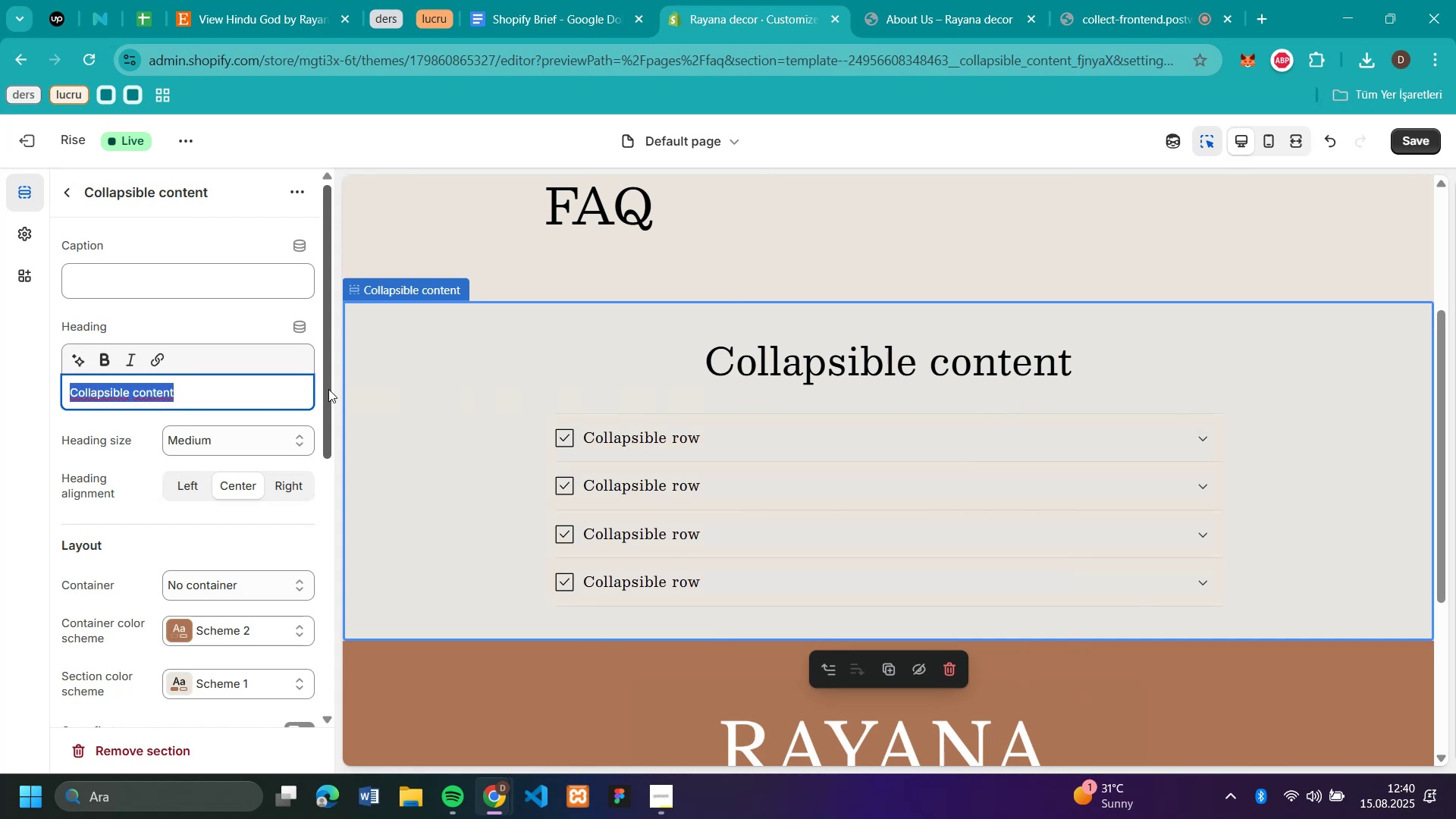 
wait(5.01)
 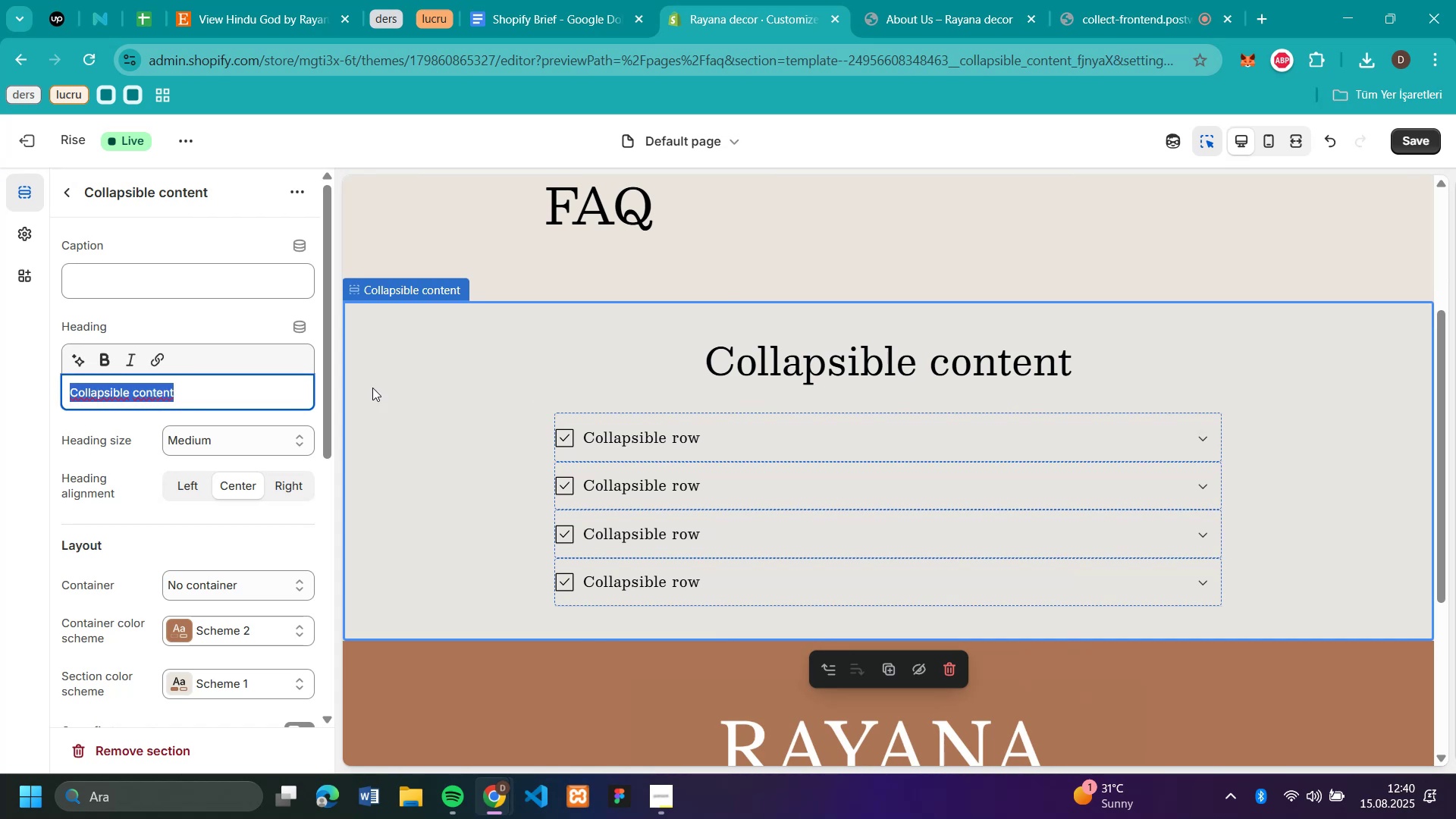 
key(Backspace)
 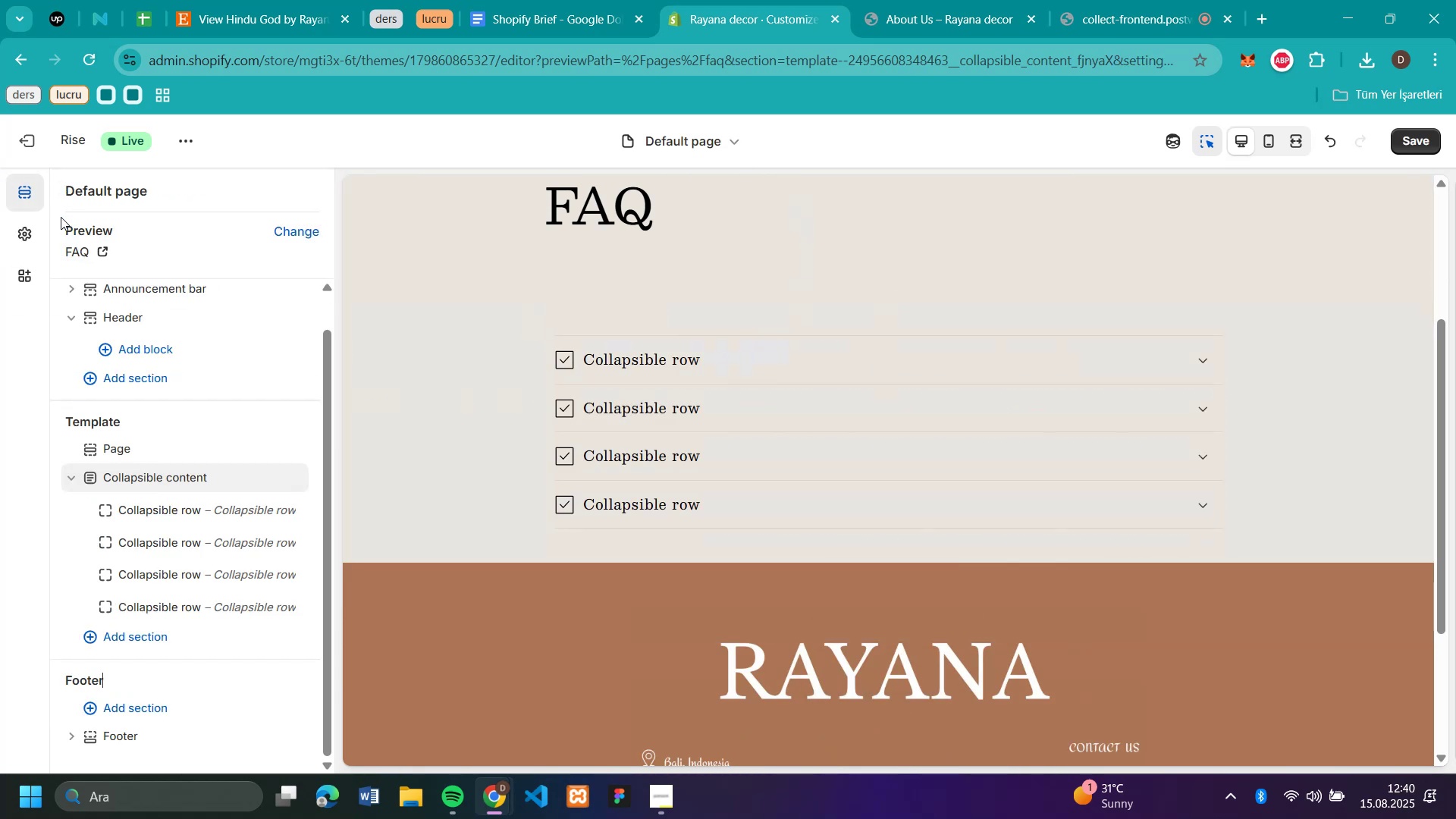 
wait(5.32)
 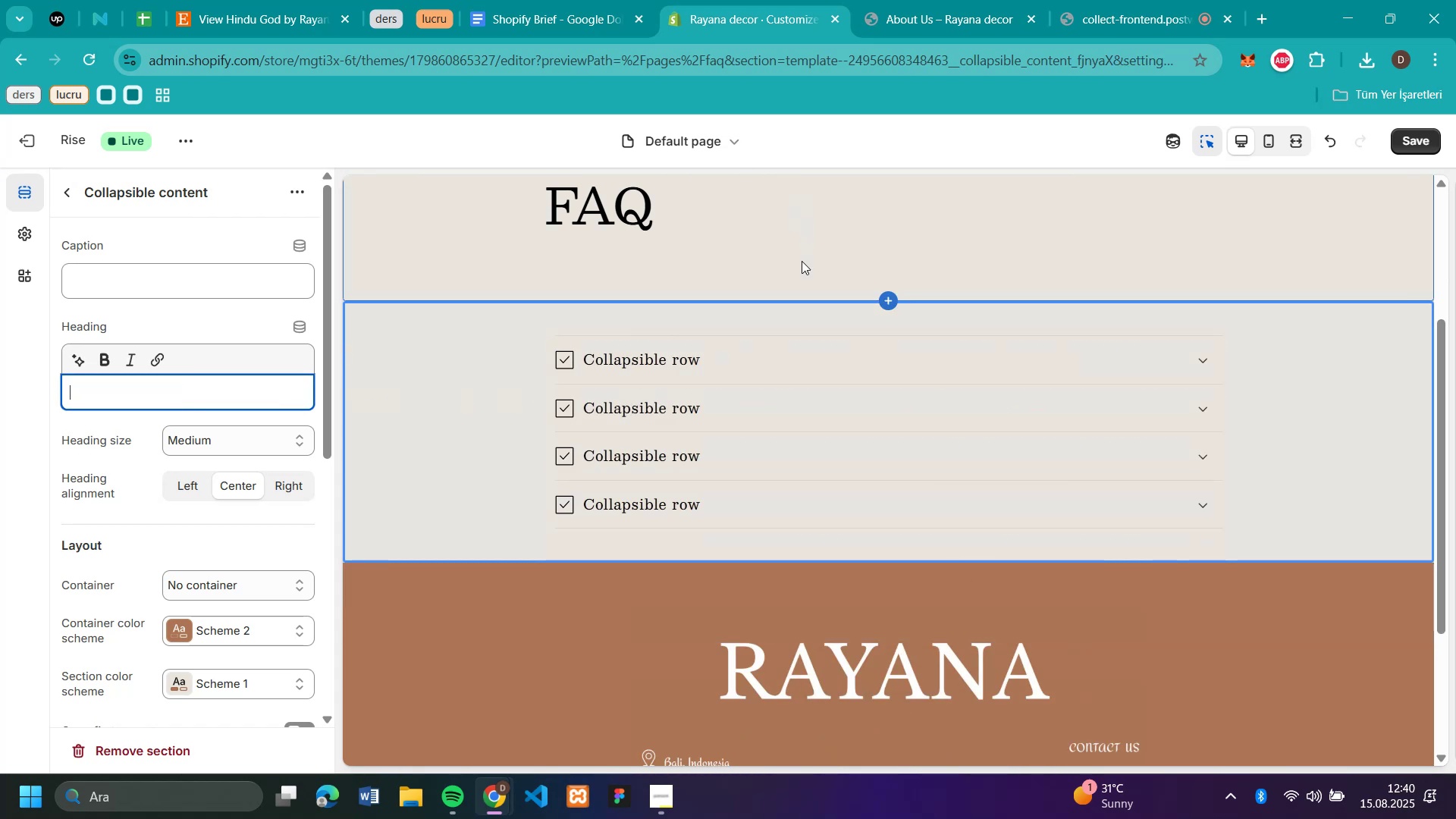 
left_click([133, 644])
 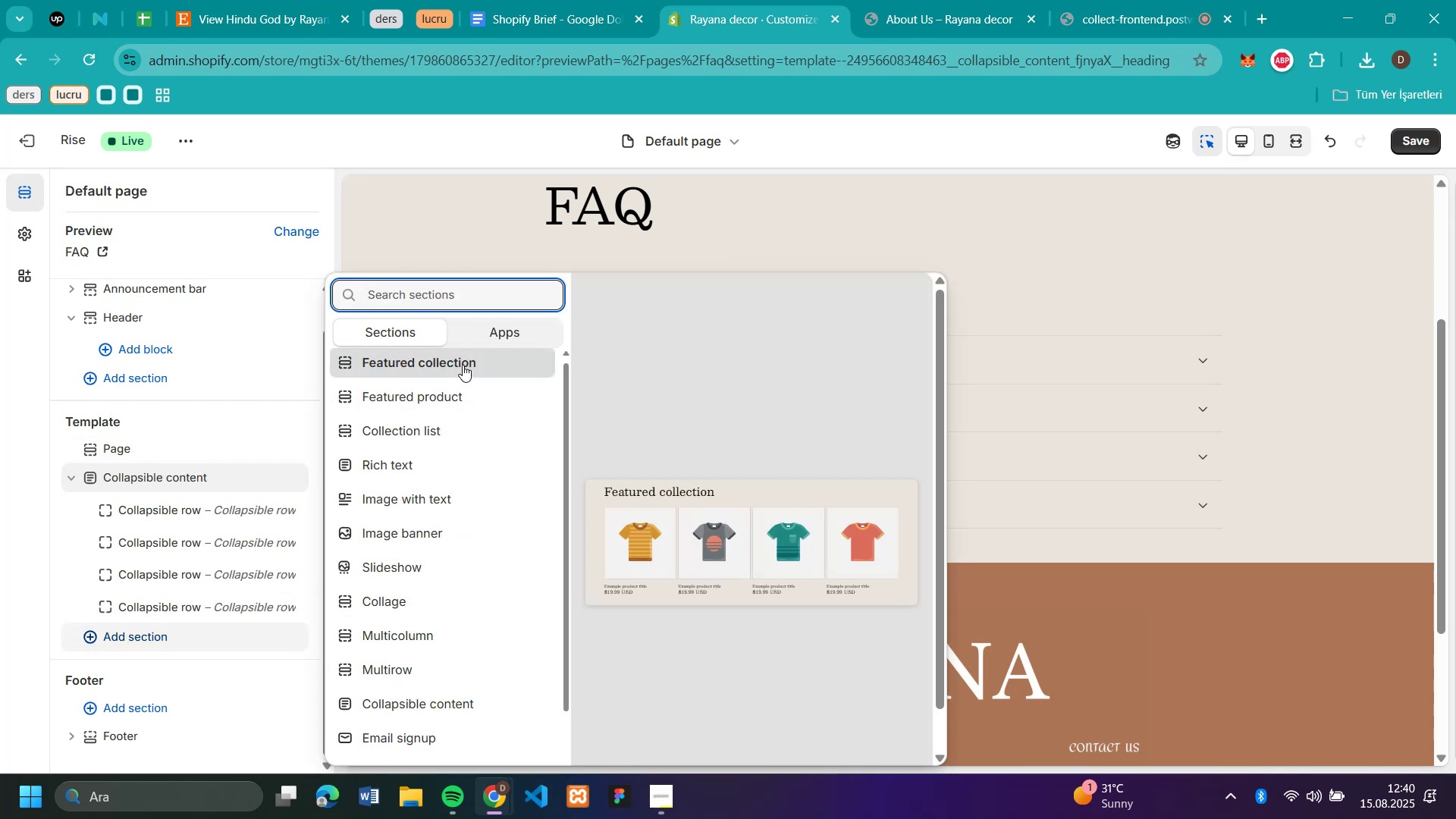 
scroll: coordinate [452, 657], scroll_direction: down, amount: 13.0
 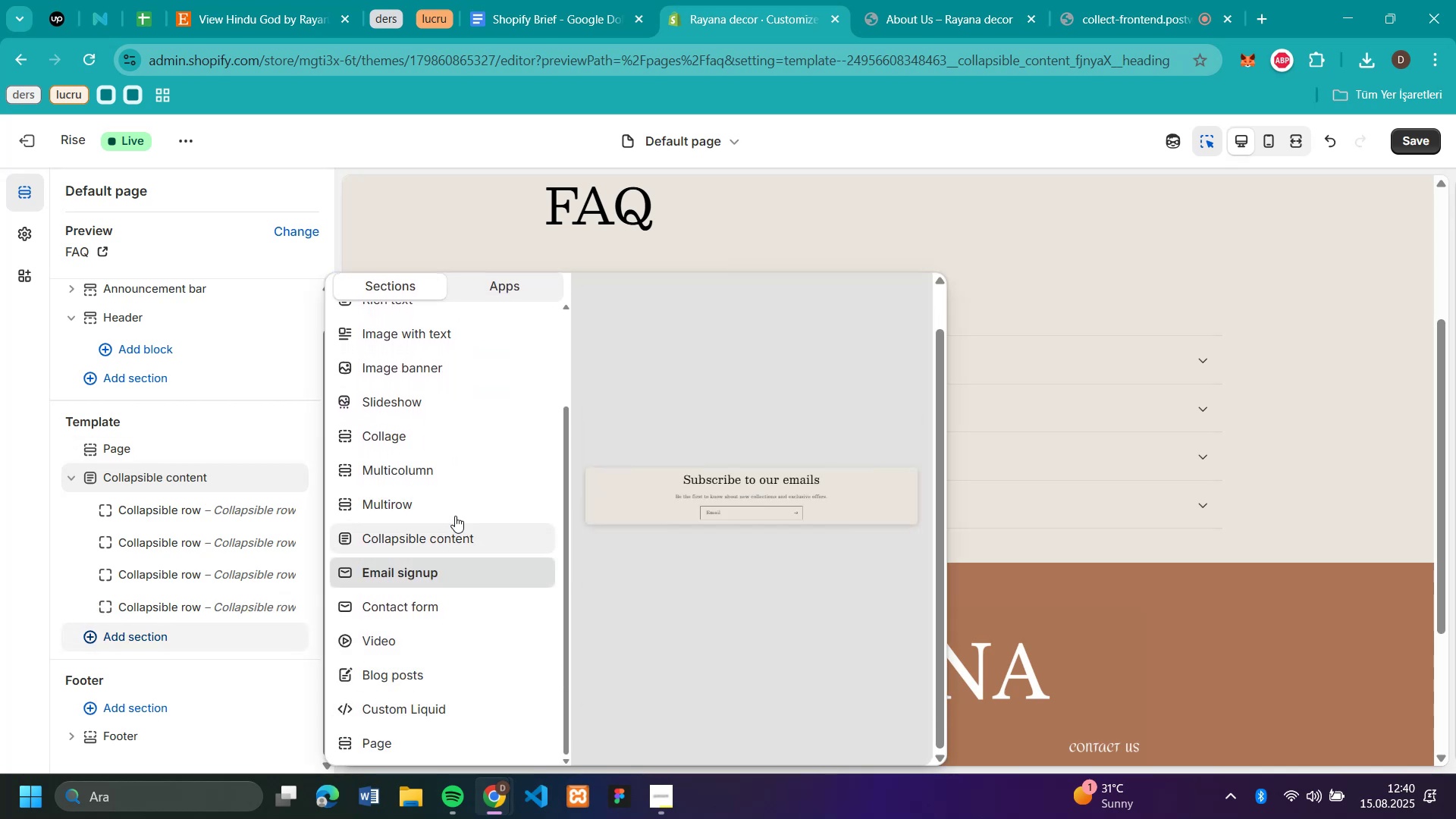 
scroll: coordinate [446, 523], scroll_direction: up, amount: 5.0
 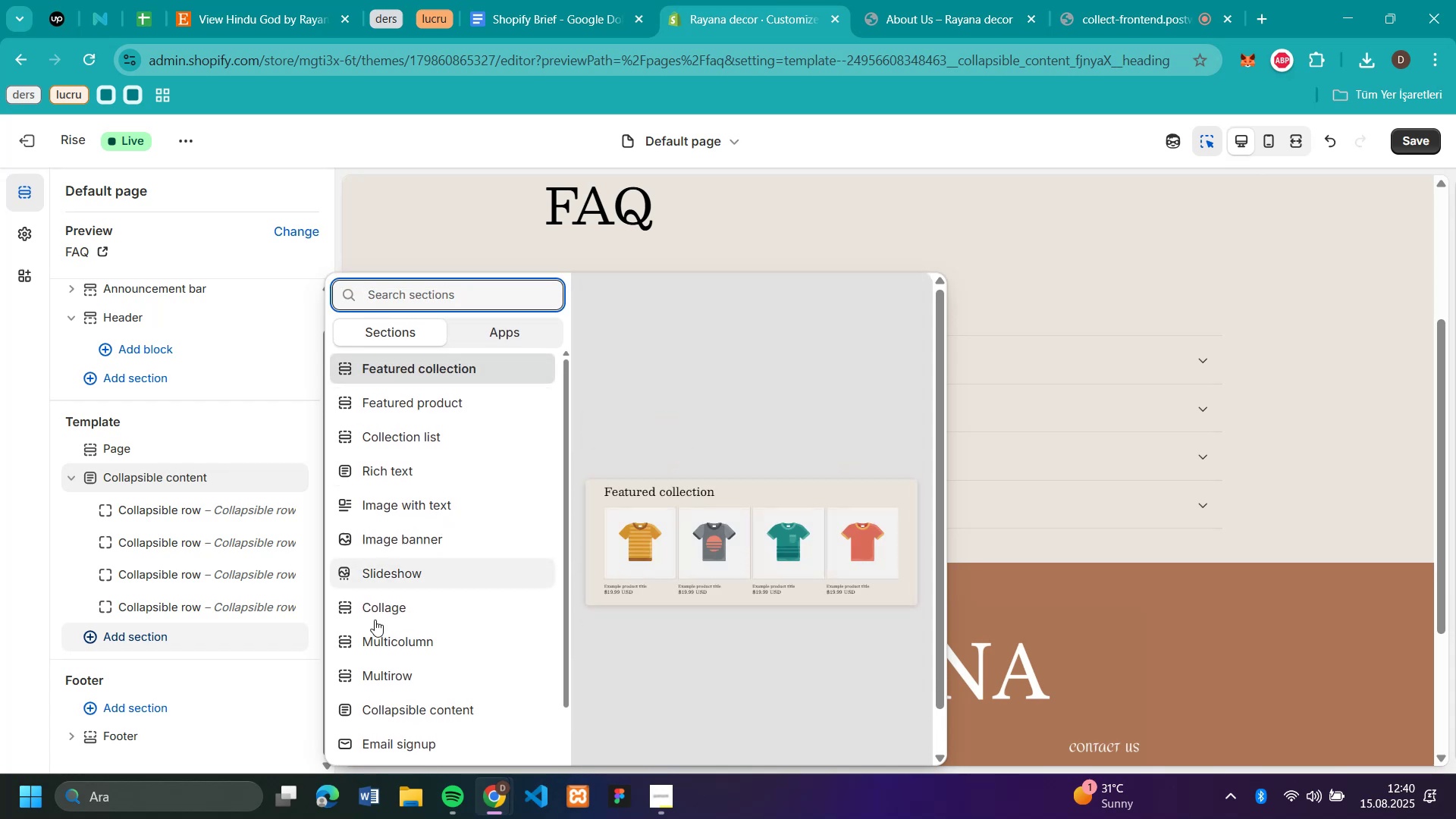 
scroll: coordinate [400, 739], scroll_direction: down, amount: 12.0
 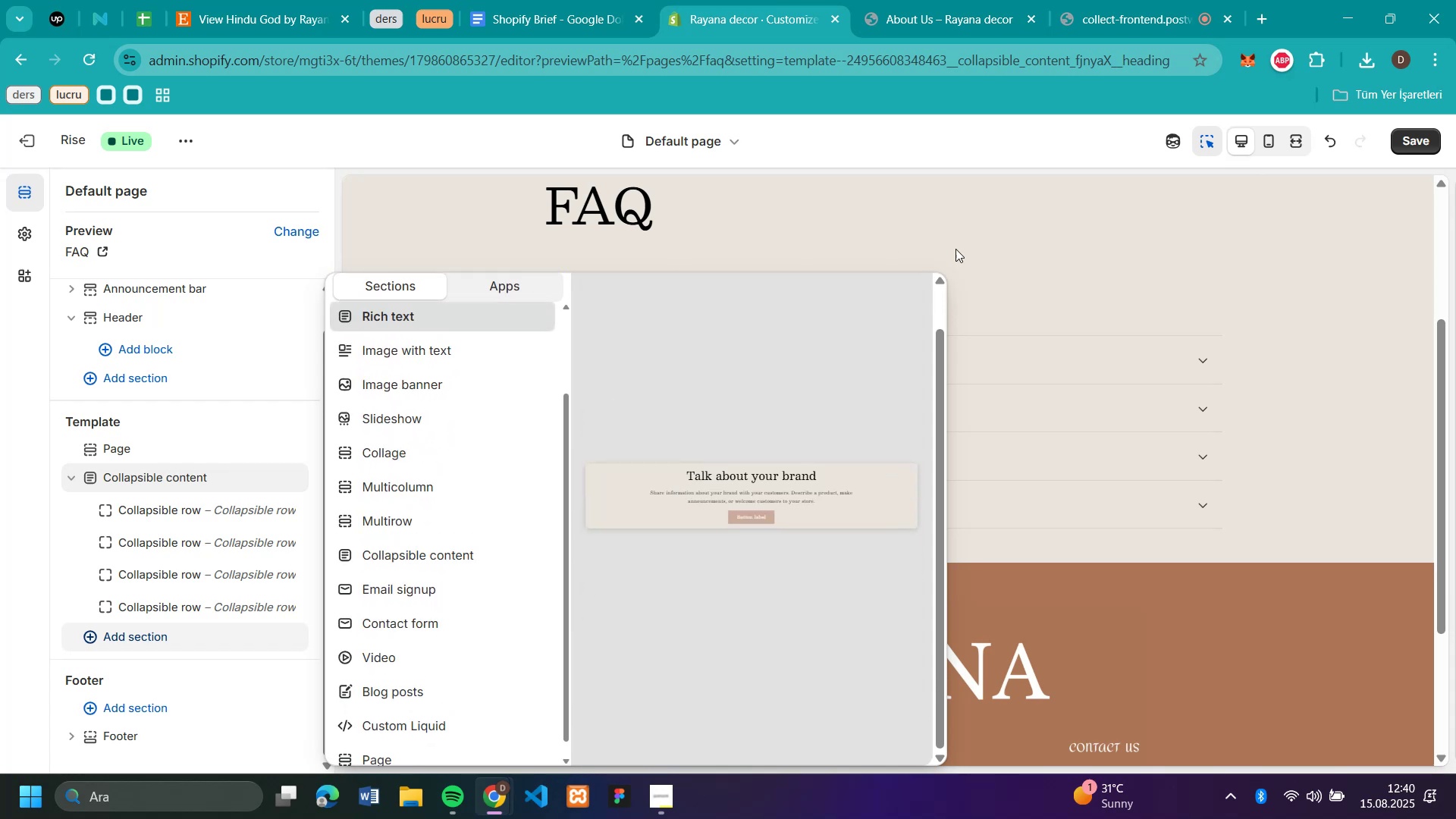 
left_click([1092, 286])
 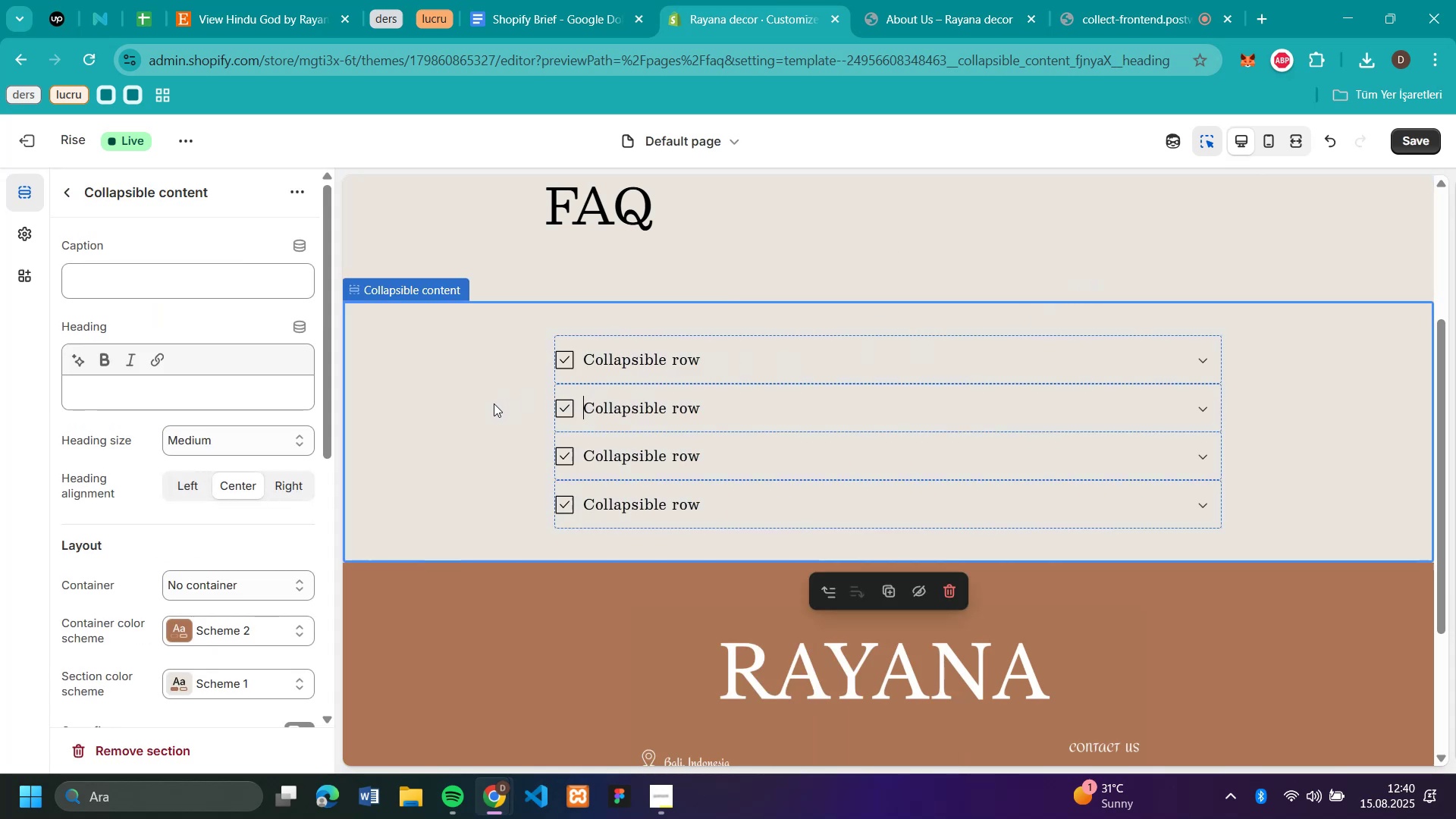 
mouse_move([746, 367])
 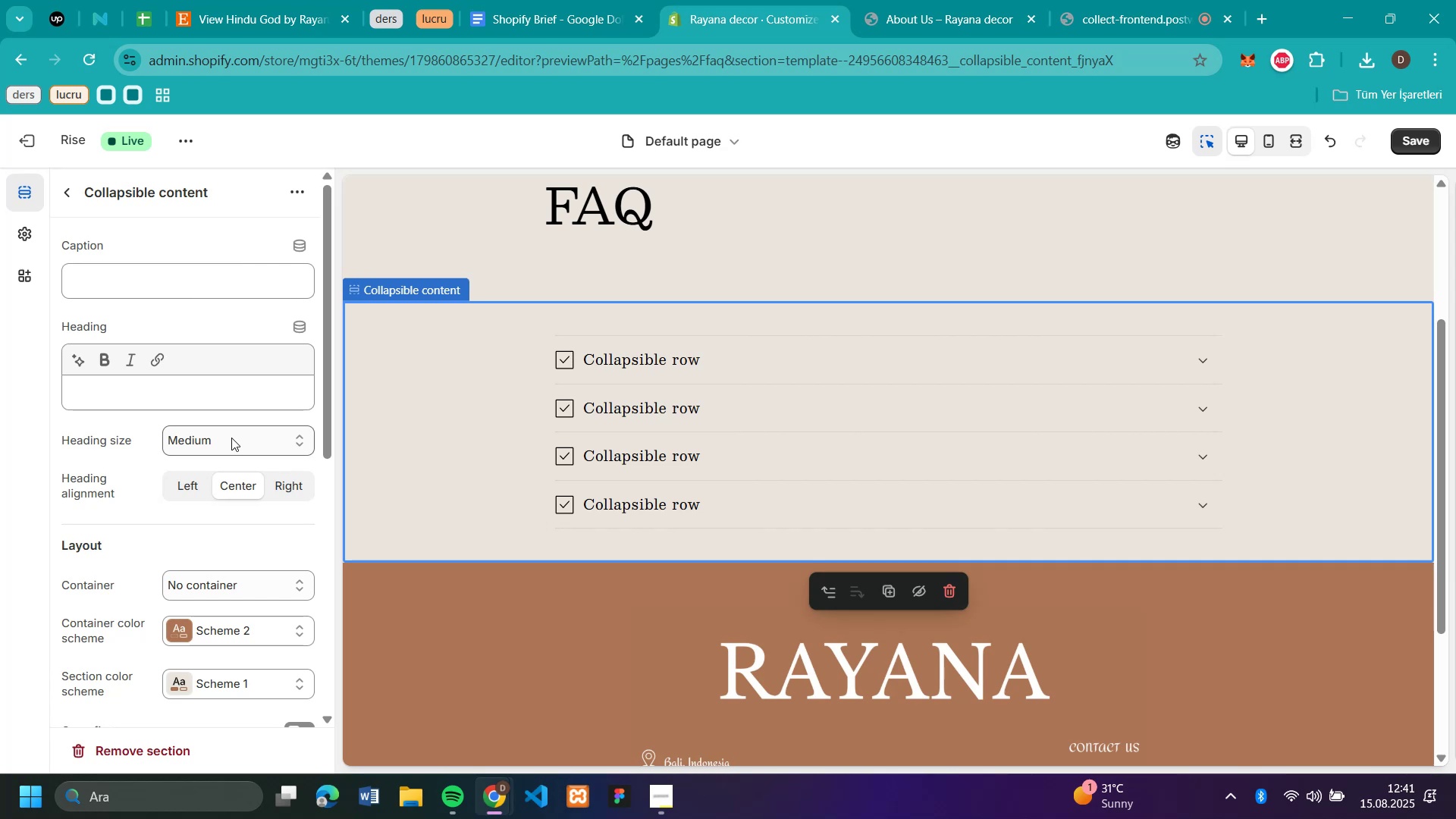 
left_click([231, 438])
 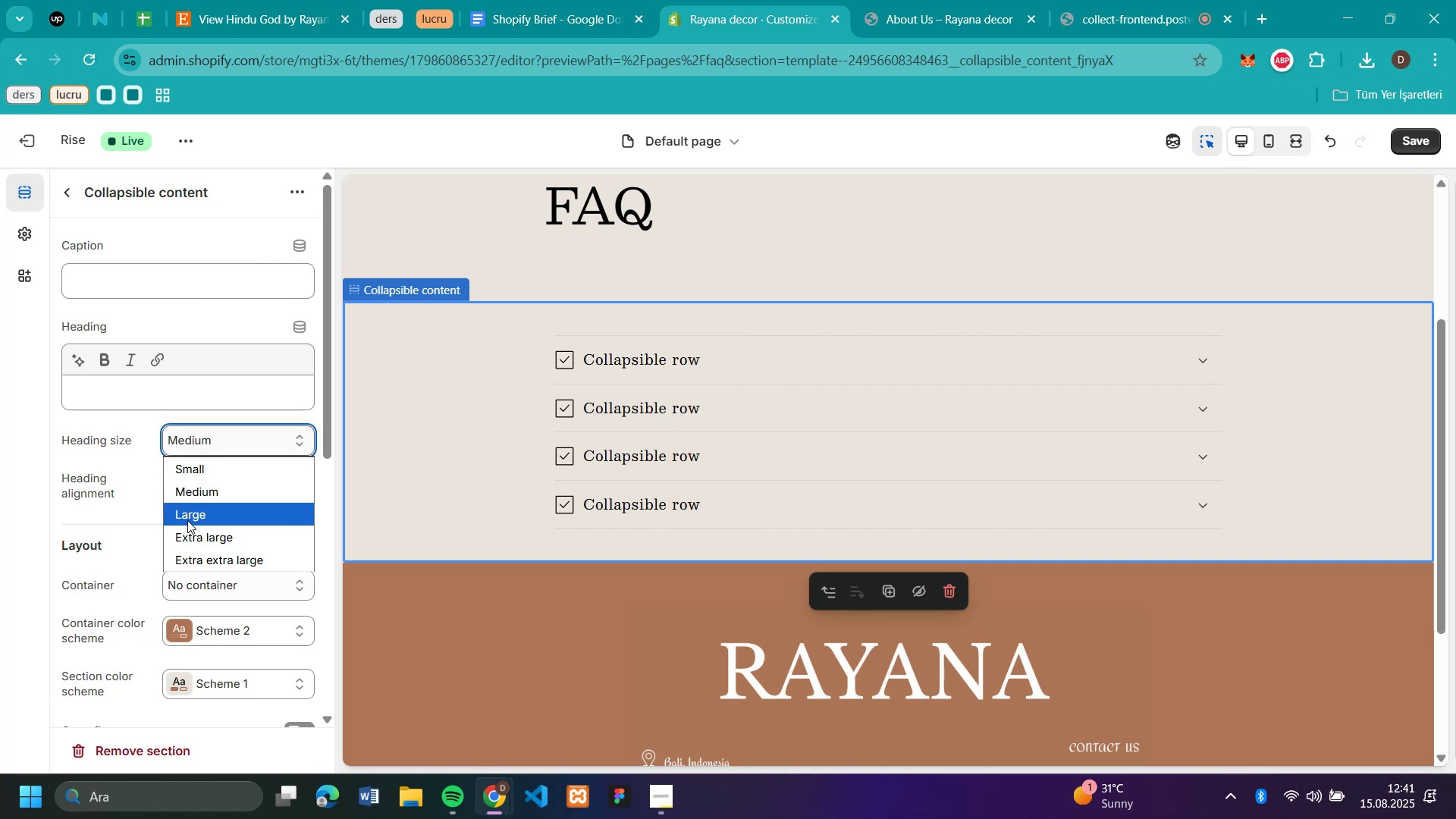 
left_click([187, 520])
 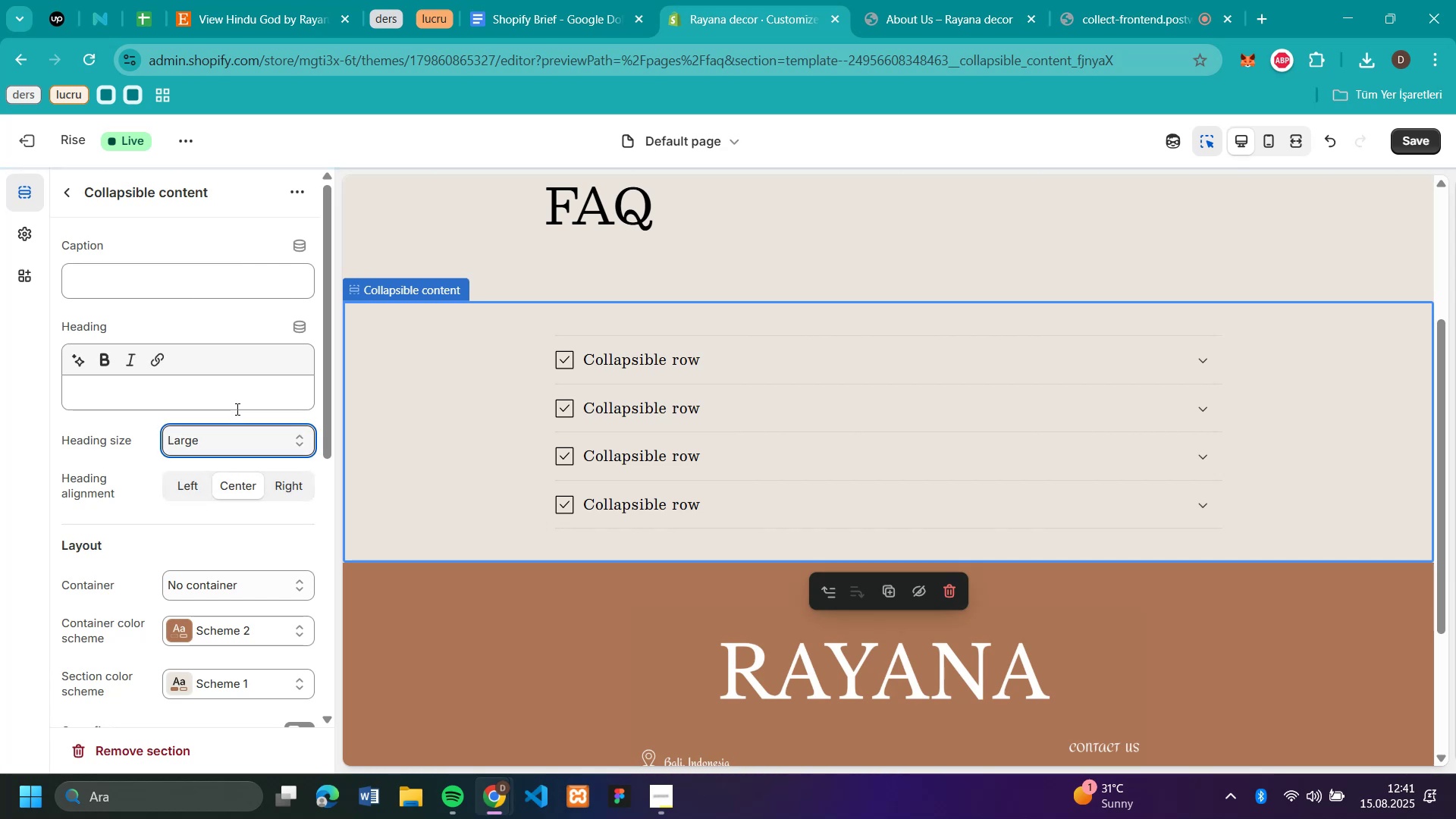 
left_click([253, 433])
 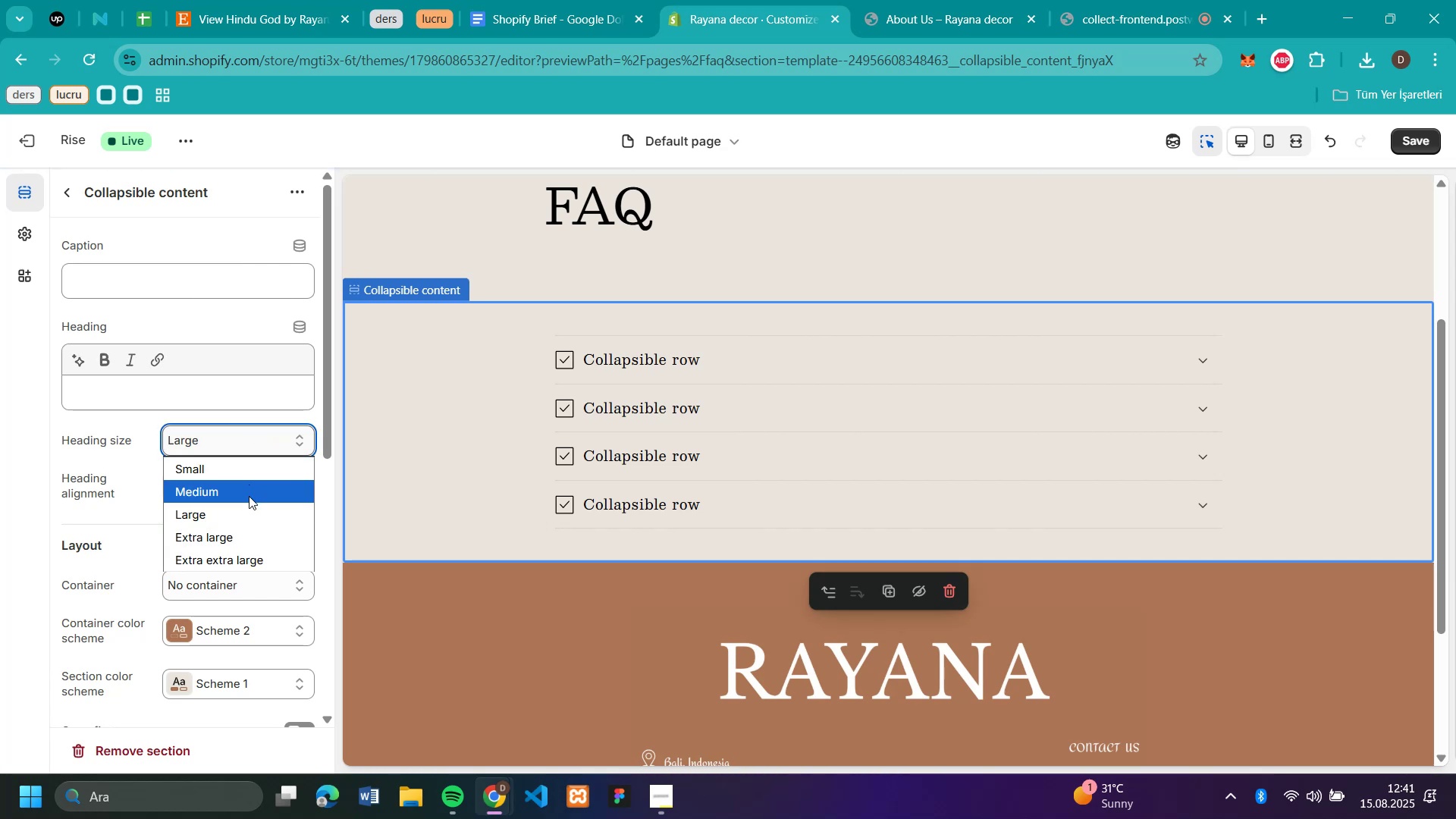 
left_click([249, 496])
 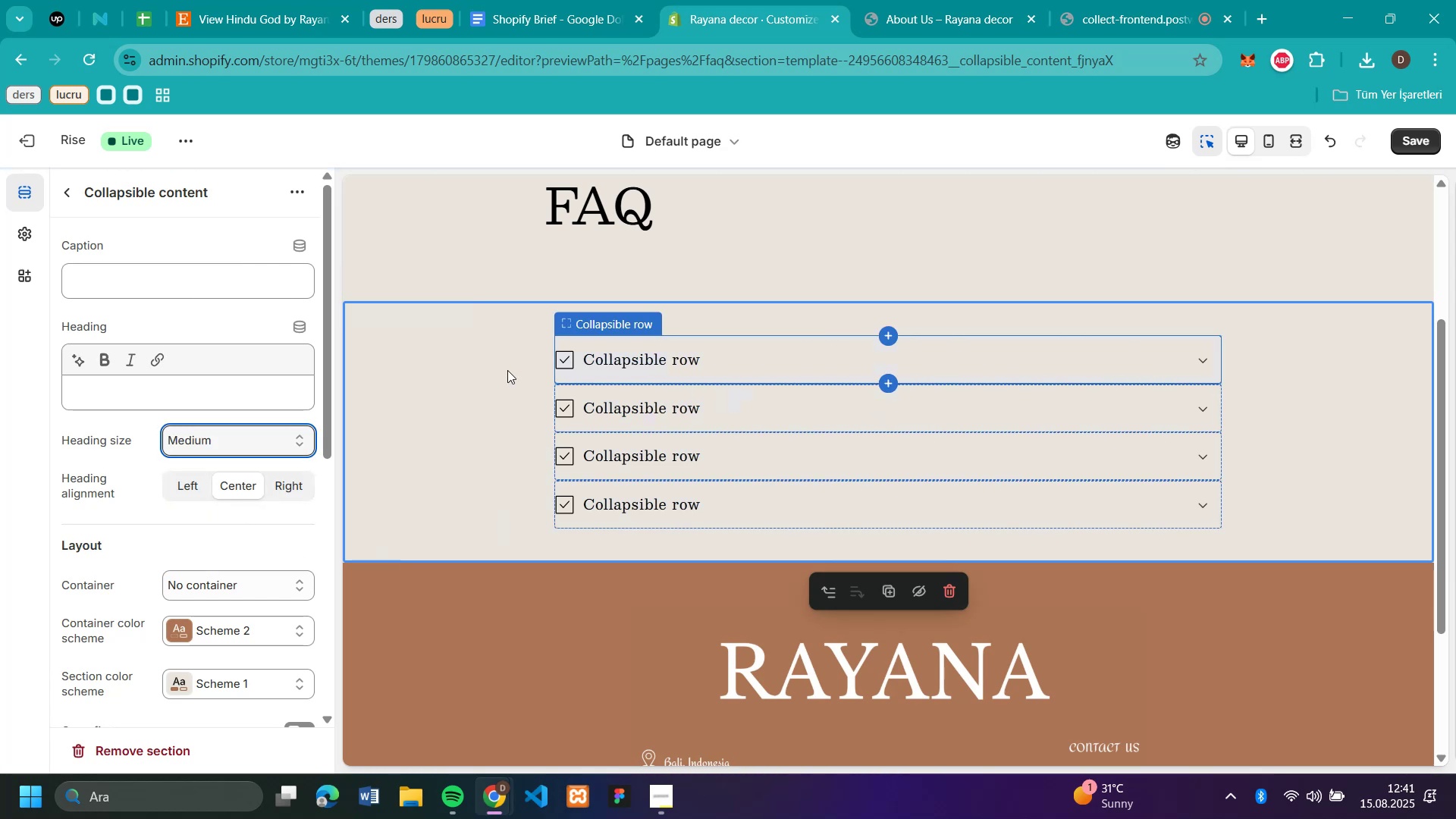 
left_click([507, 370])
 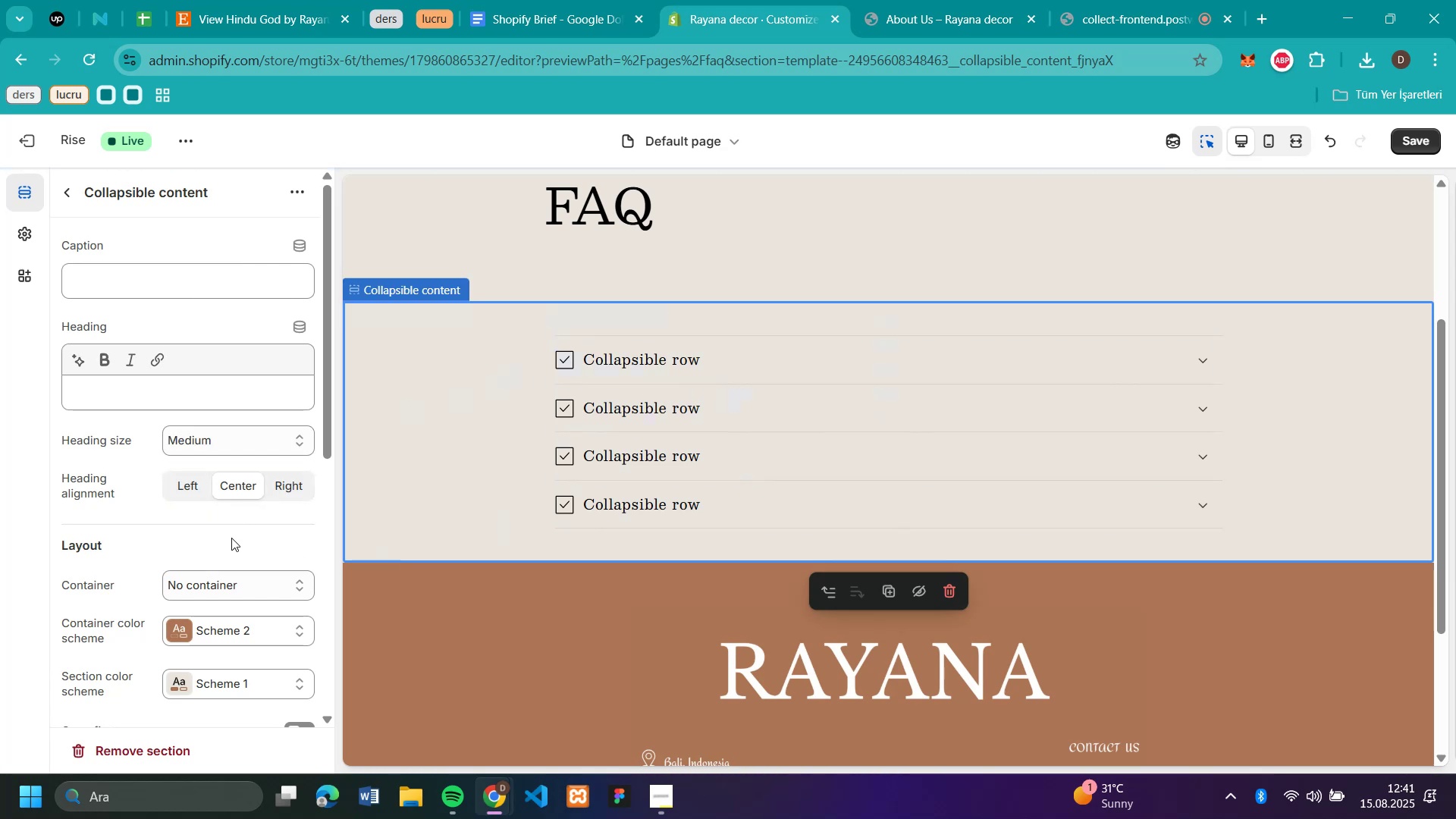 
scroll: coordinate [231, 520], scroll_direction: down, amount: 5.0
 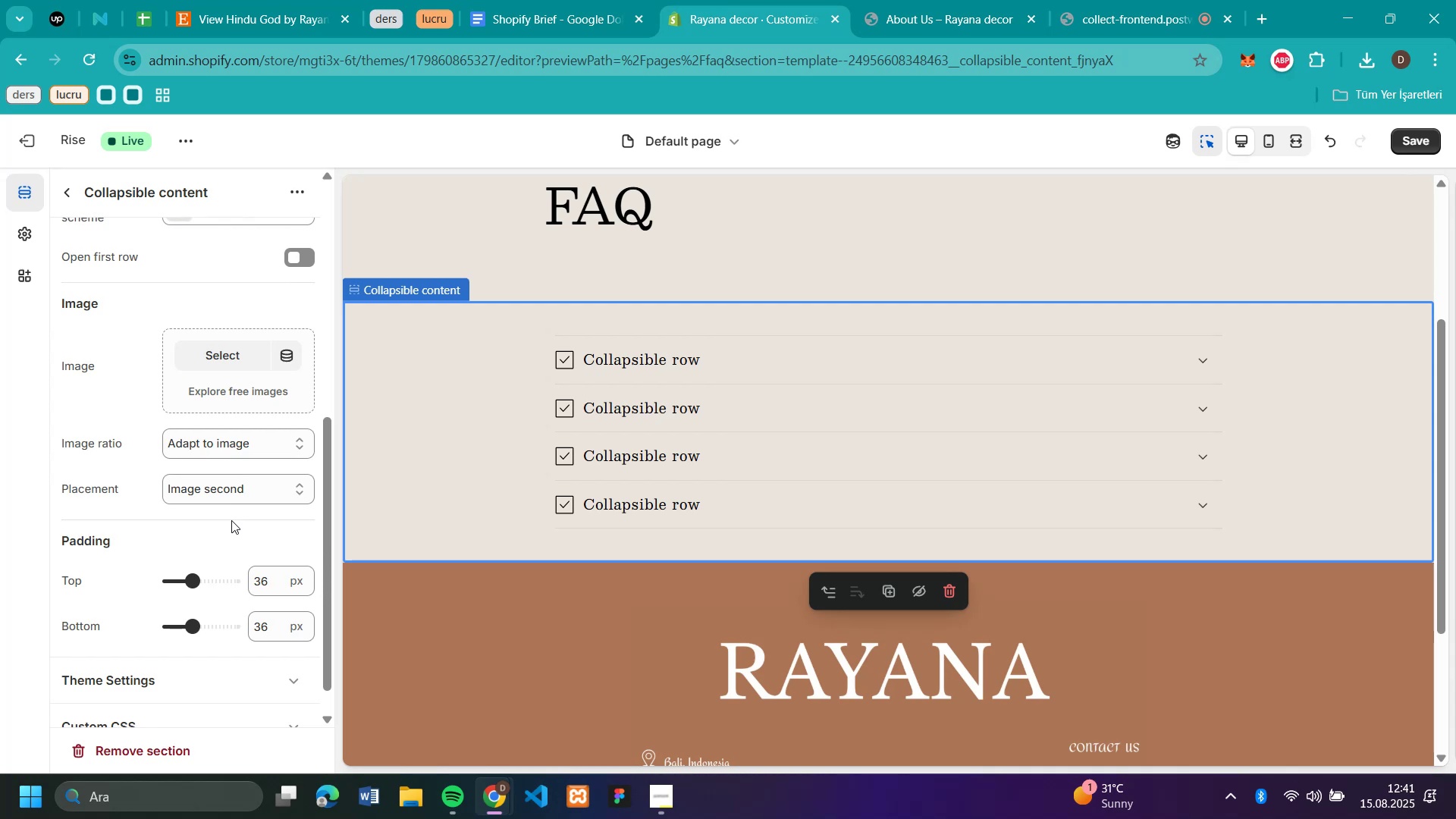 
scroll: coordinate [231, 520], scroll_direction: up, amount: 7.0
 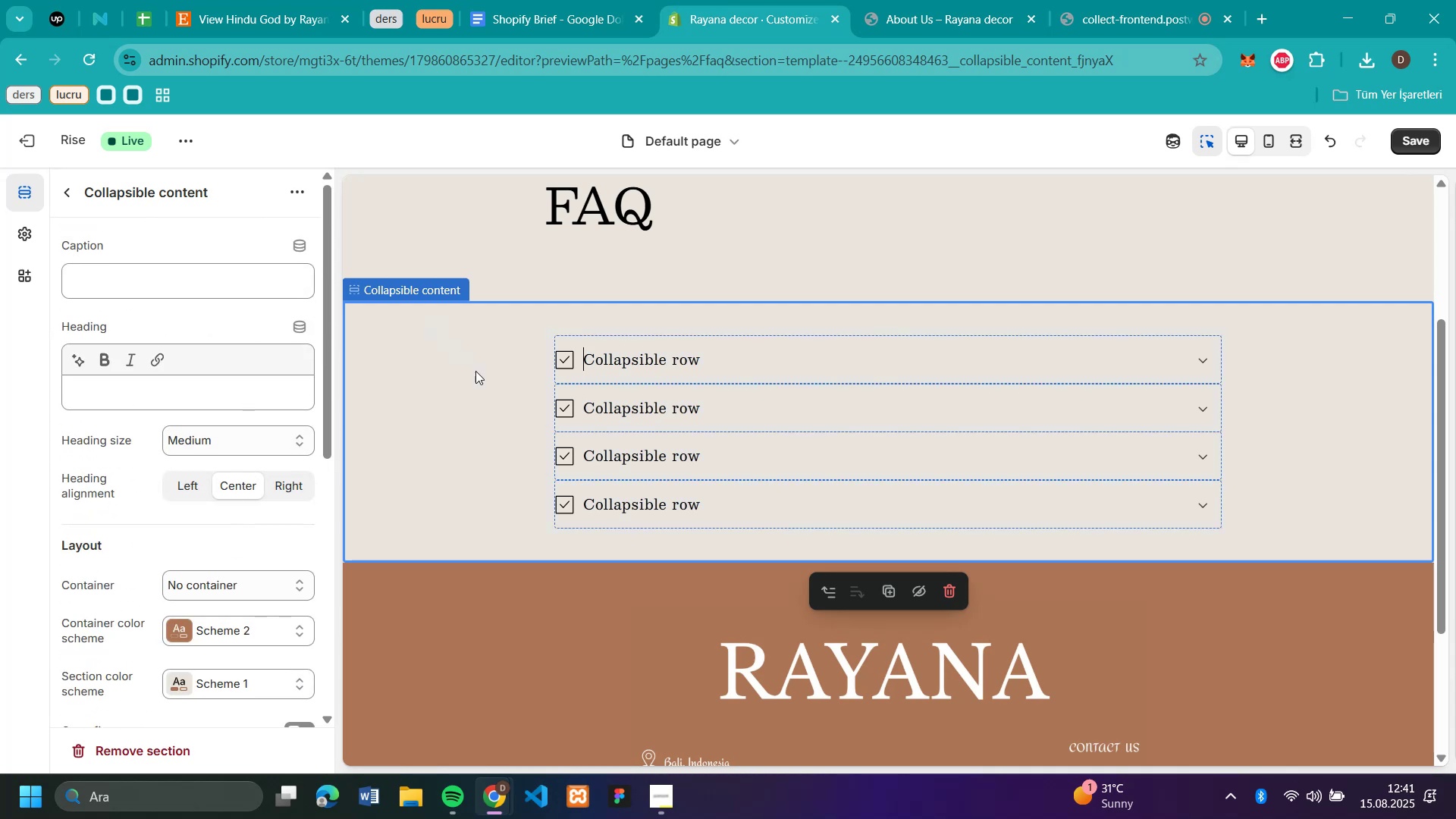 
left_click([478, 390])
 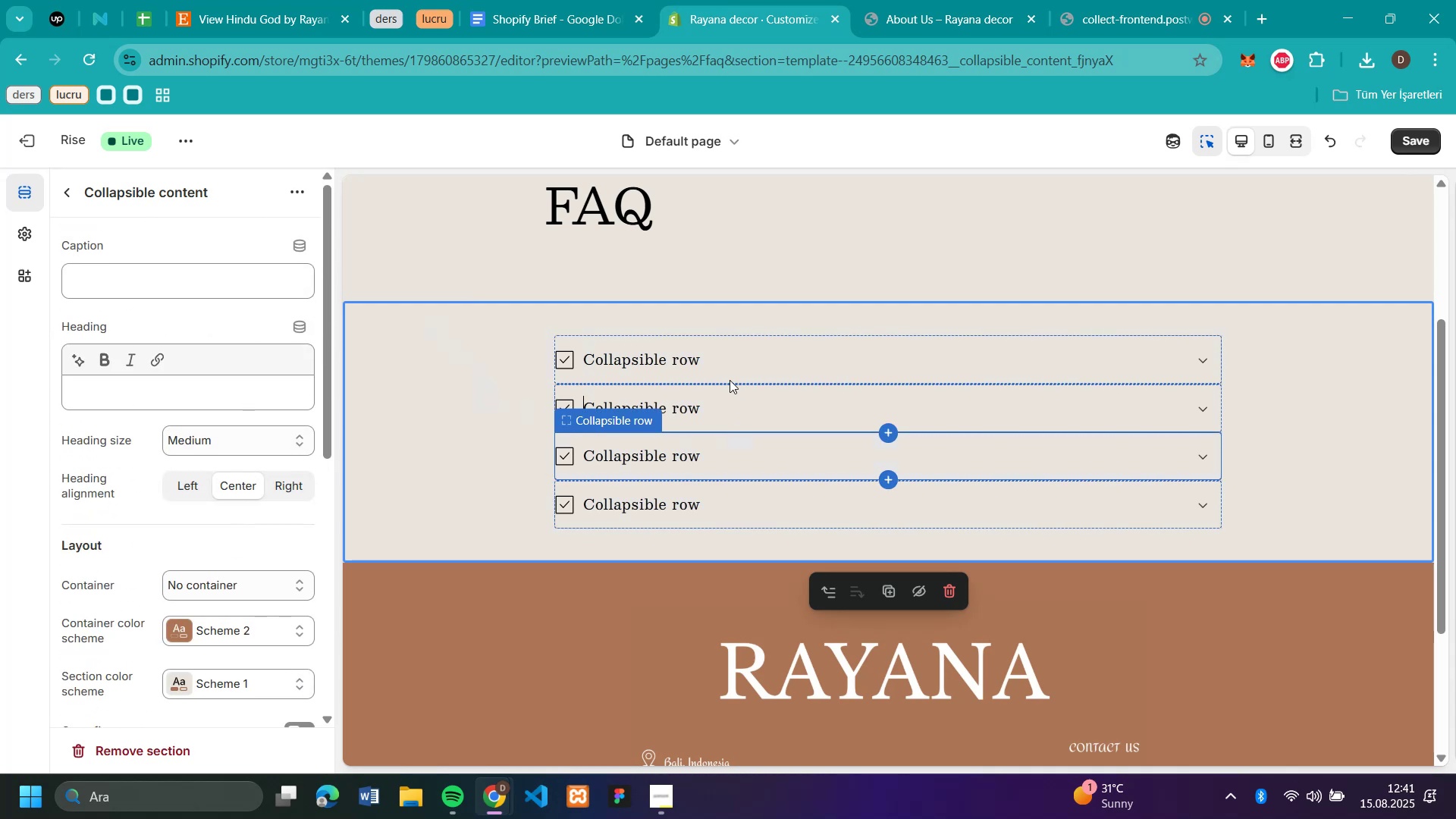 
left_click([713, 361])
 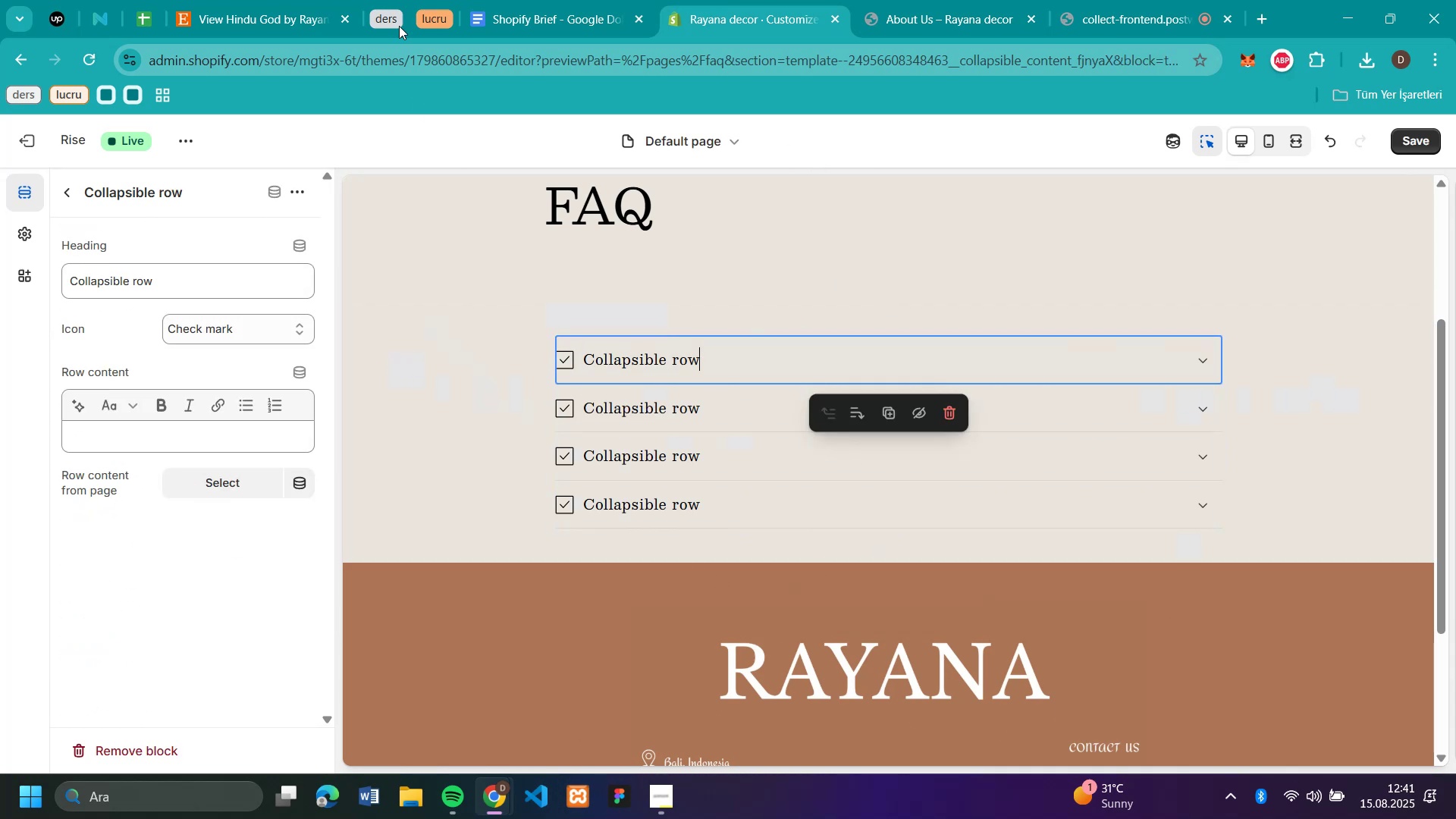 
wait(5.82)
 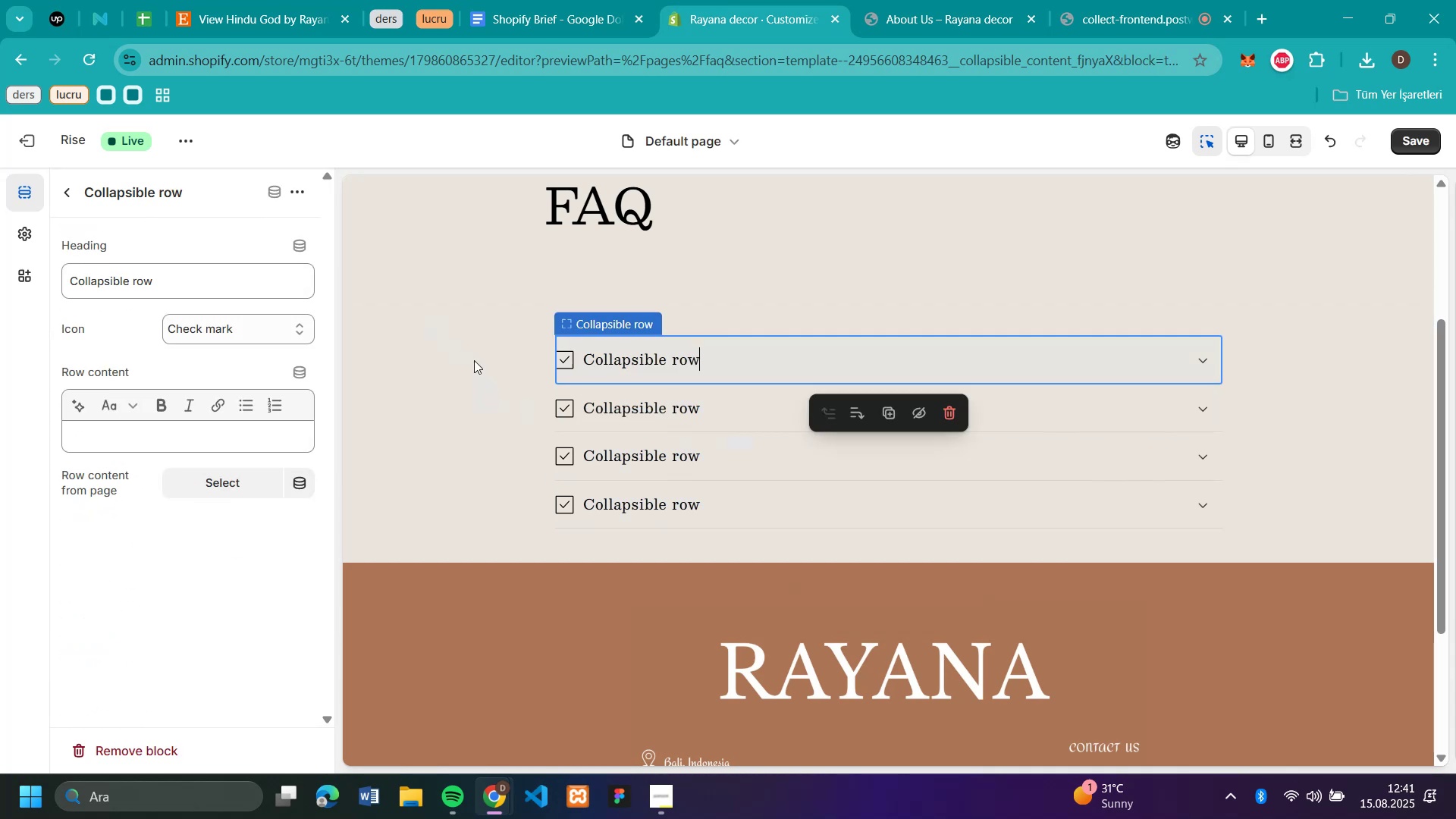 
left_click([291, 11])
 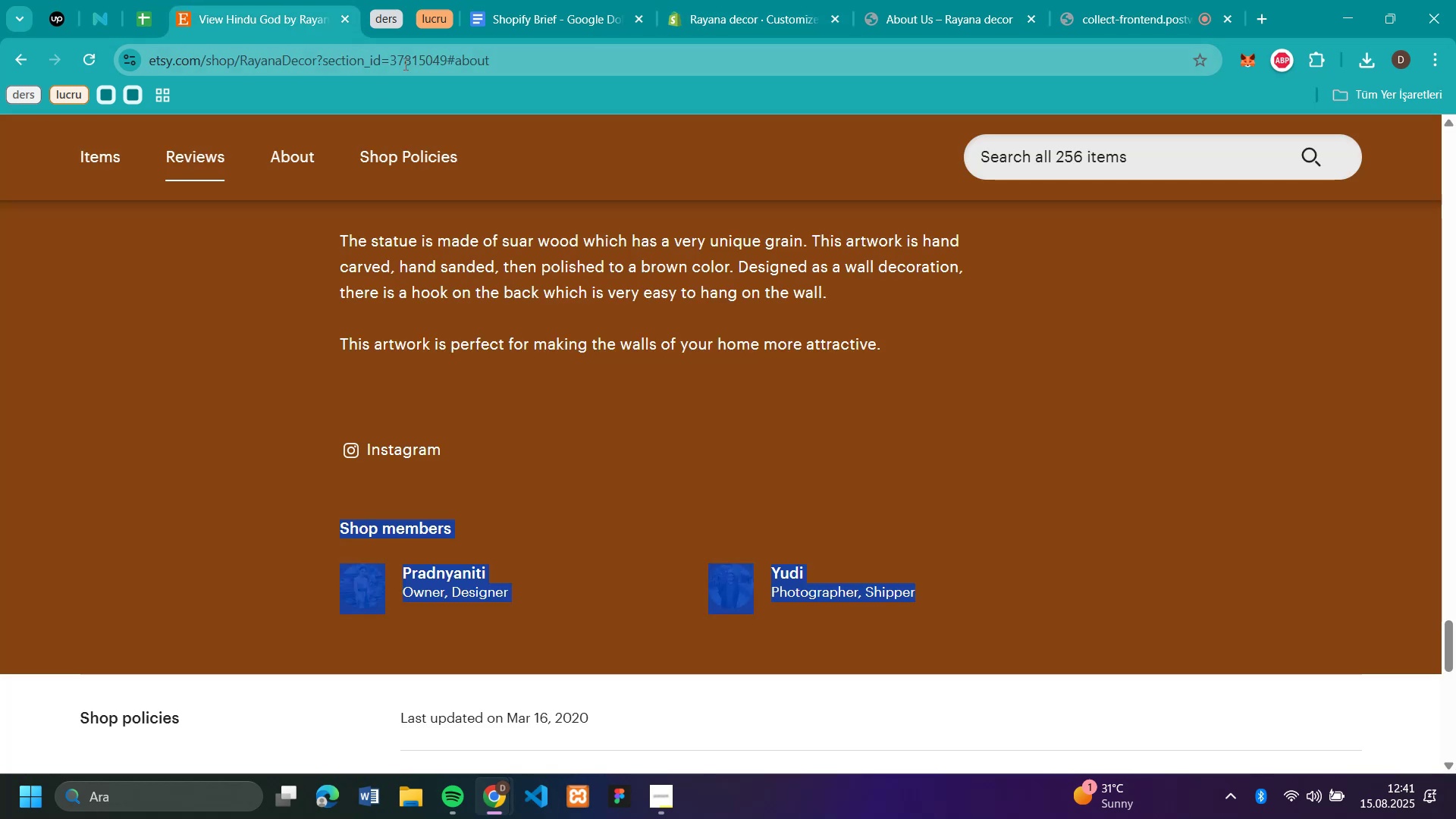 
left_click([404, 63])
 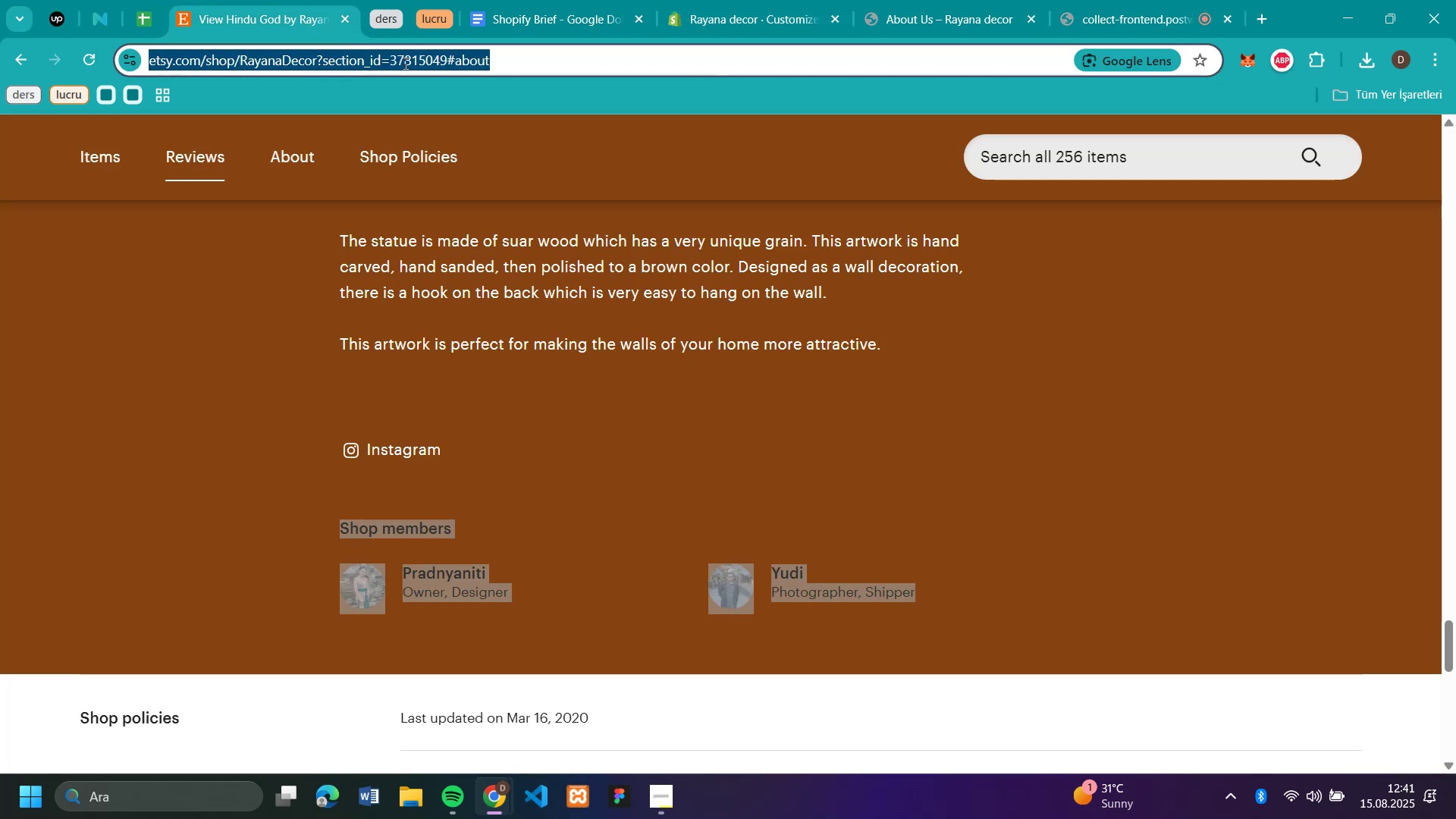 
key(Control+C)
 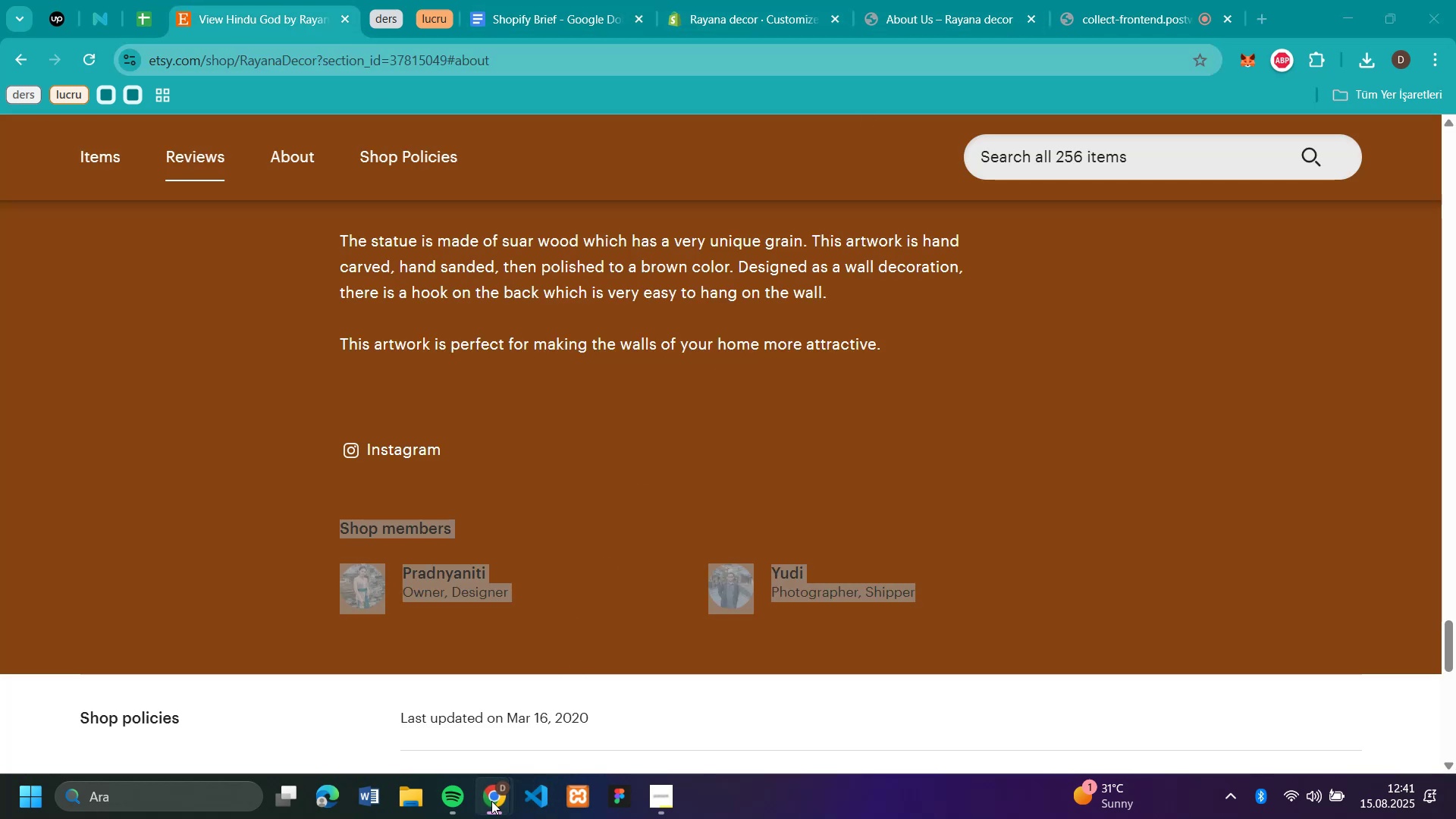 
left_click([430, 688])
 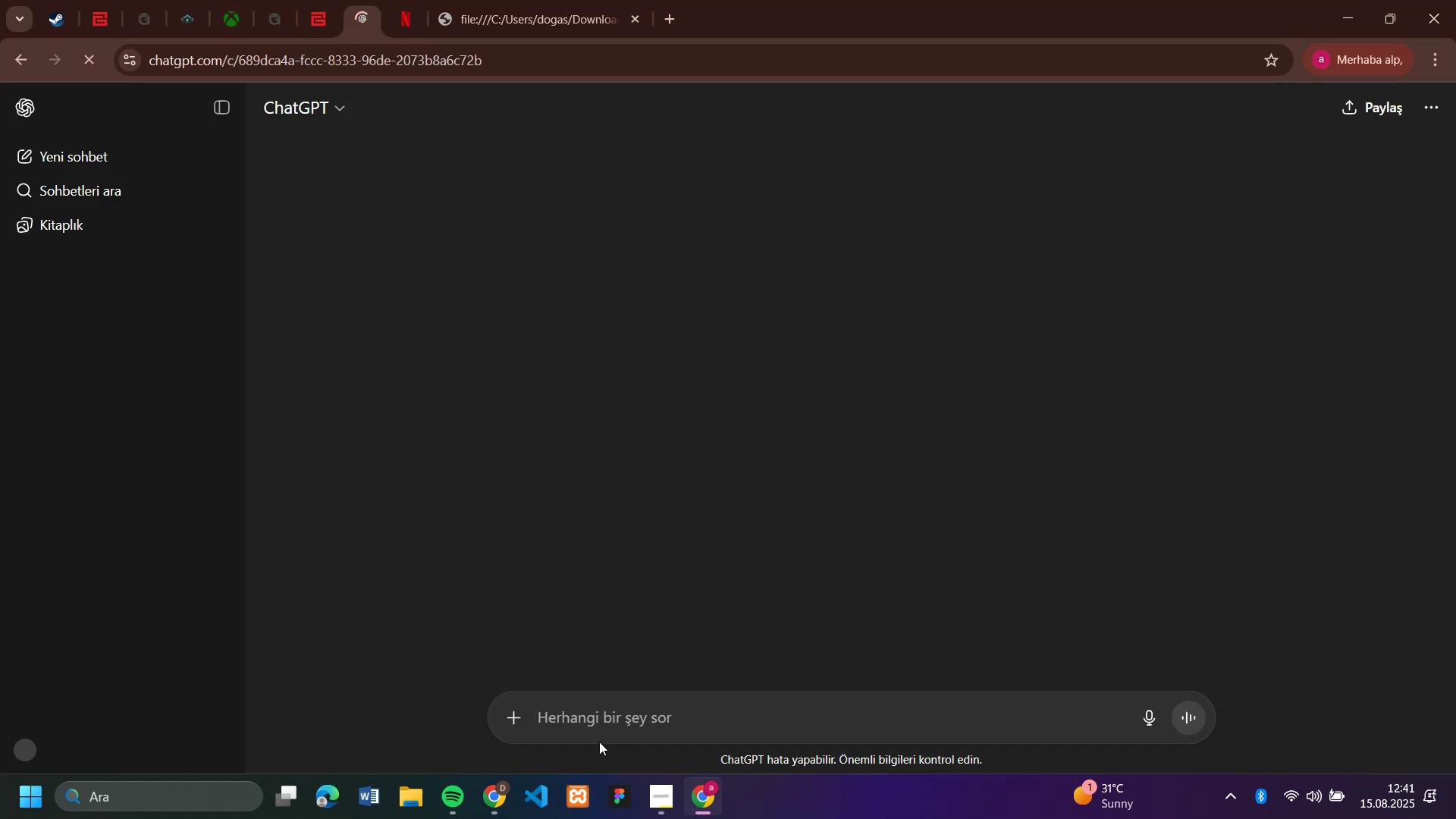 
left_click([618, 728])
 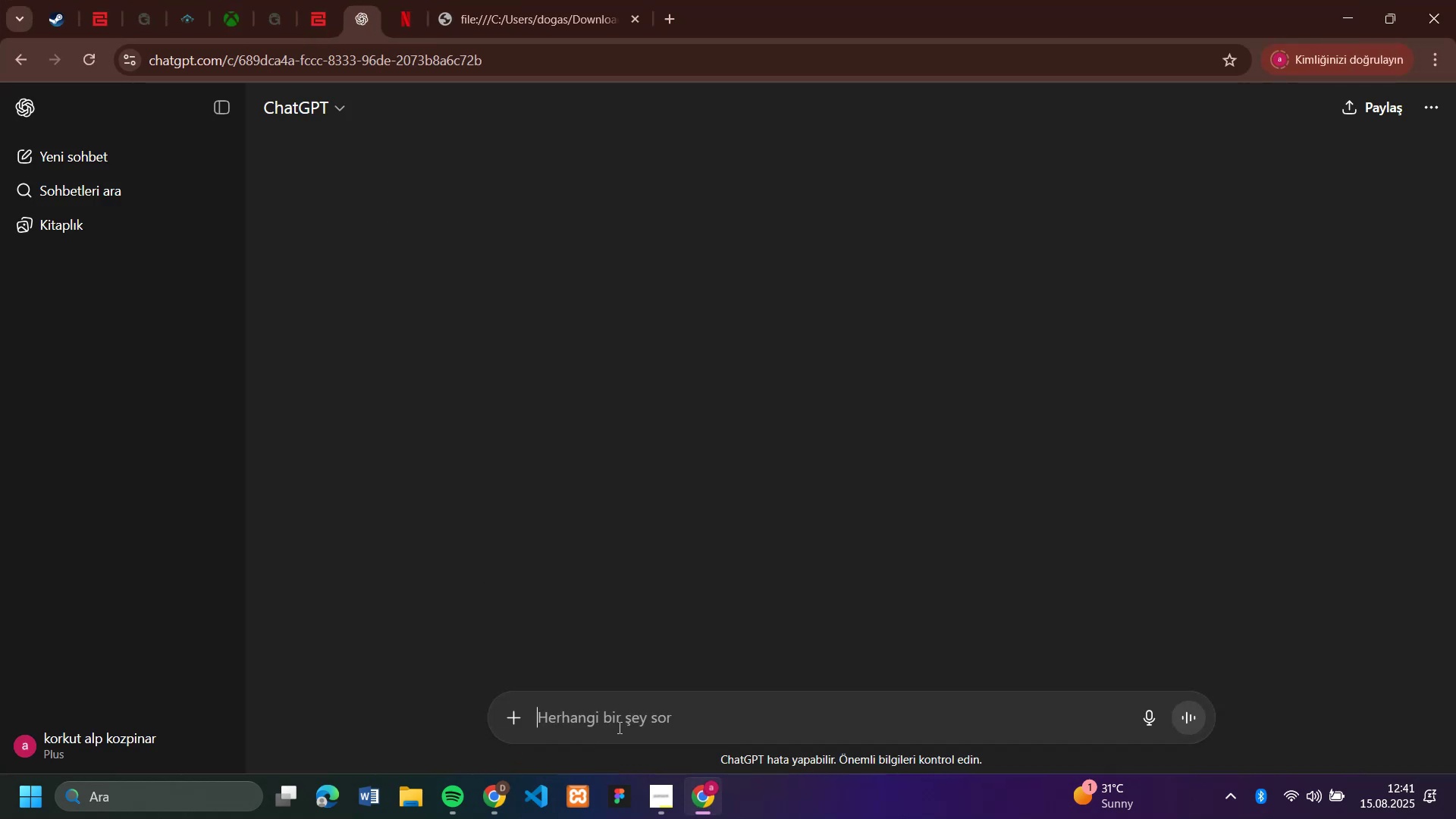 
key(Control+V)
 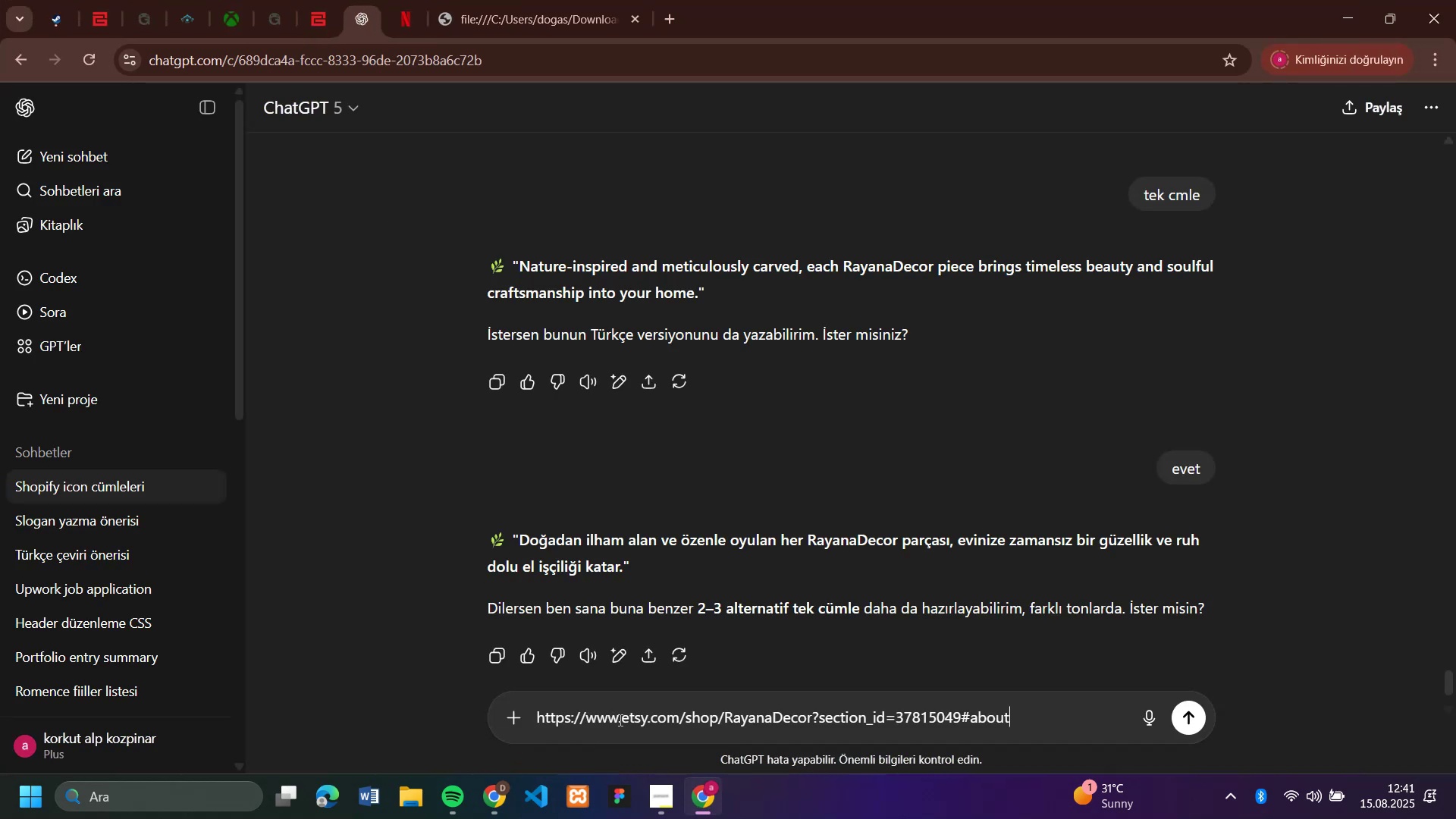 
type(  bu sayfa '\'n )
 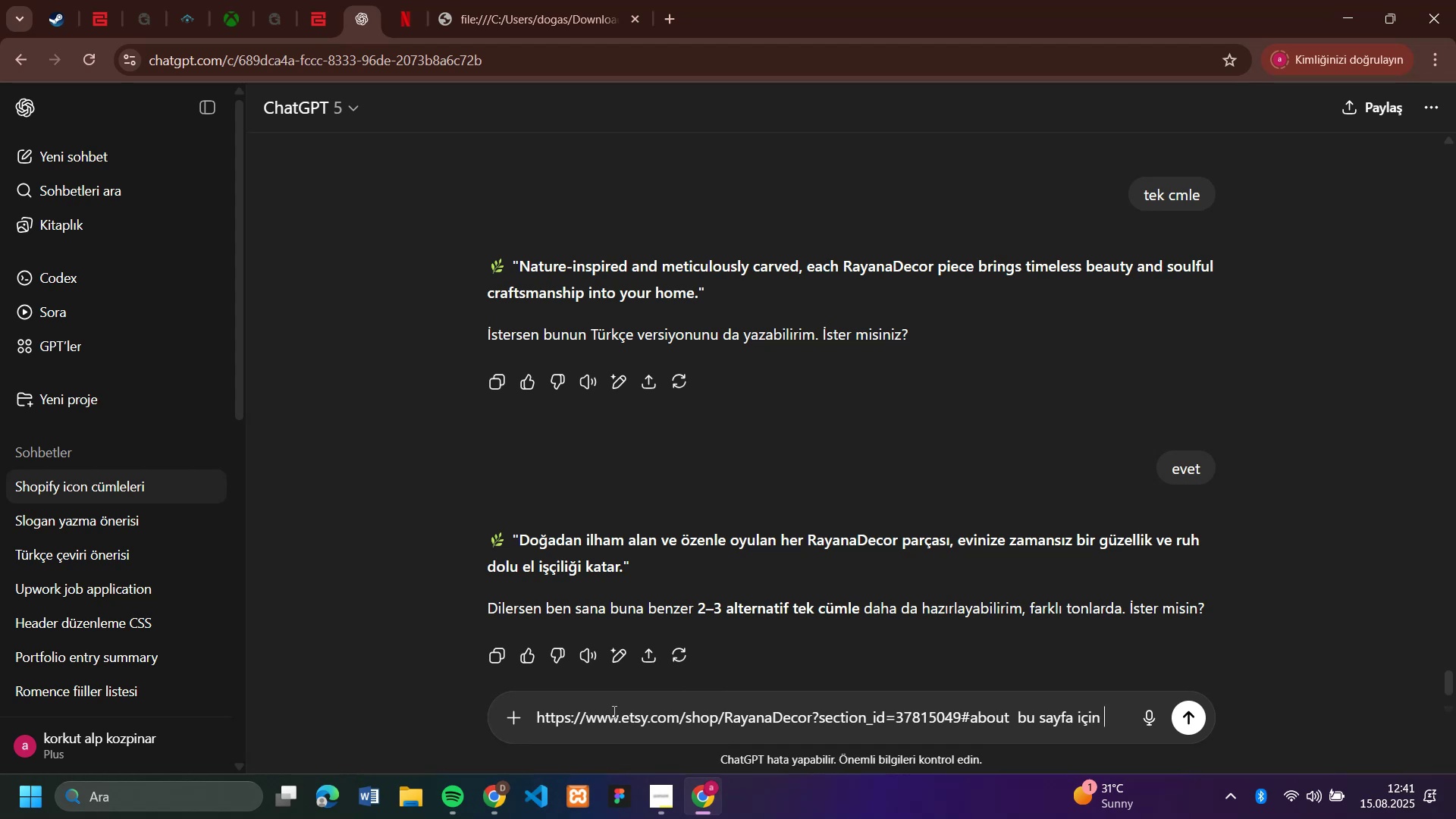 
type(FAQ hazirla)
 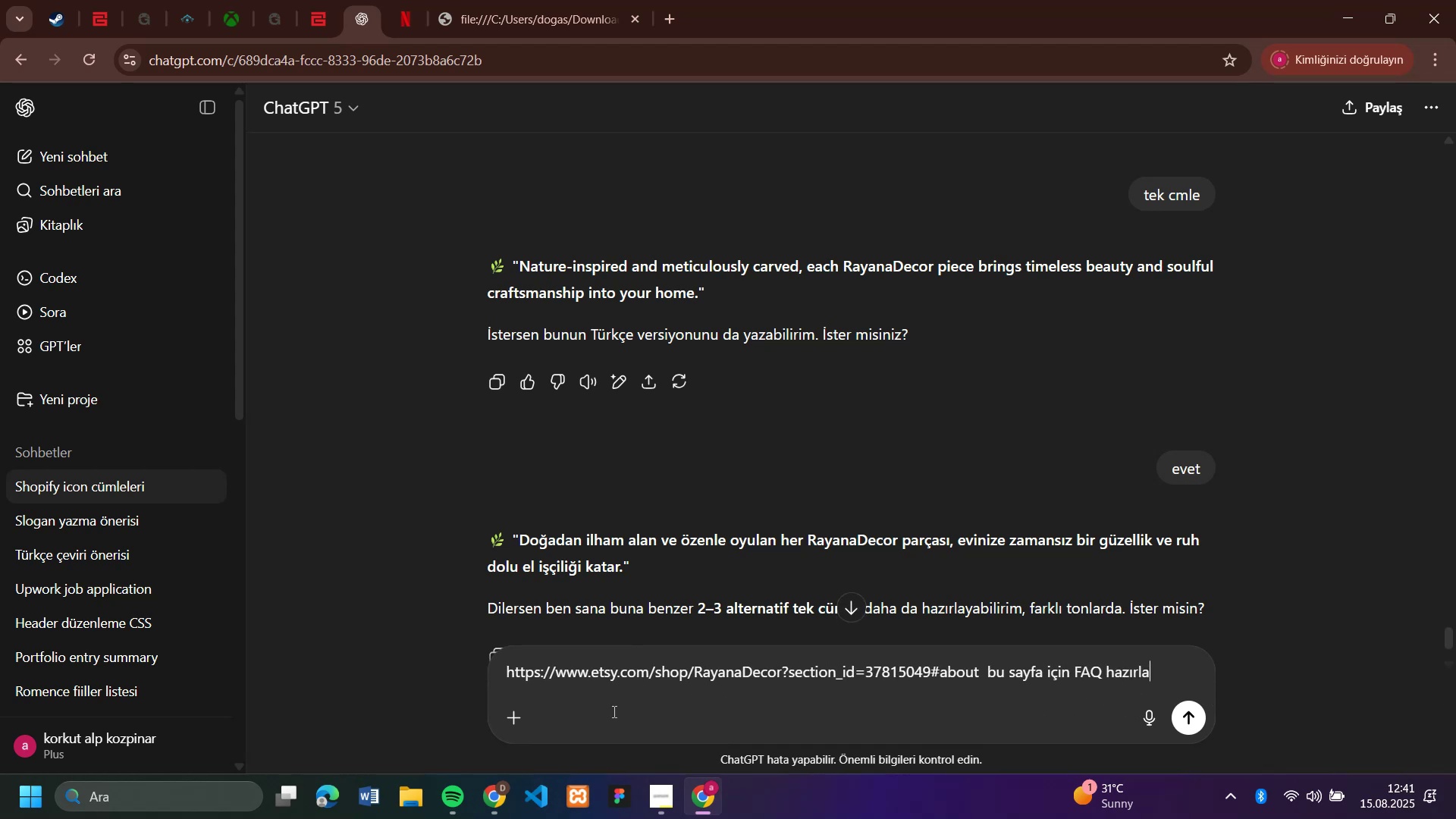 
key(Enter)
 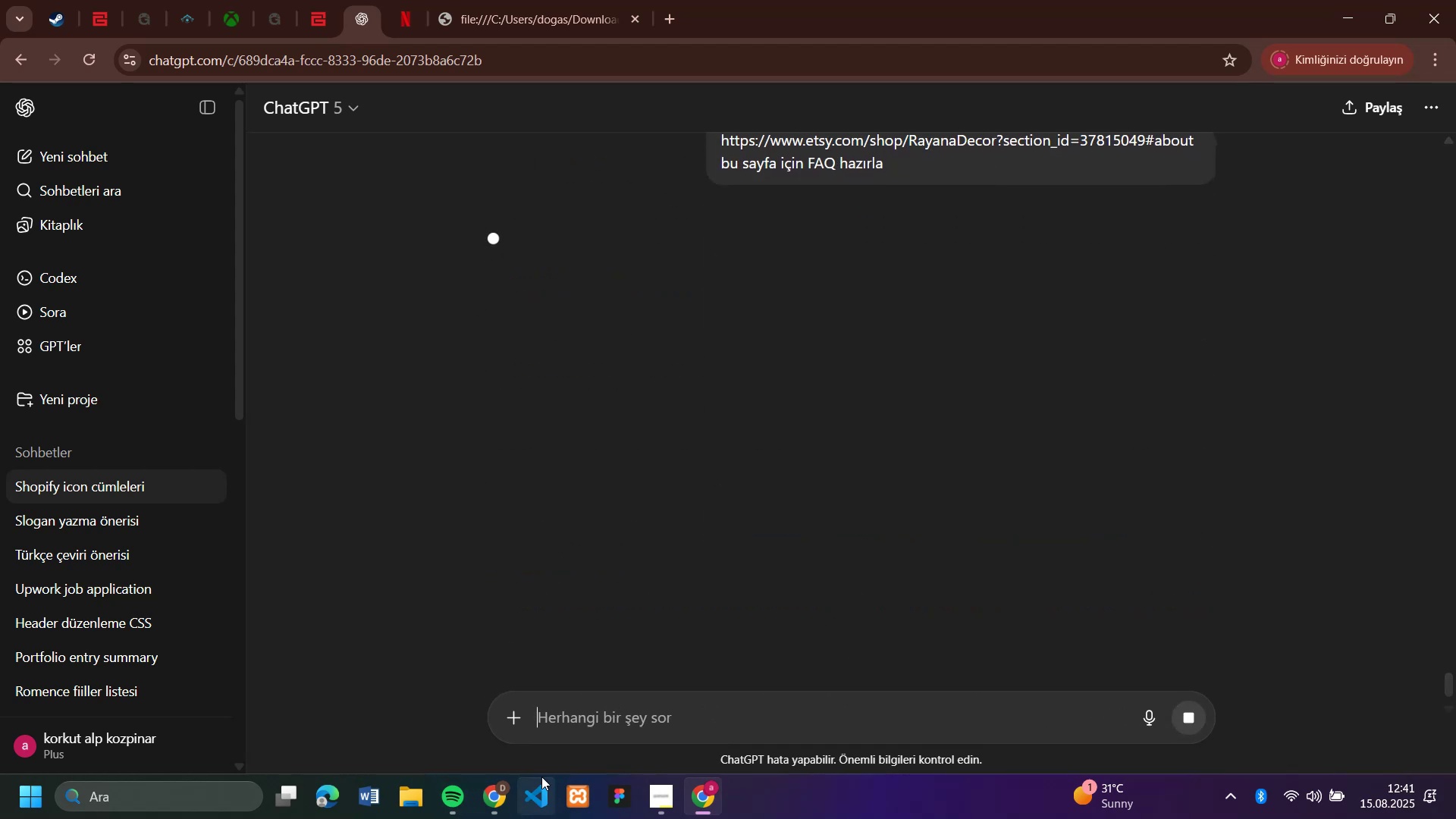 
left_click([491, 794])
 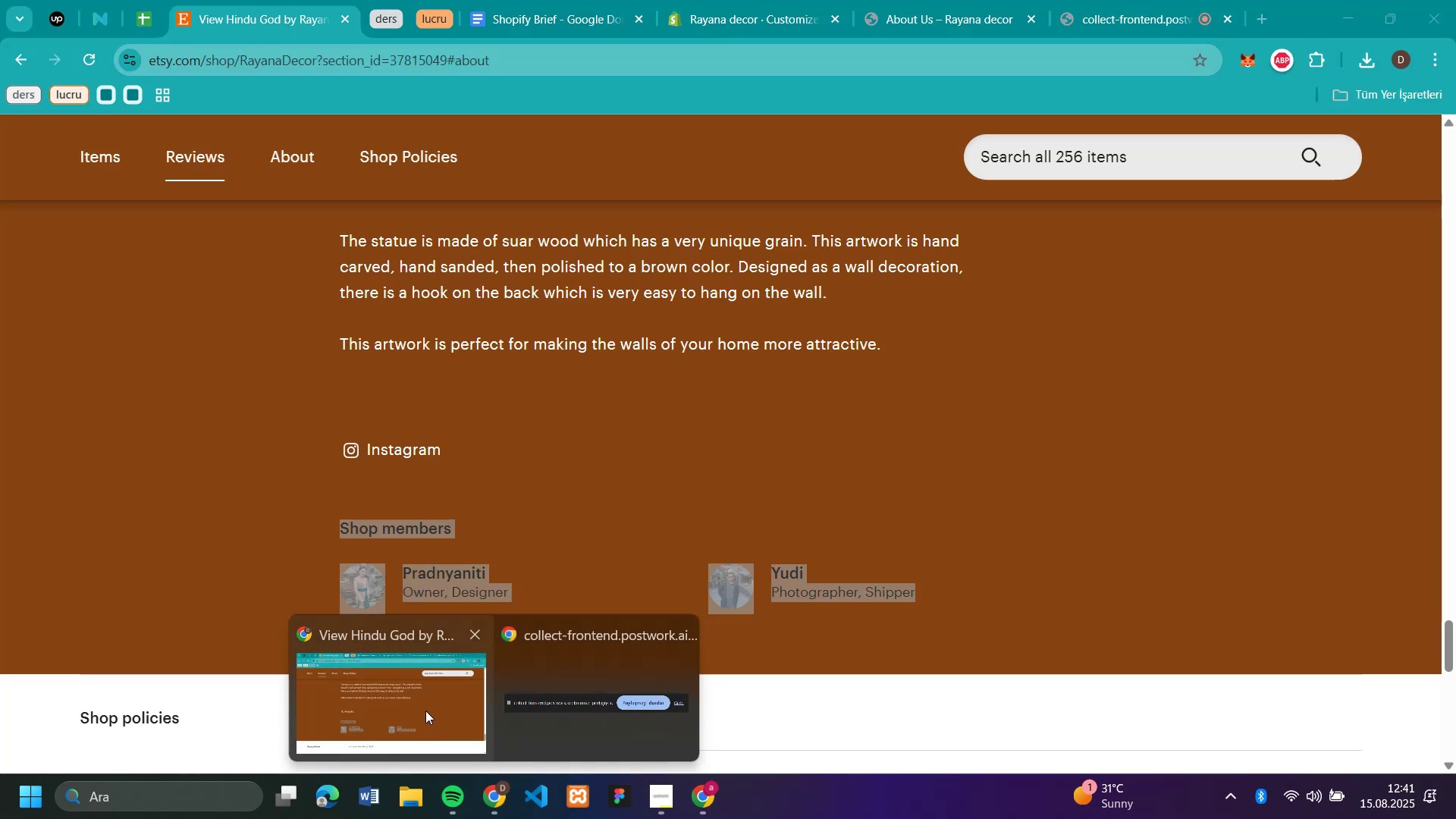 
left_click([425, 711])
 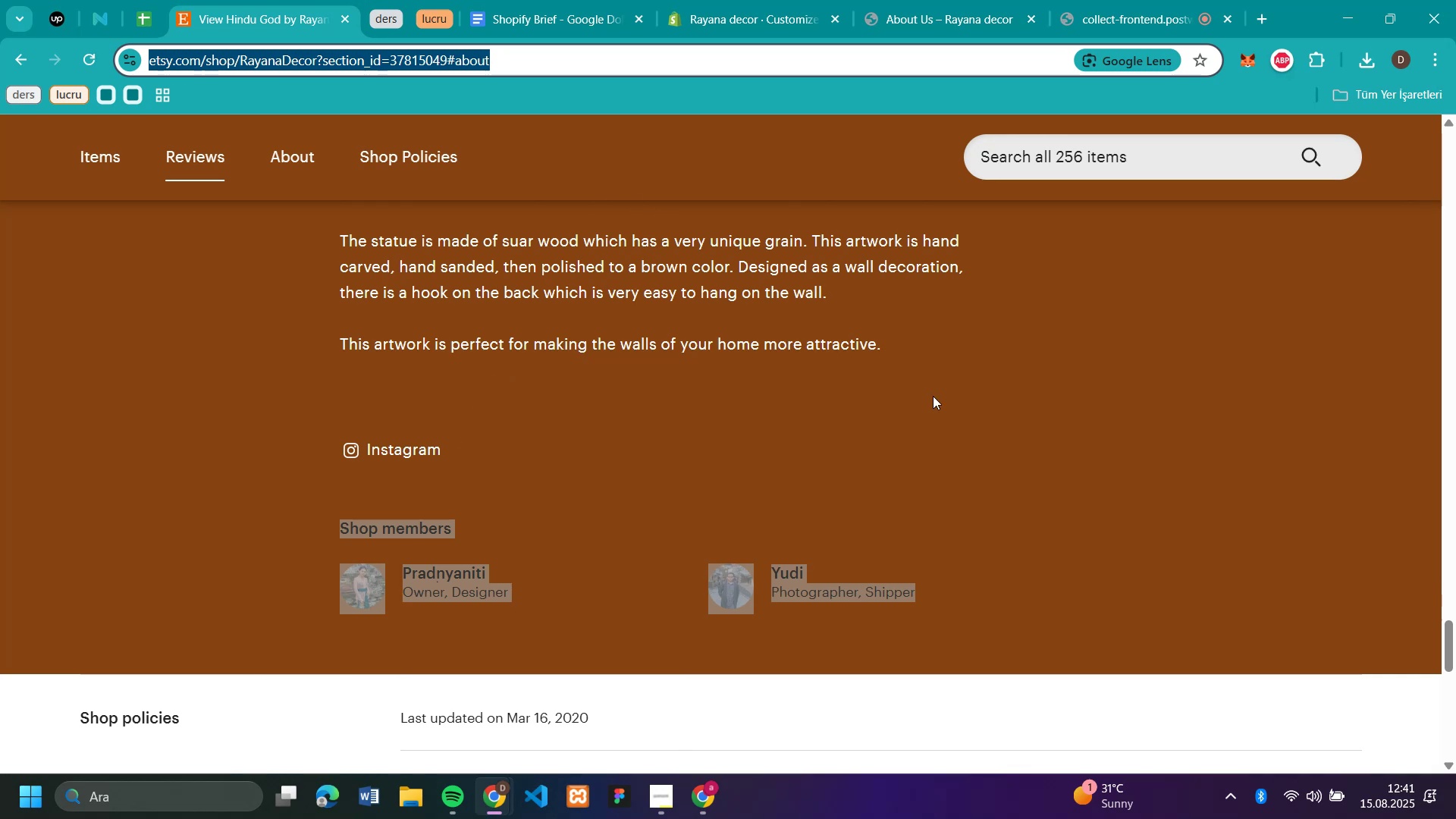 
left_click([927, 467])
 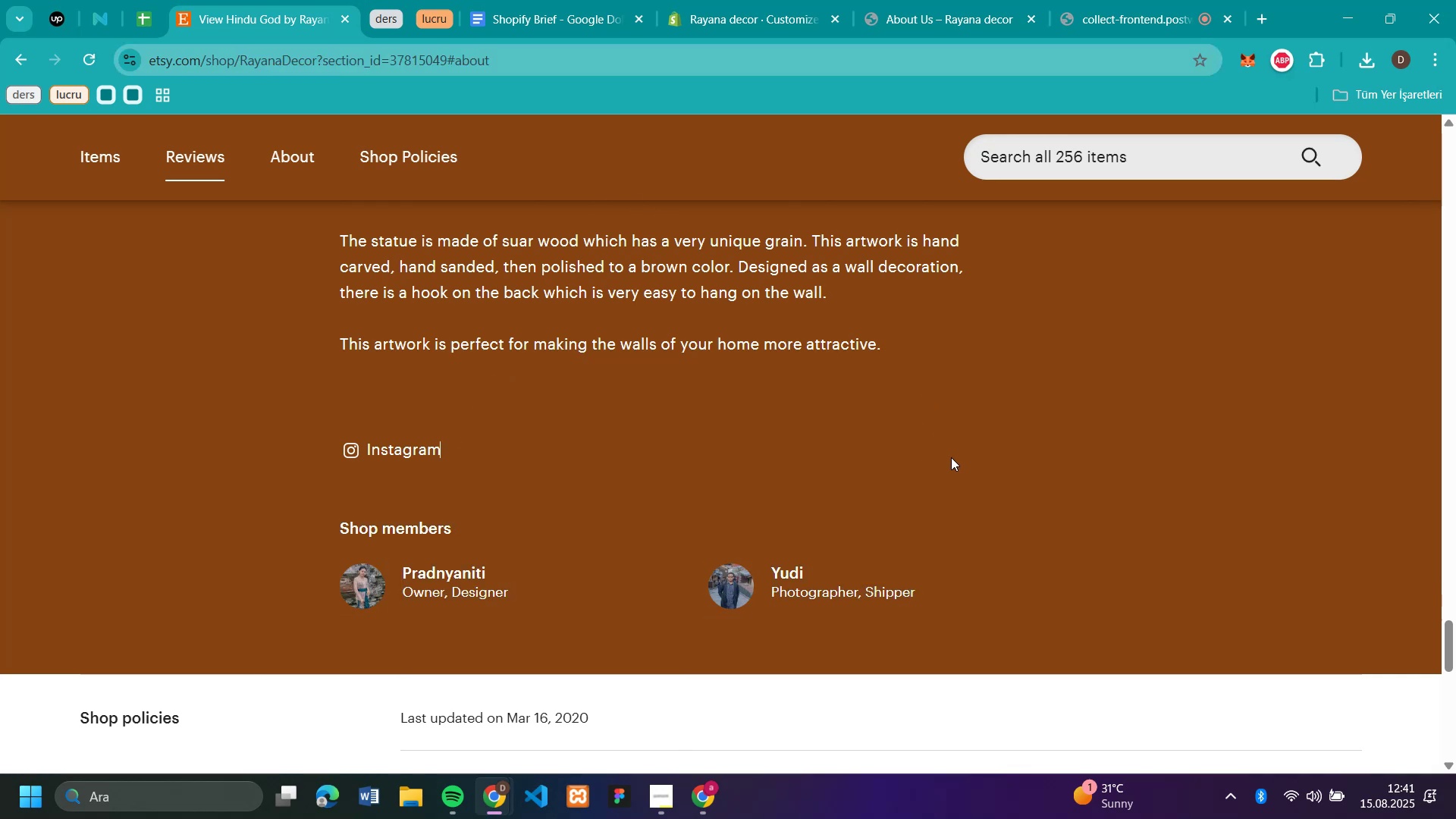 
scroll: coordinate [1001, 452], scroll_direction: up, amount: 21.0
 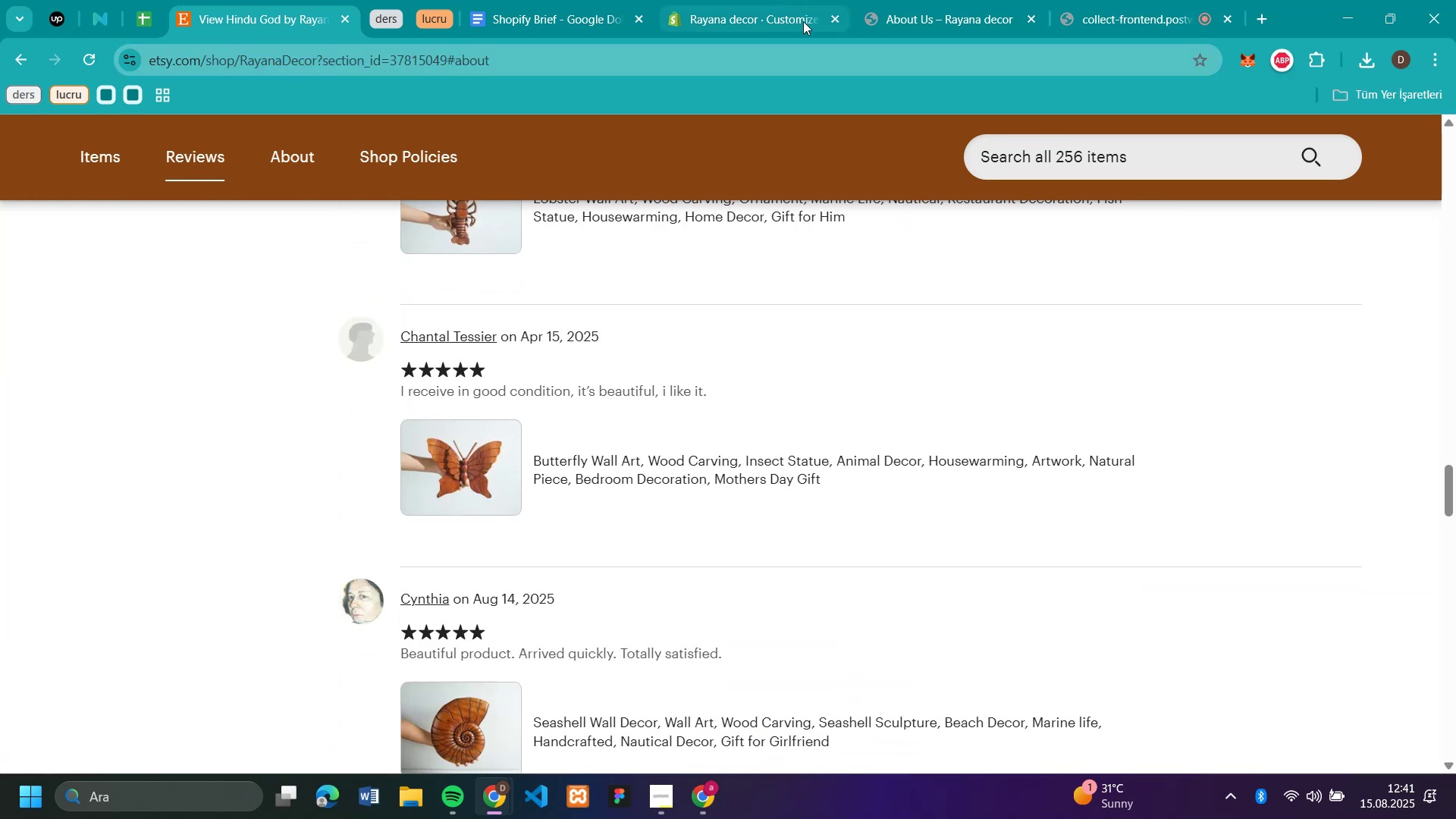 
left_click([742, 24])
 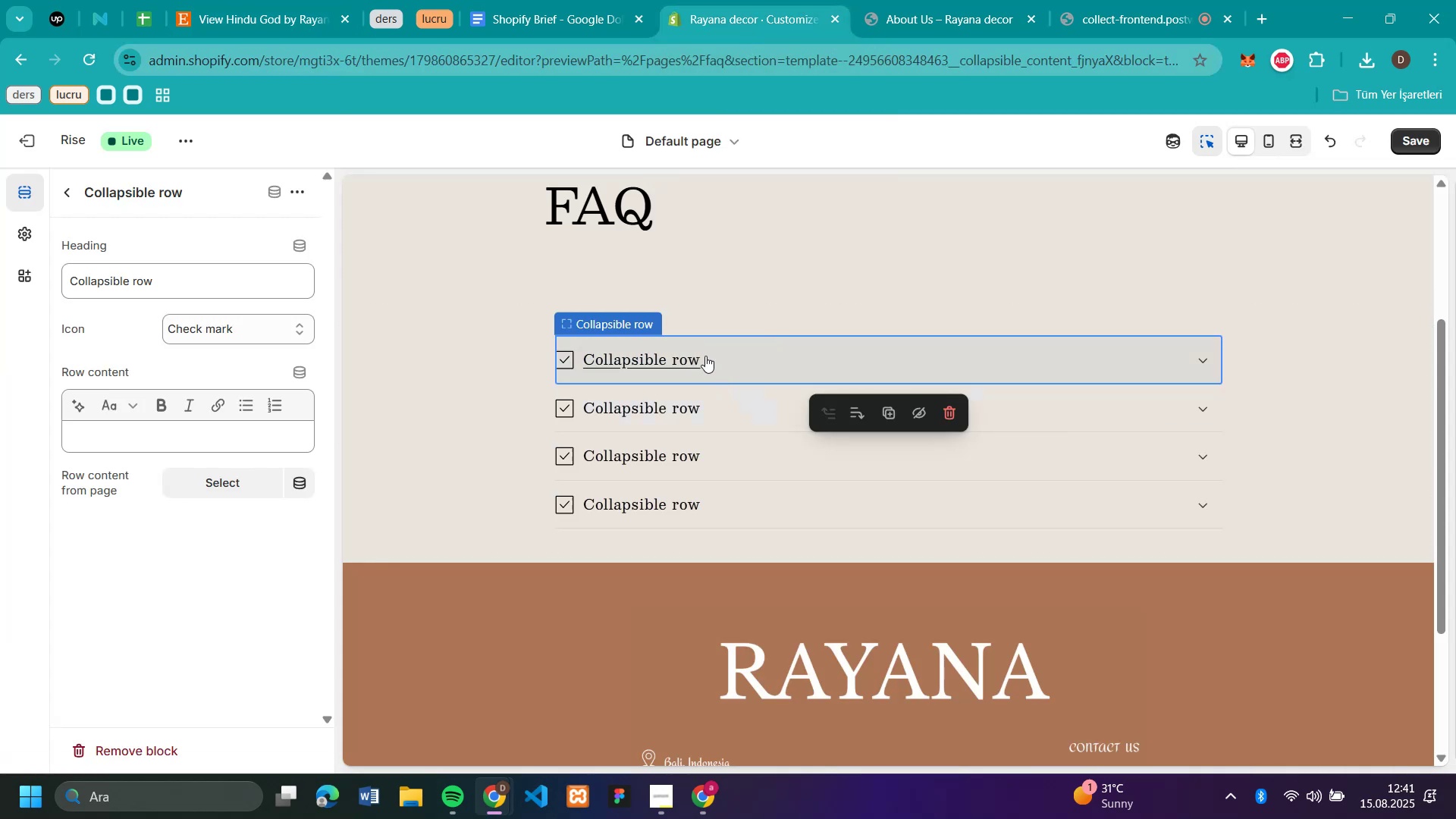 
scroll: coordinate [1103, 503], scroll_direction: down, amount: 5.0
 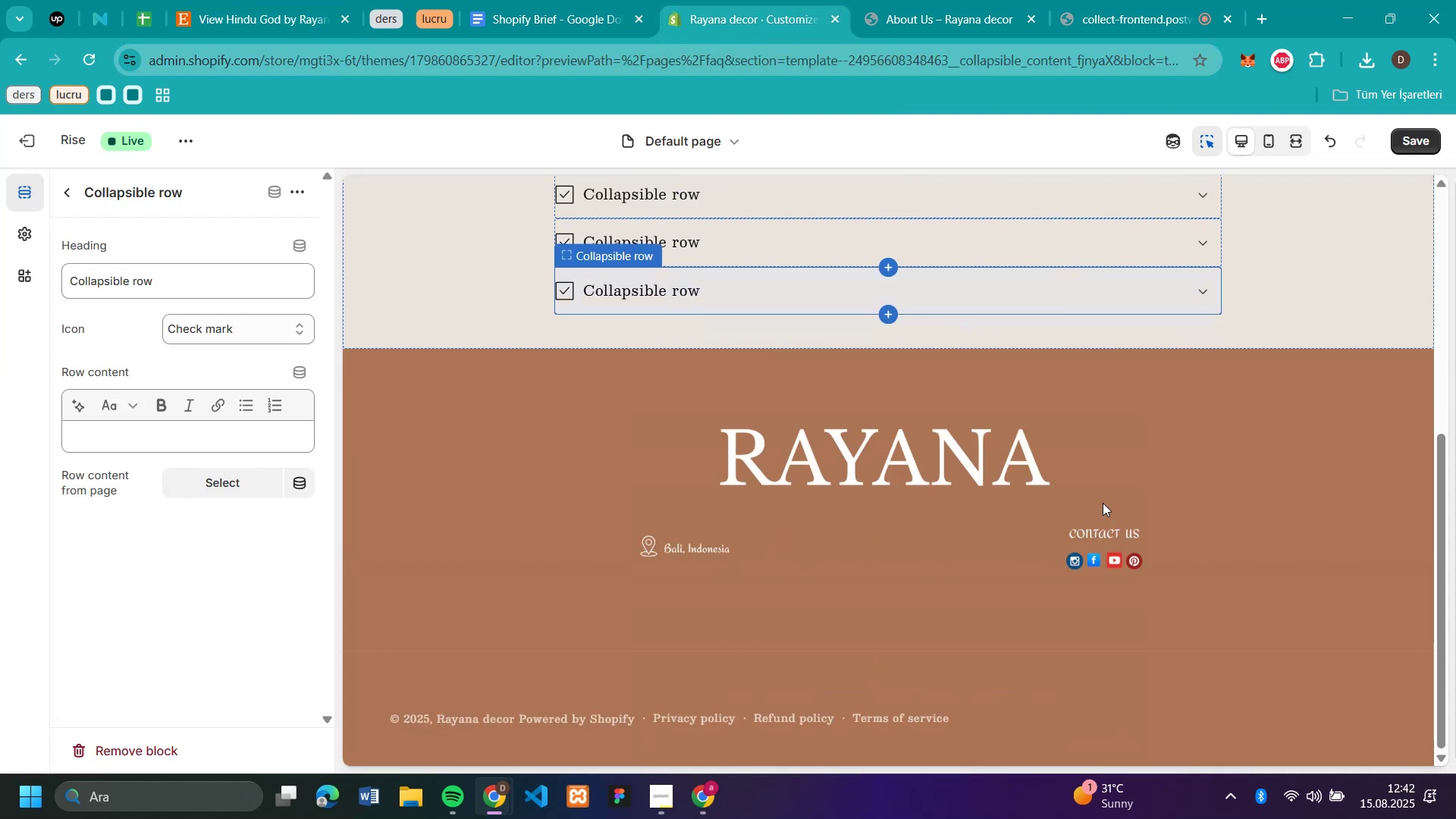 
scroll: coordinate [1104, 503], scroll_direction: up, amount: 9.0
 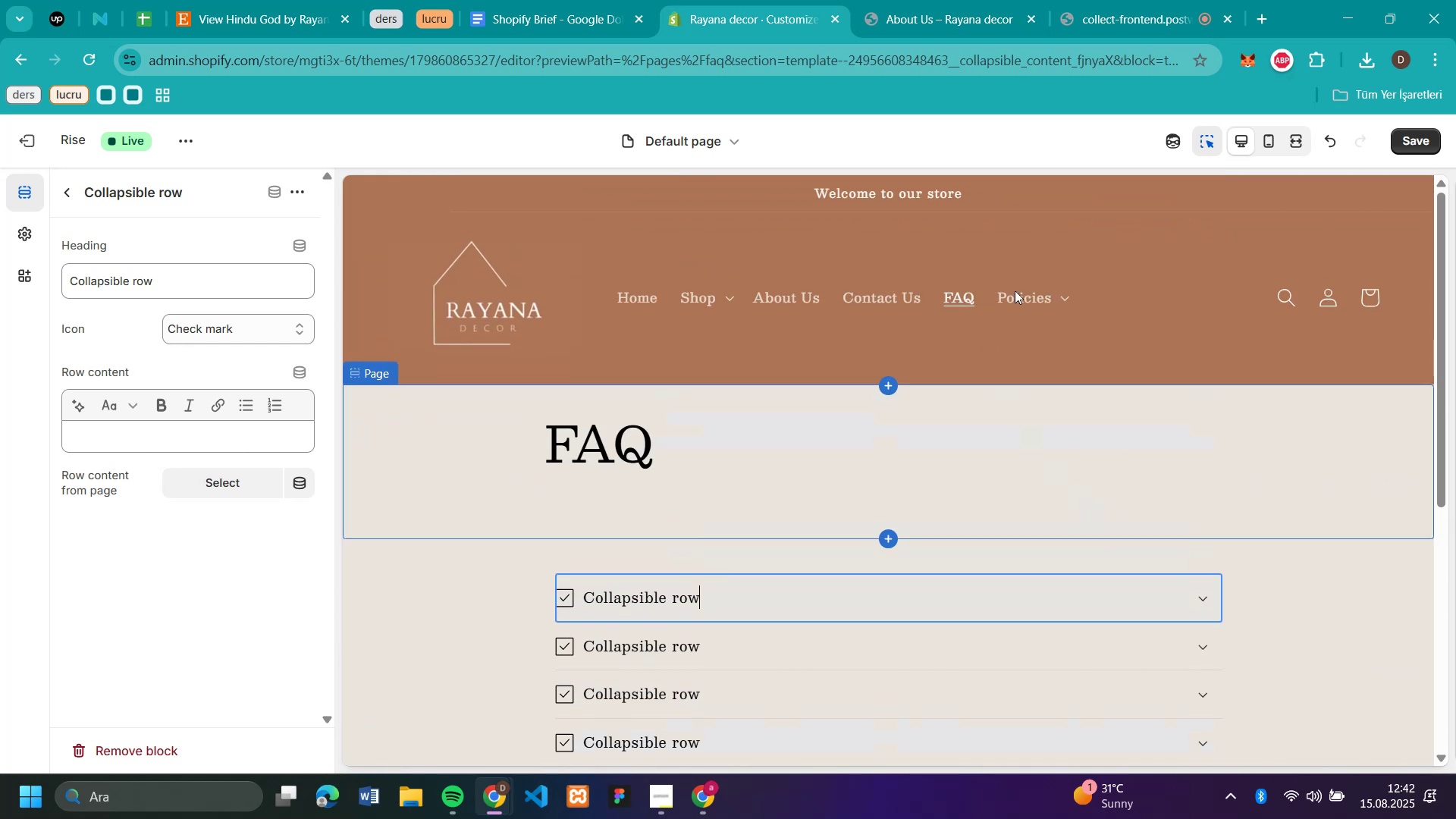 
left_click([1039, 293])
 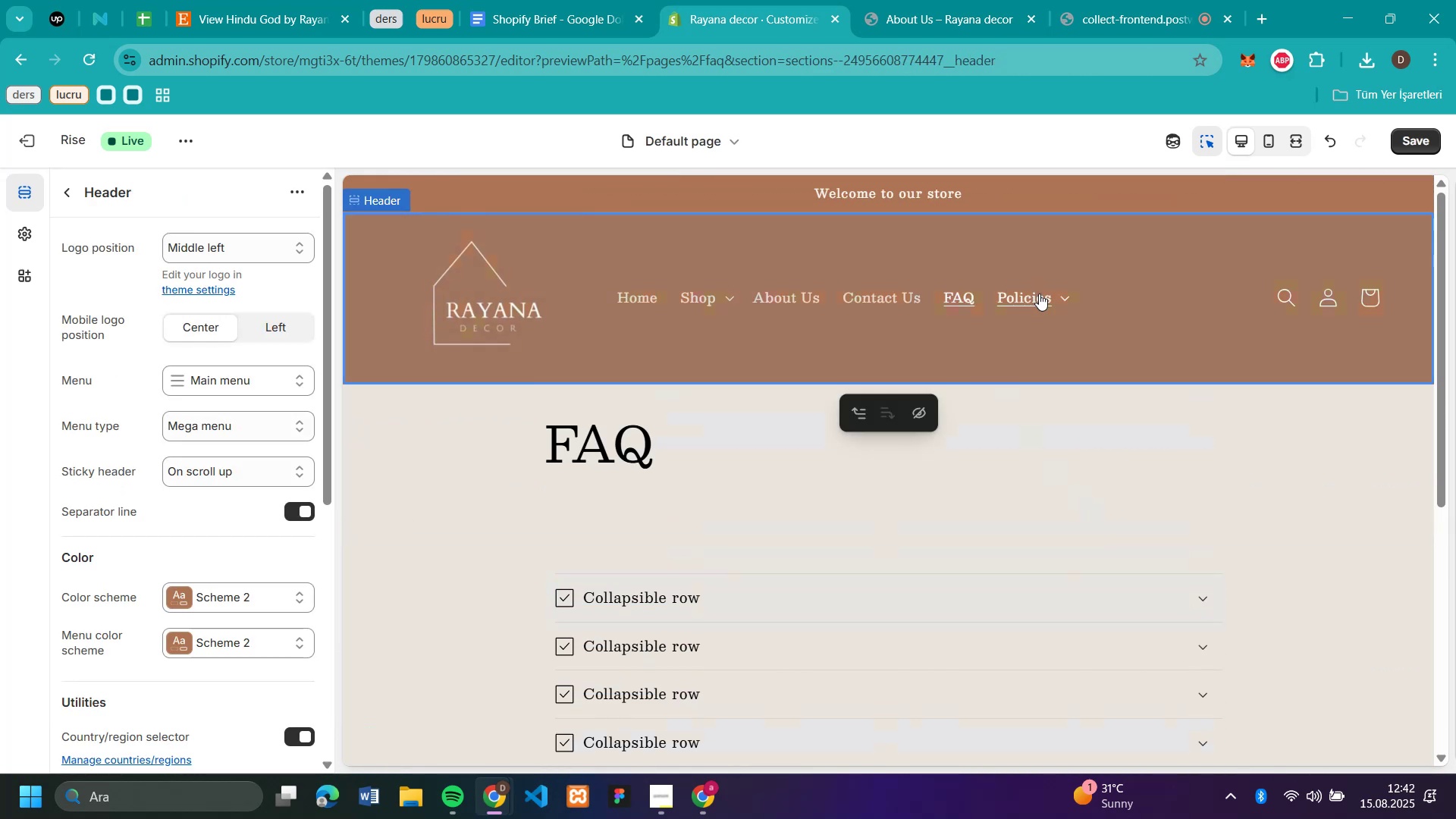 
left_click([1039, 293])
 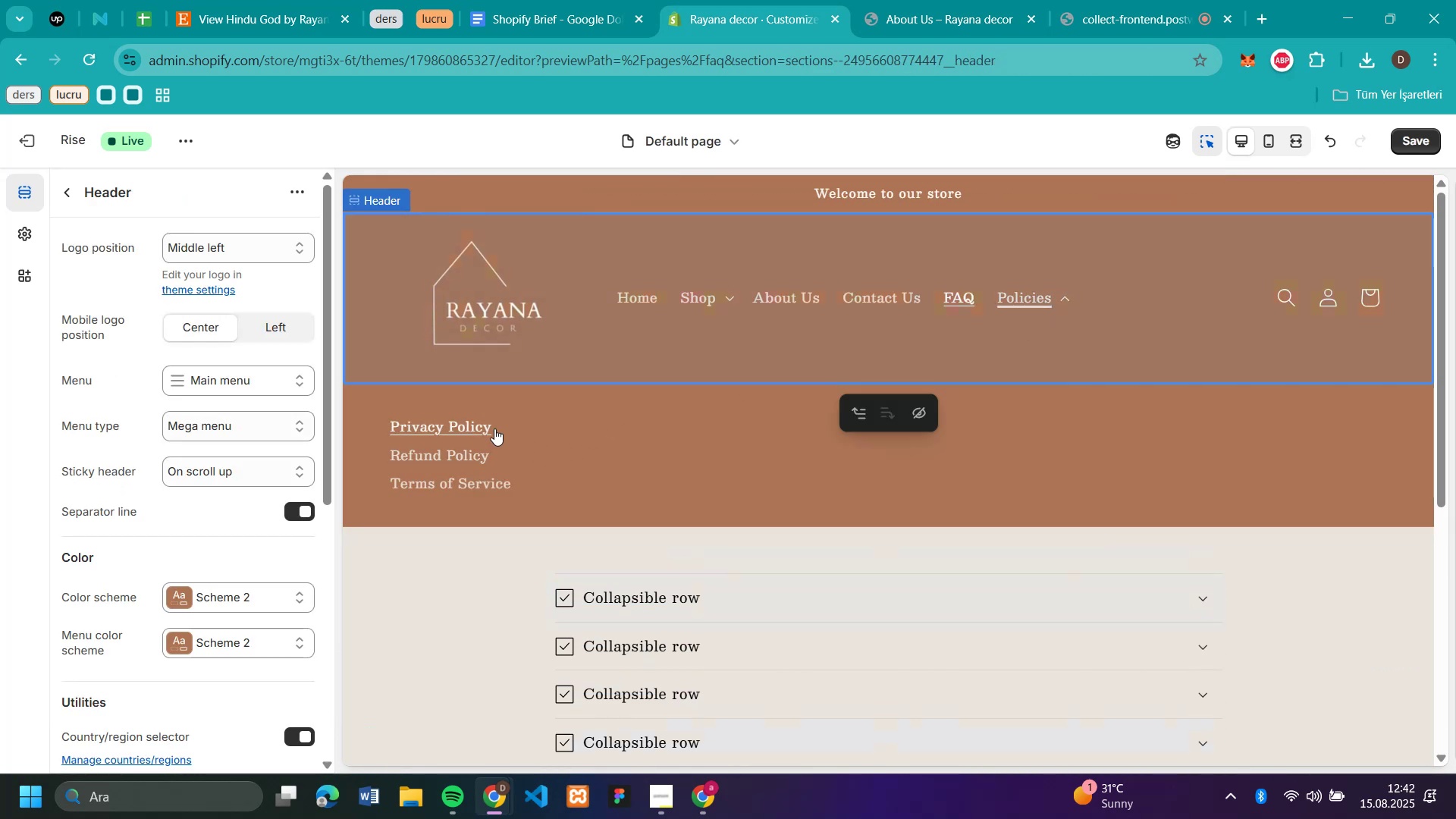 
left_click([470, 423])
 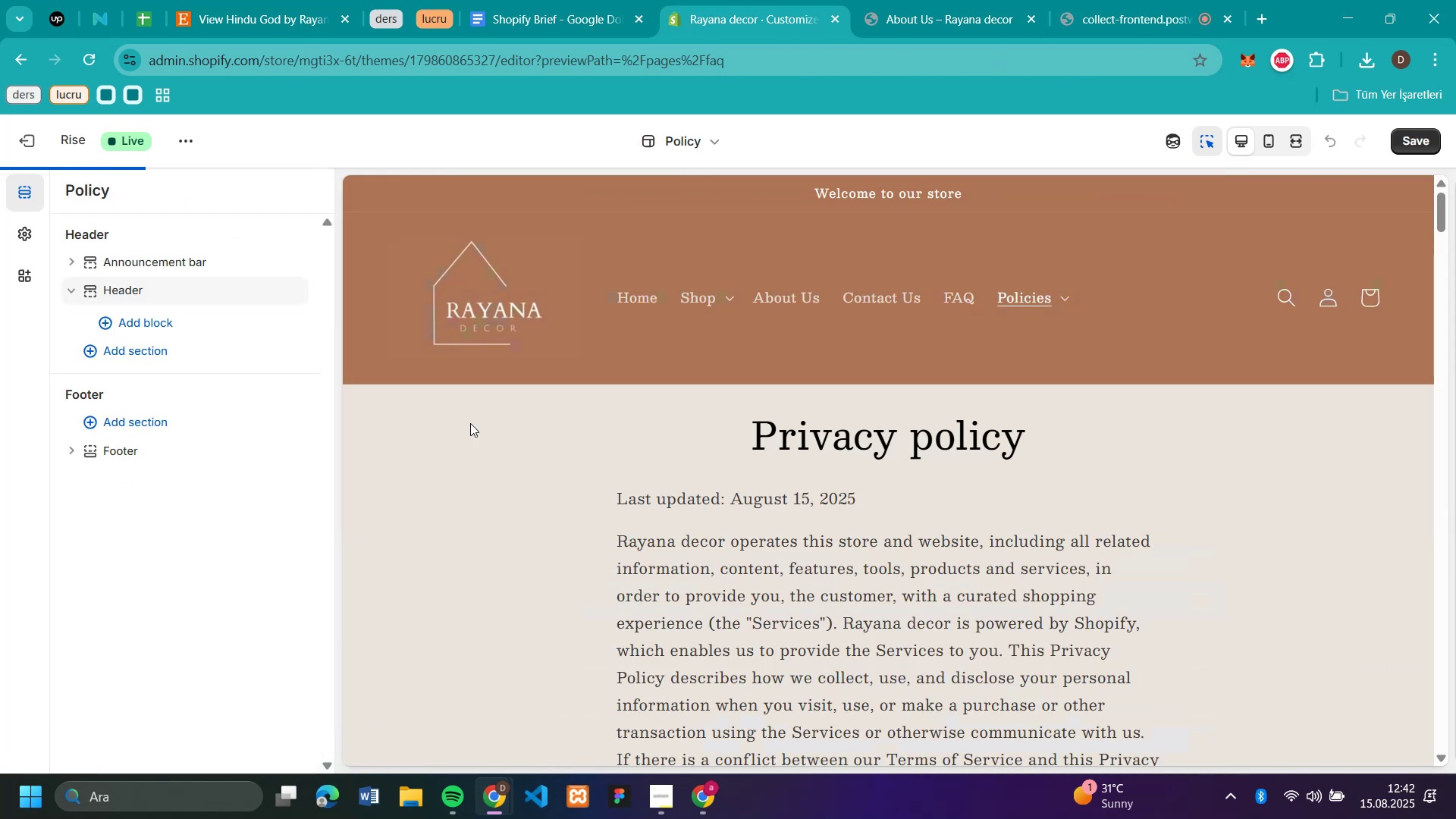 
scroll: coordinate [1280, 431], scroll_direction: up, amount: 3.0
 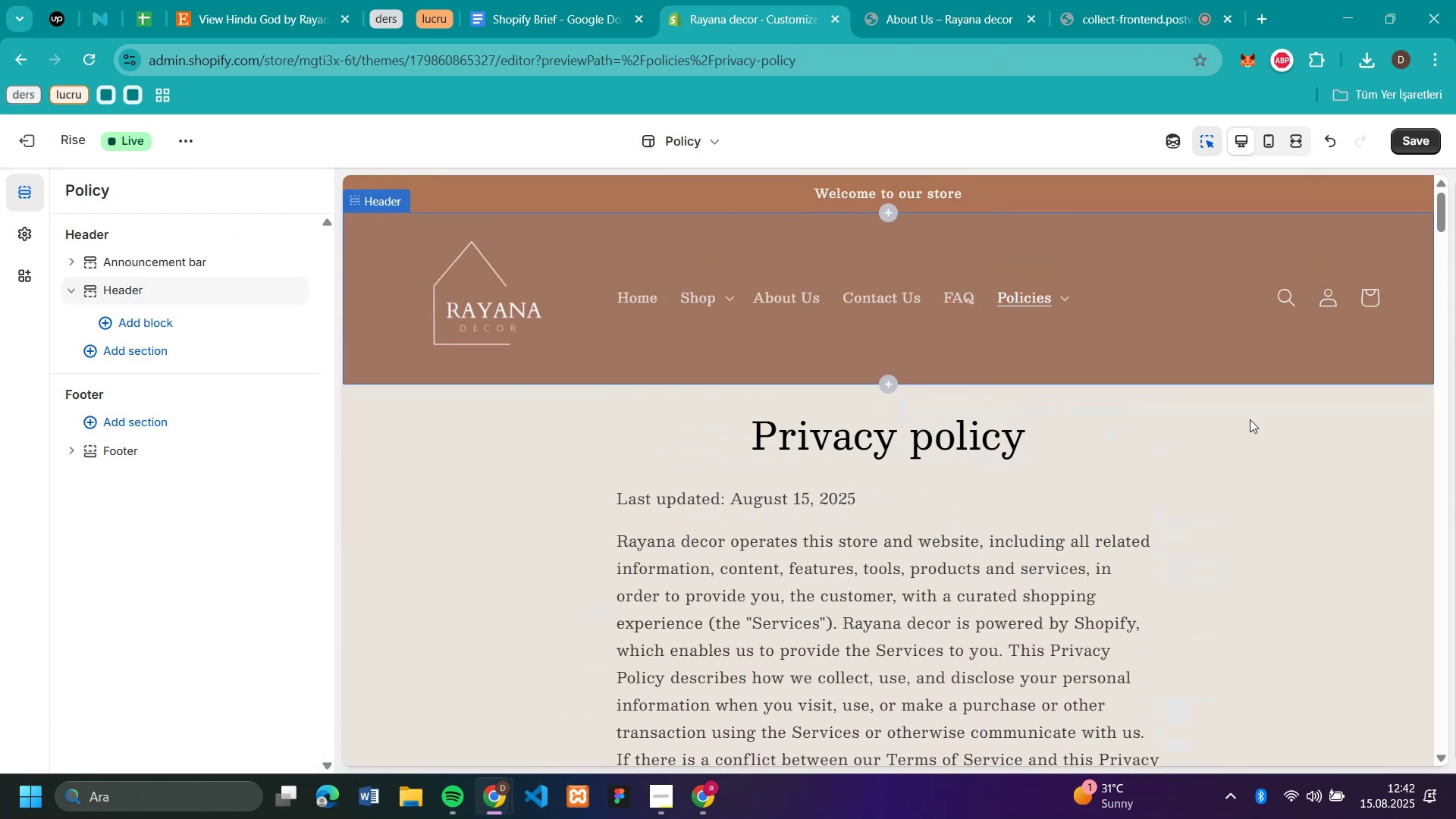 
scroll: coordinate [1068, 424], scroll_direction: down, amount: 76.0
 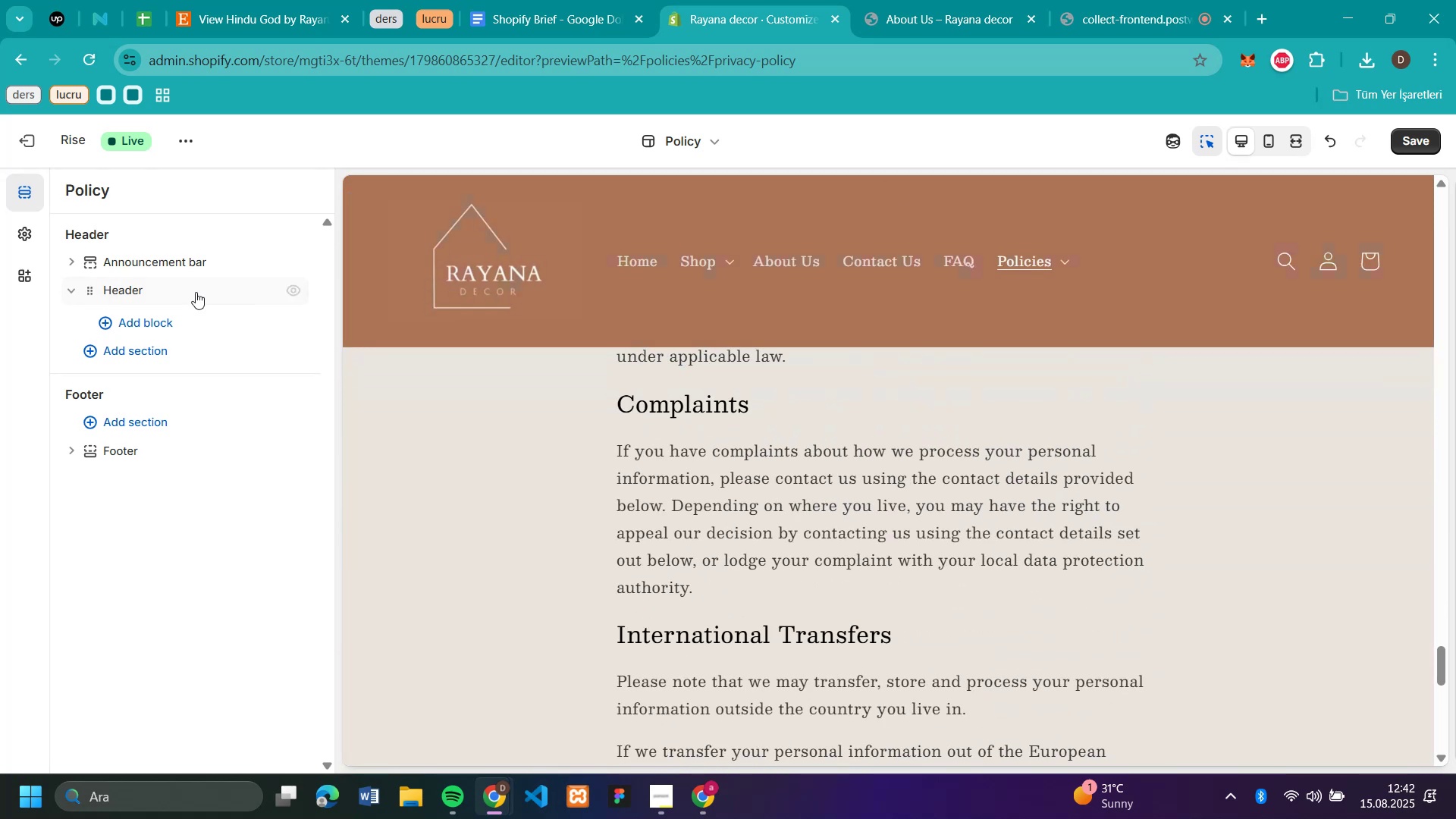 
scroll: coordinate [891, 247], scroll_direction: up, amount: 19.0
 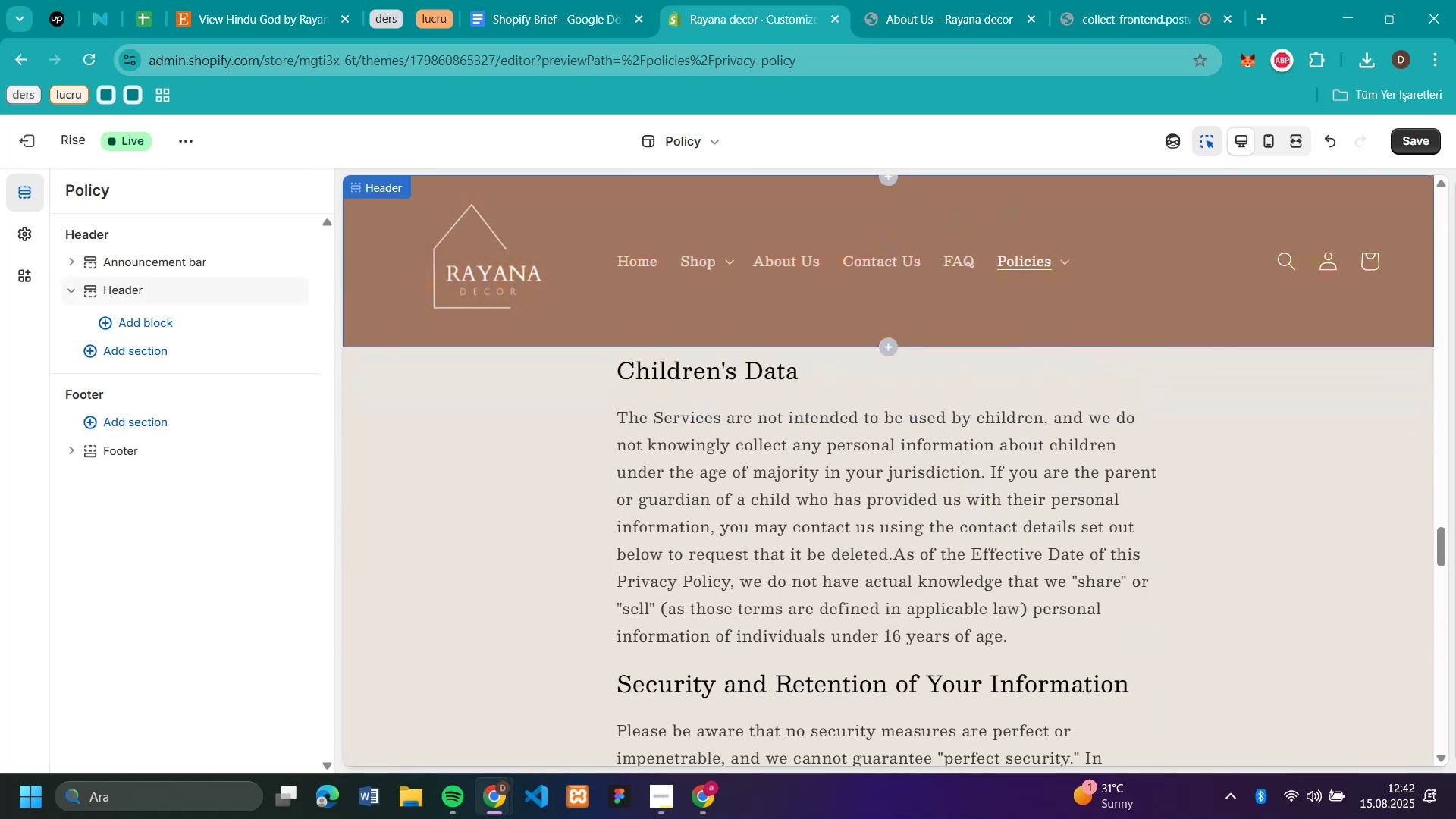 
left_click([1049, 268])
 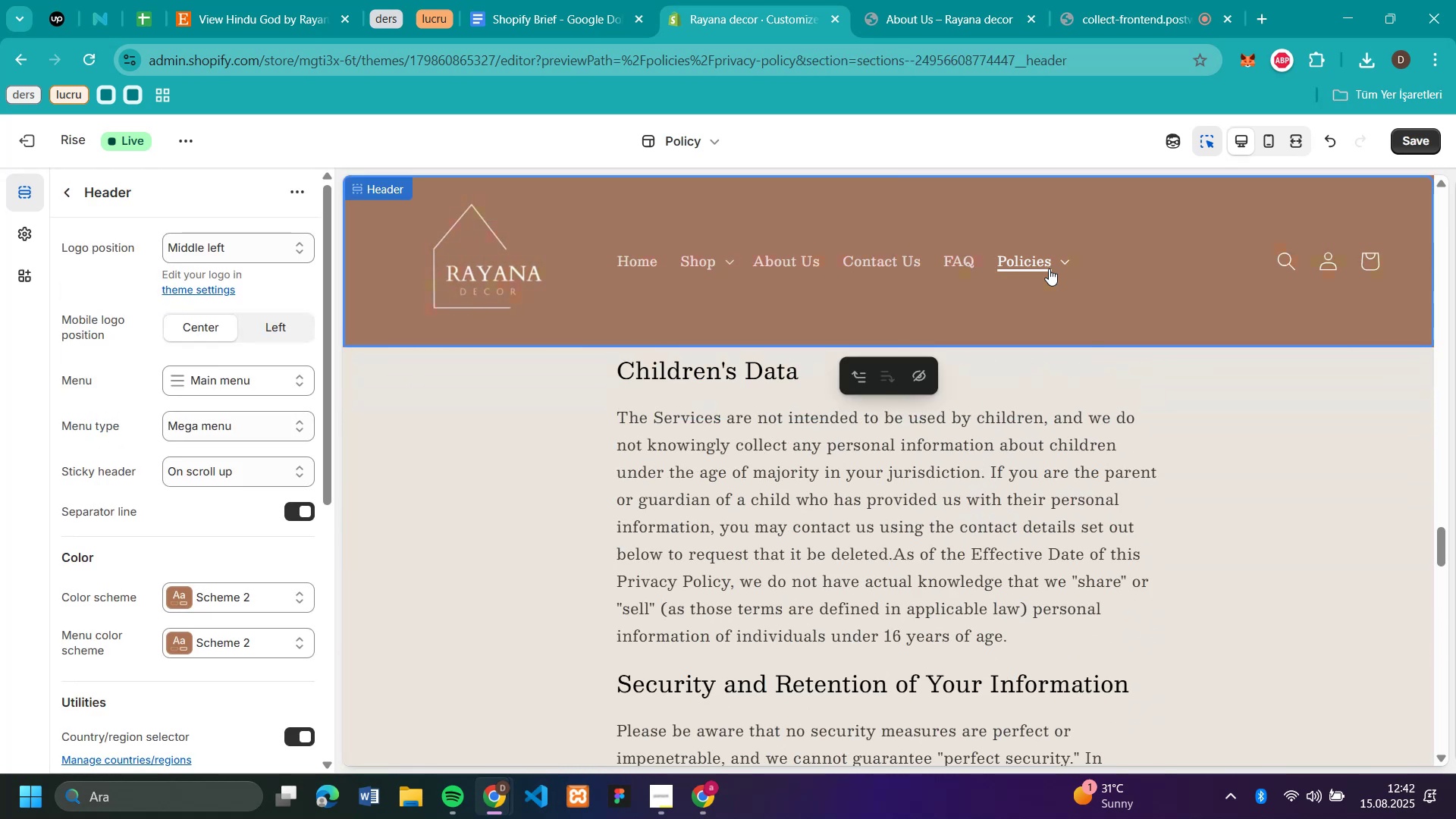 
left_click([1049, 268])
 